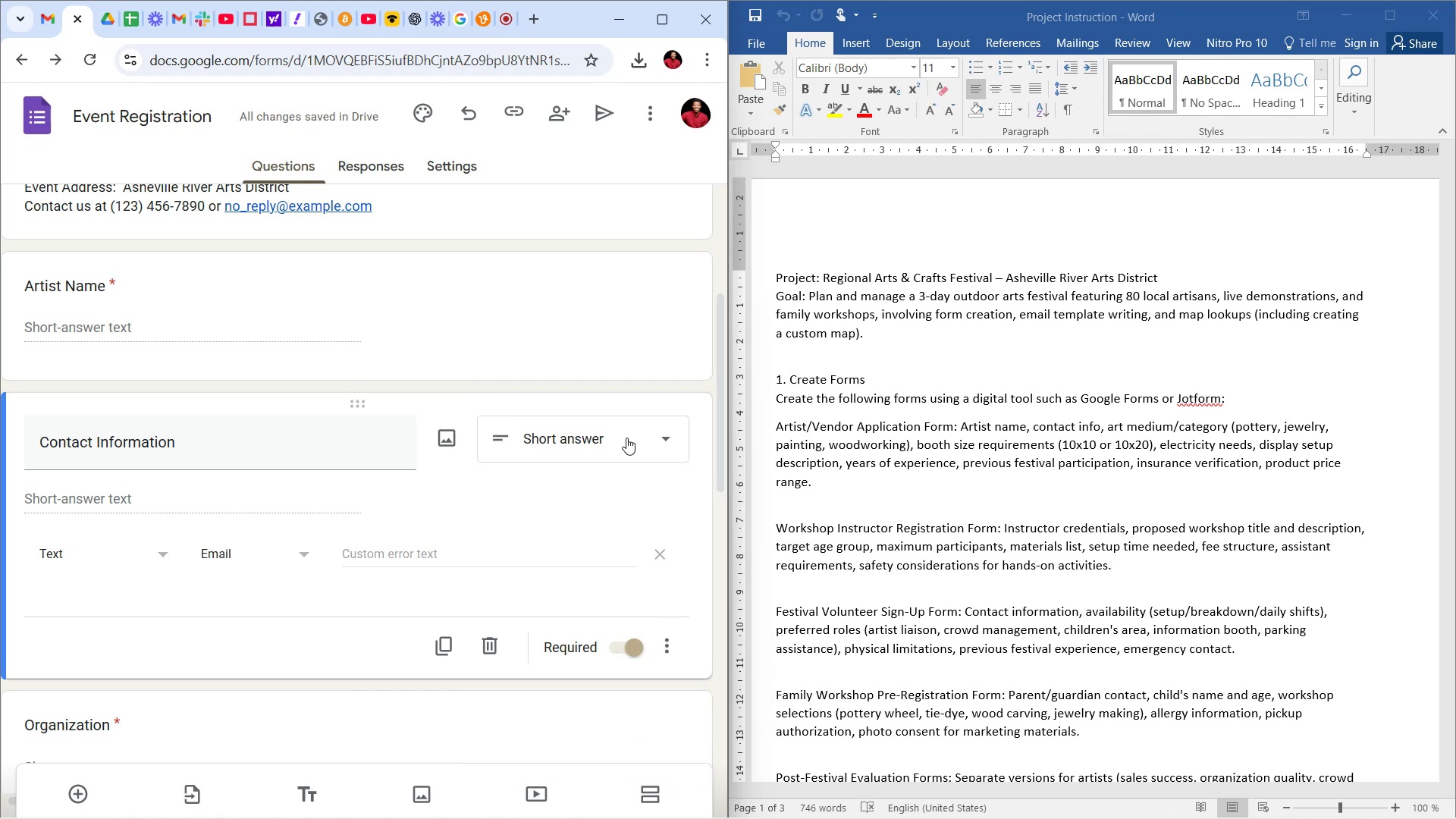 
left_click([628, 435])
 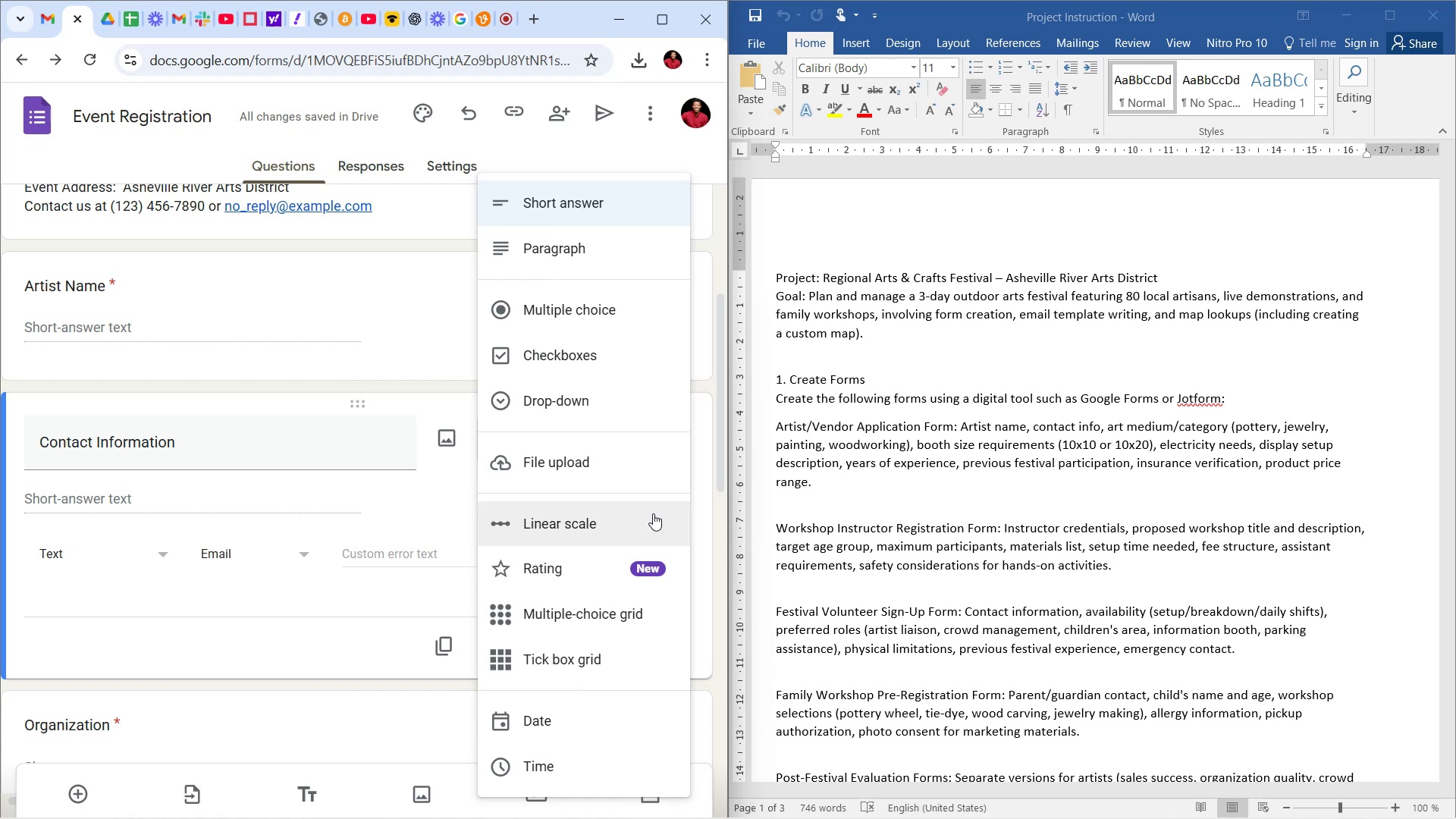 
wait(6.0)
 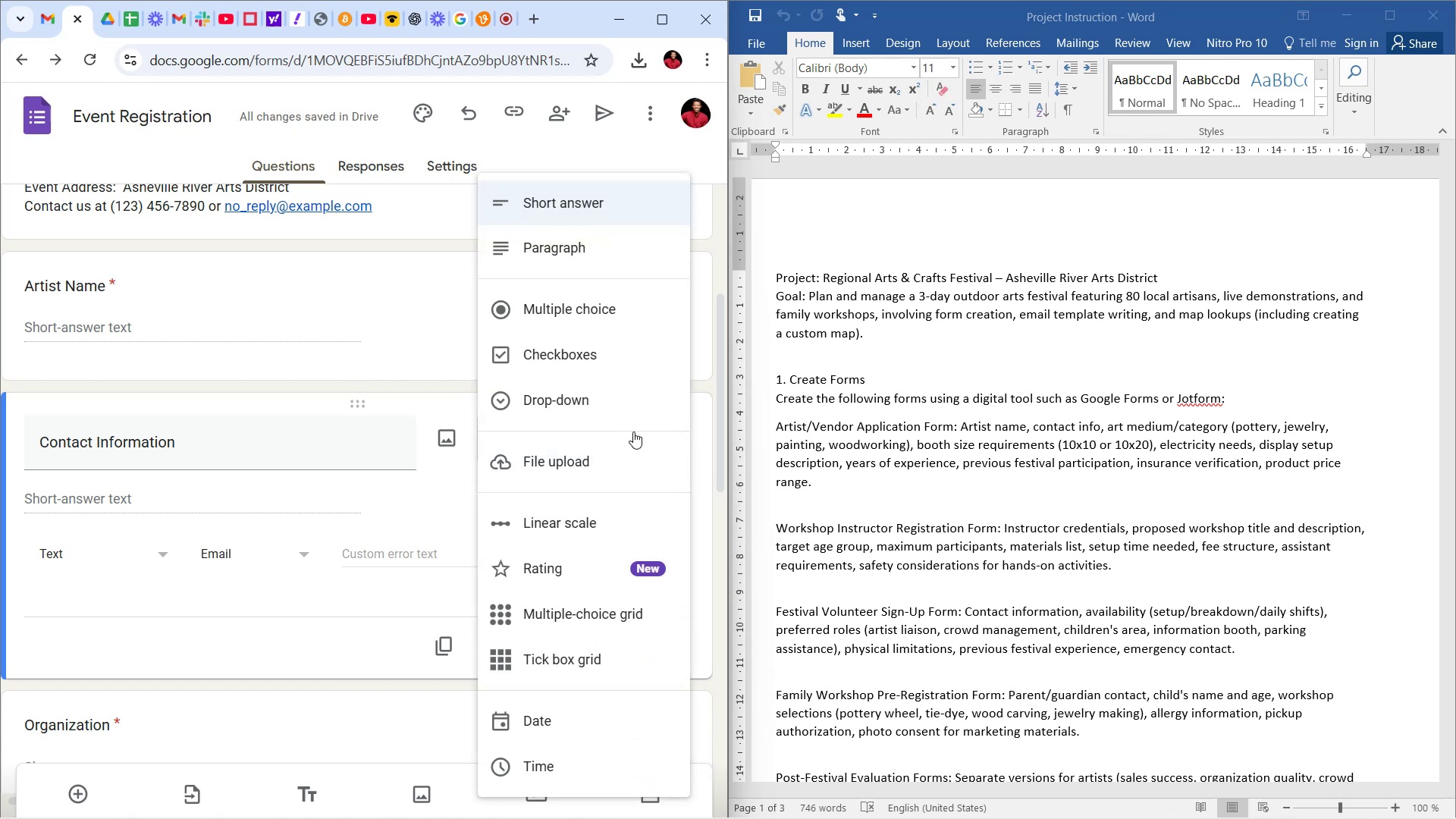 
left_click([355, 640])
 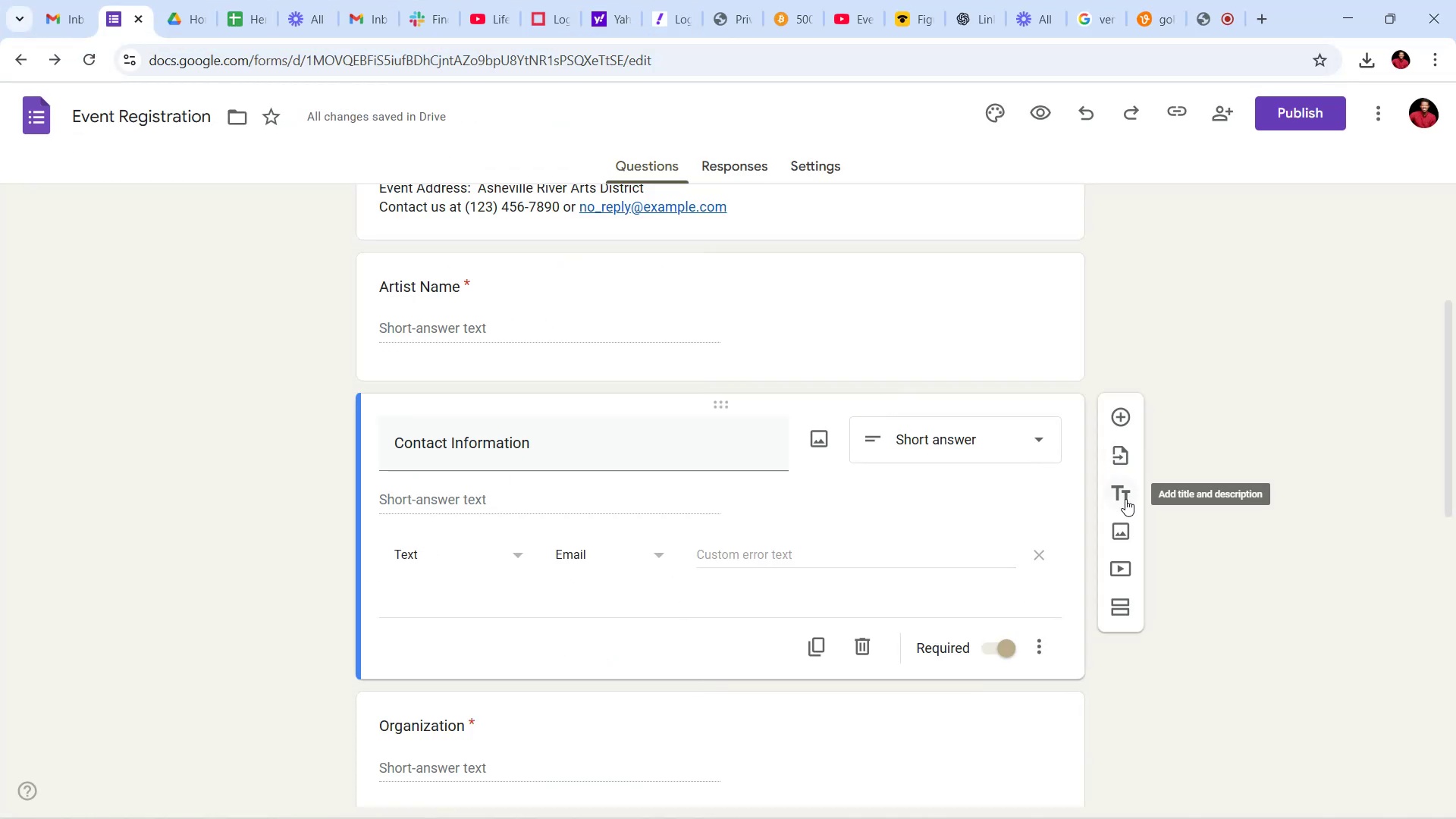 
wait(7.3)
 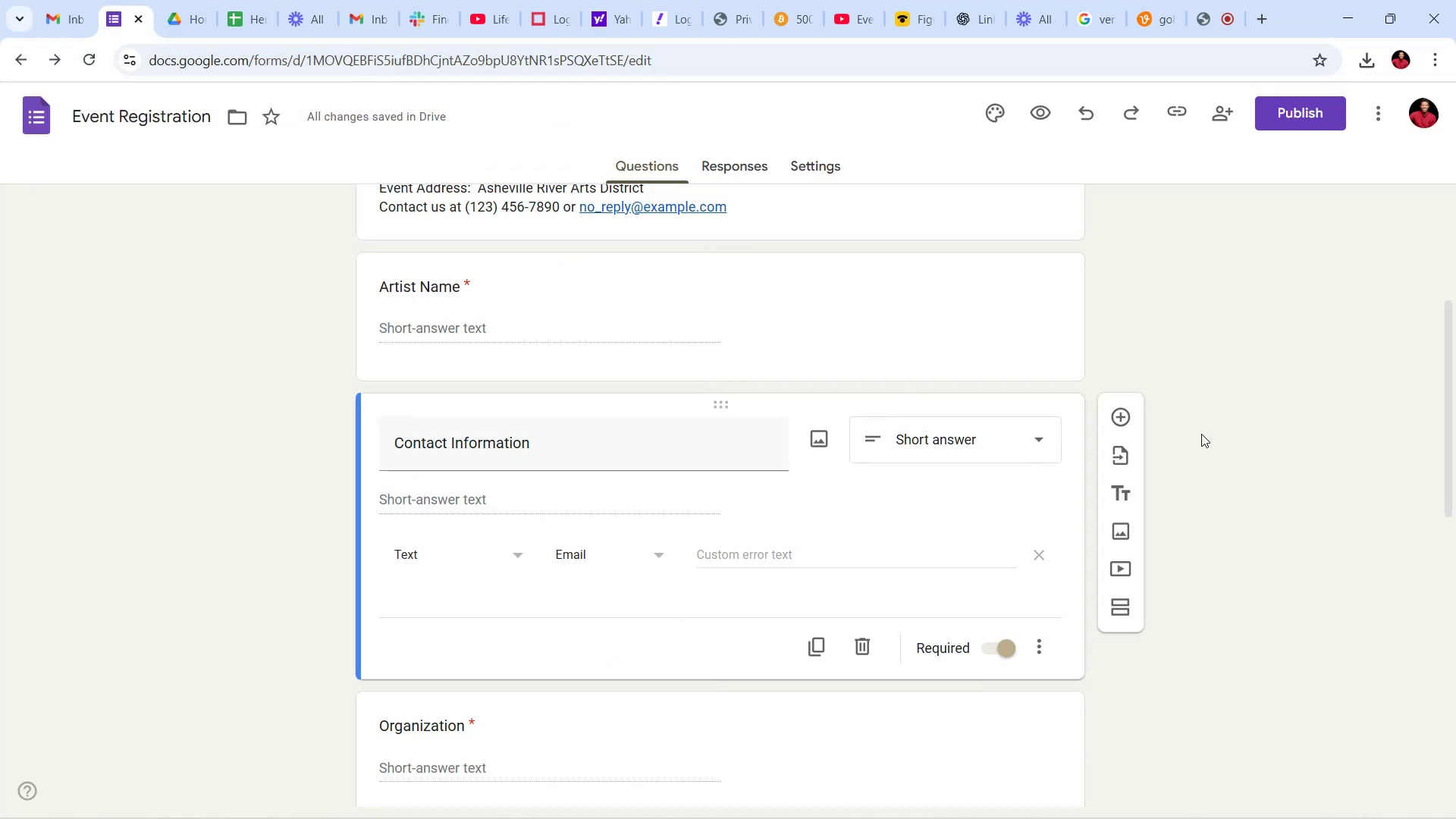 
left_click([1117, 419])
 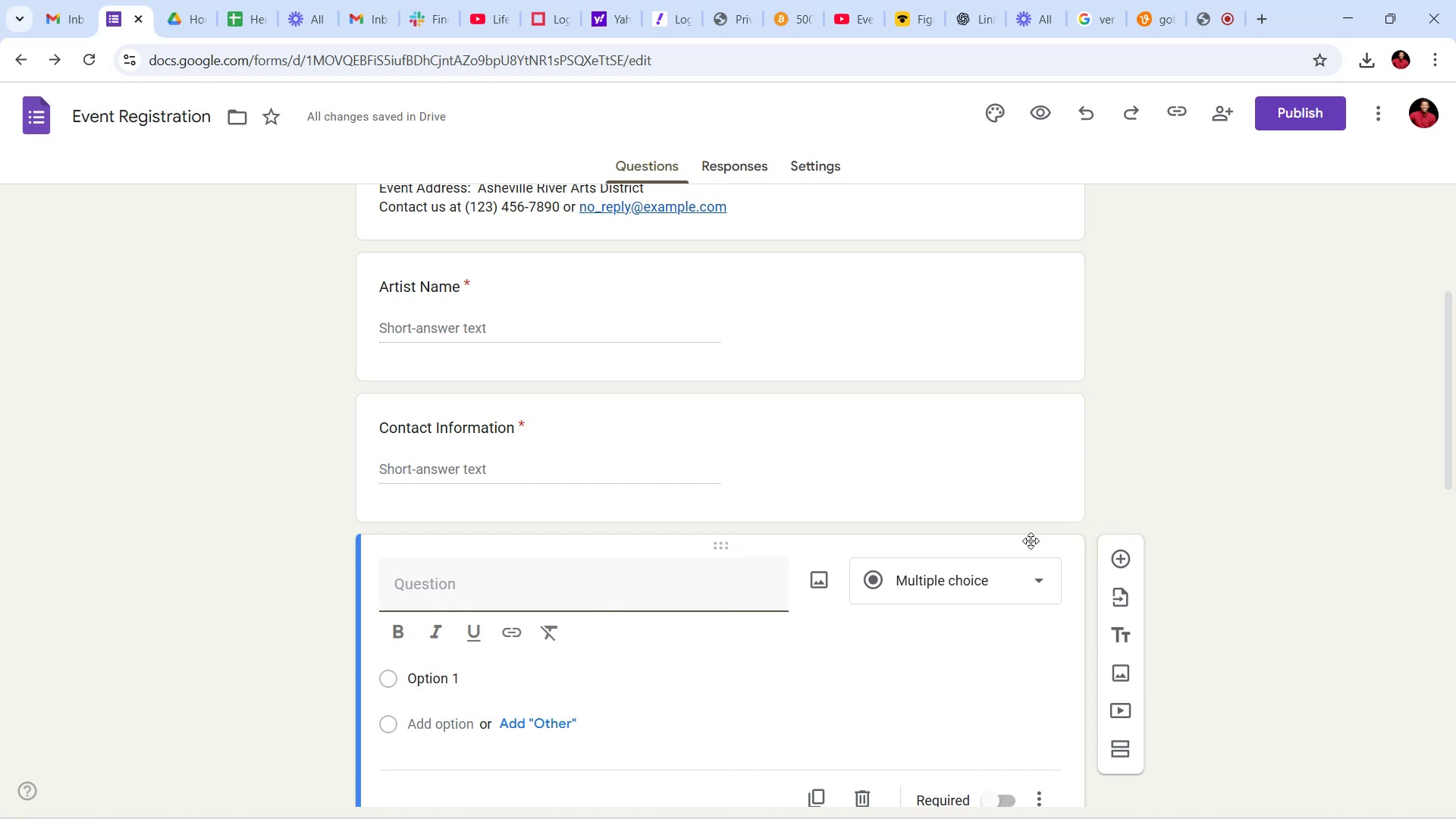 
left_click([547, 454])
 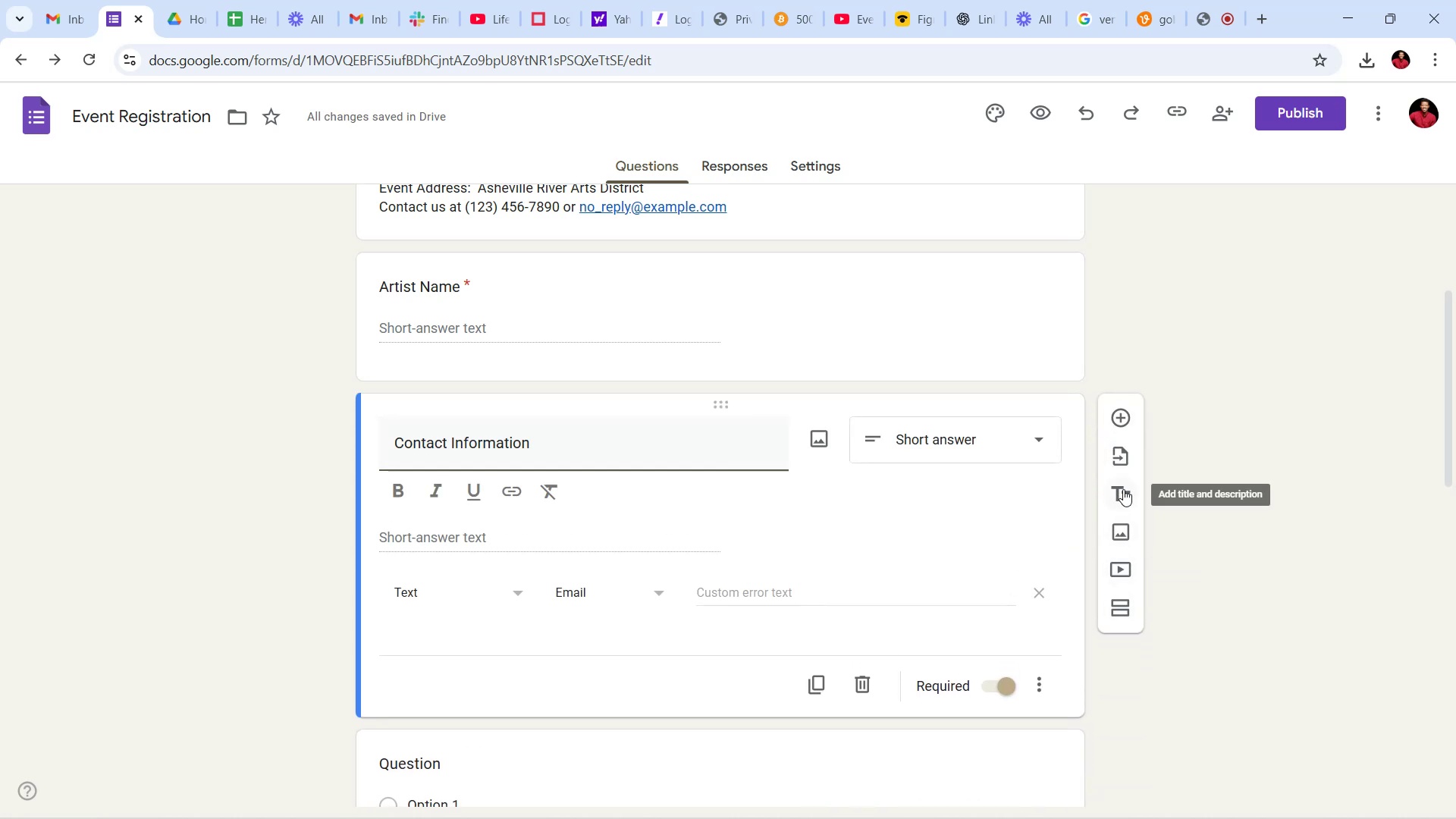 
wait(10.16)
 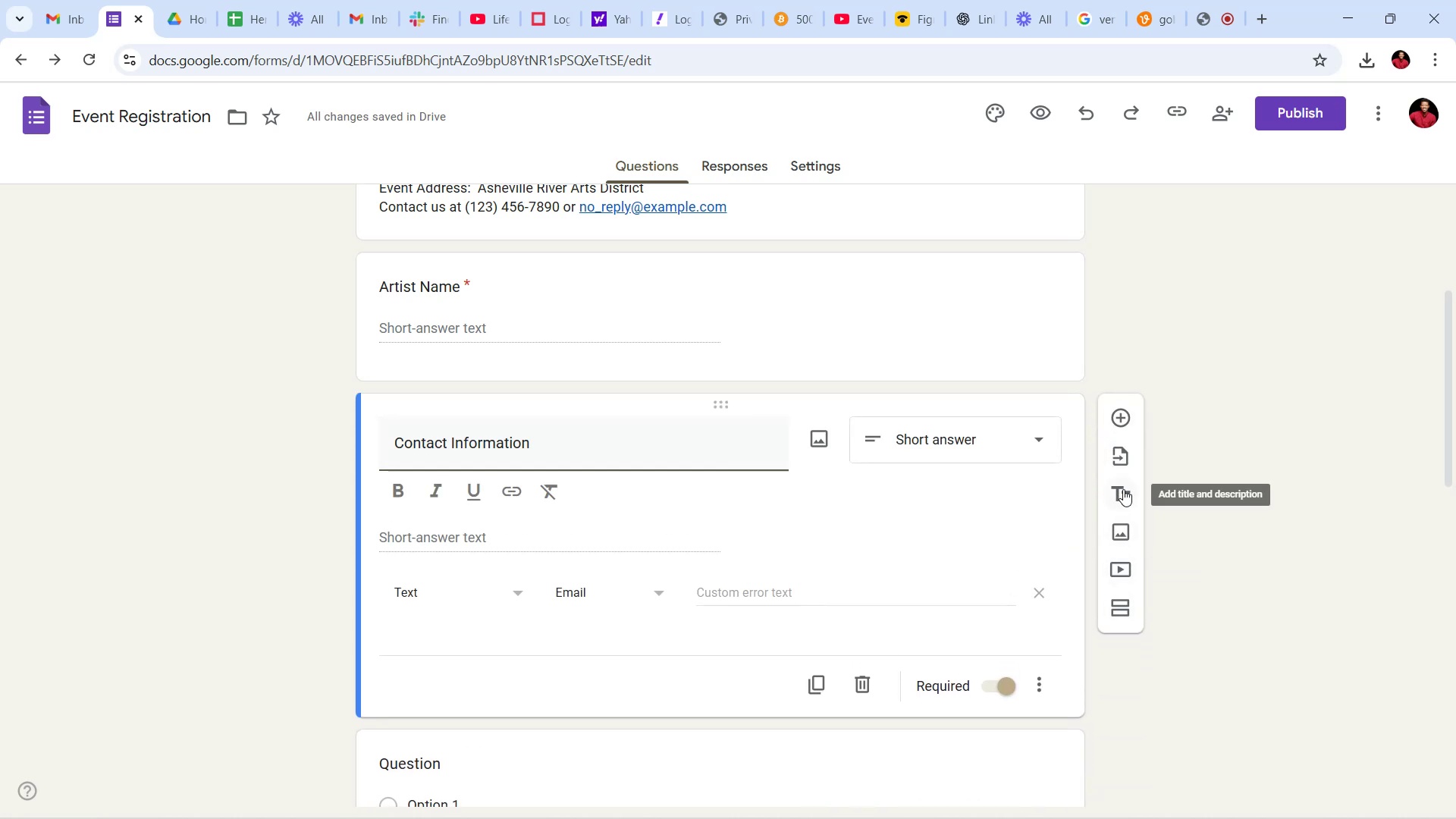 
left_click([1004, 447])
 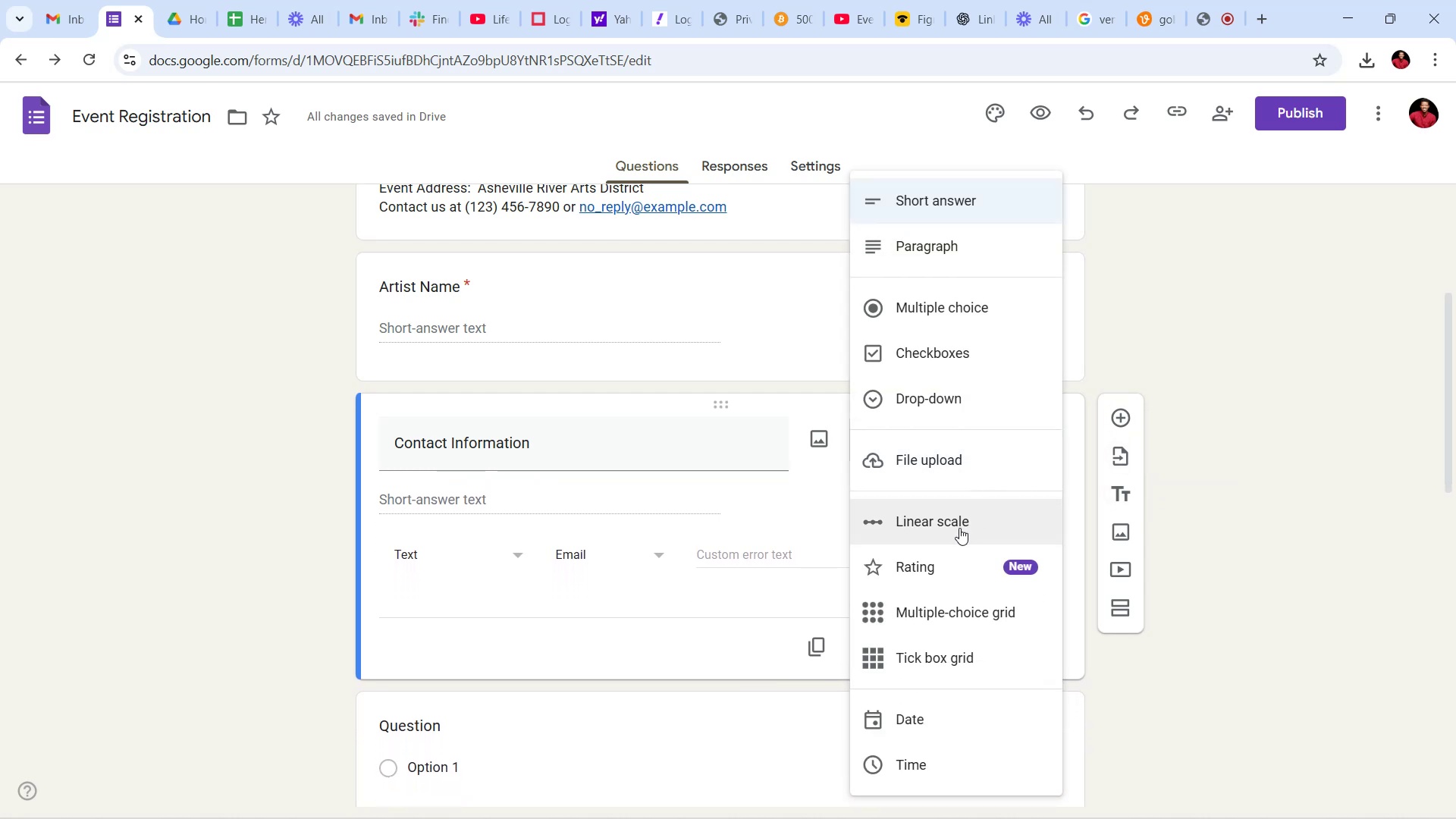 
left_click([957, 528])
 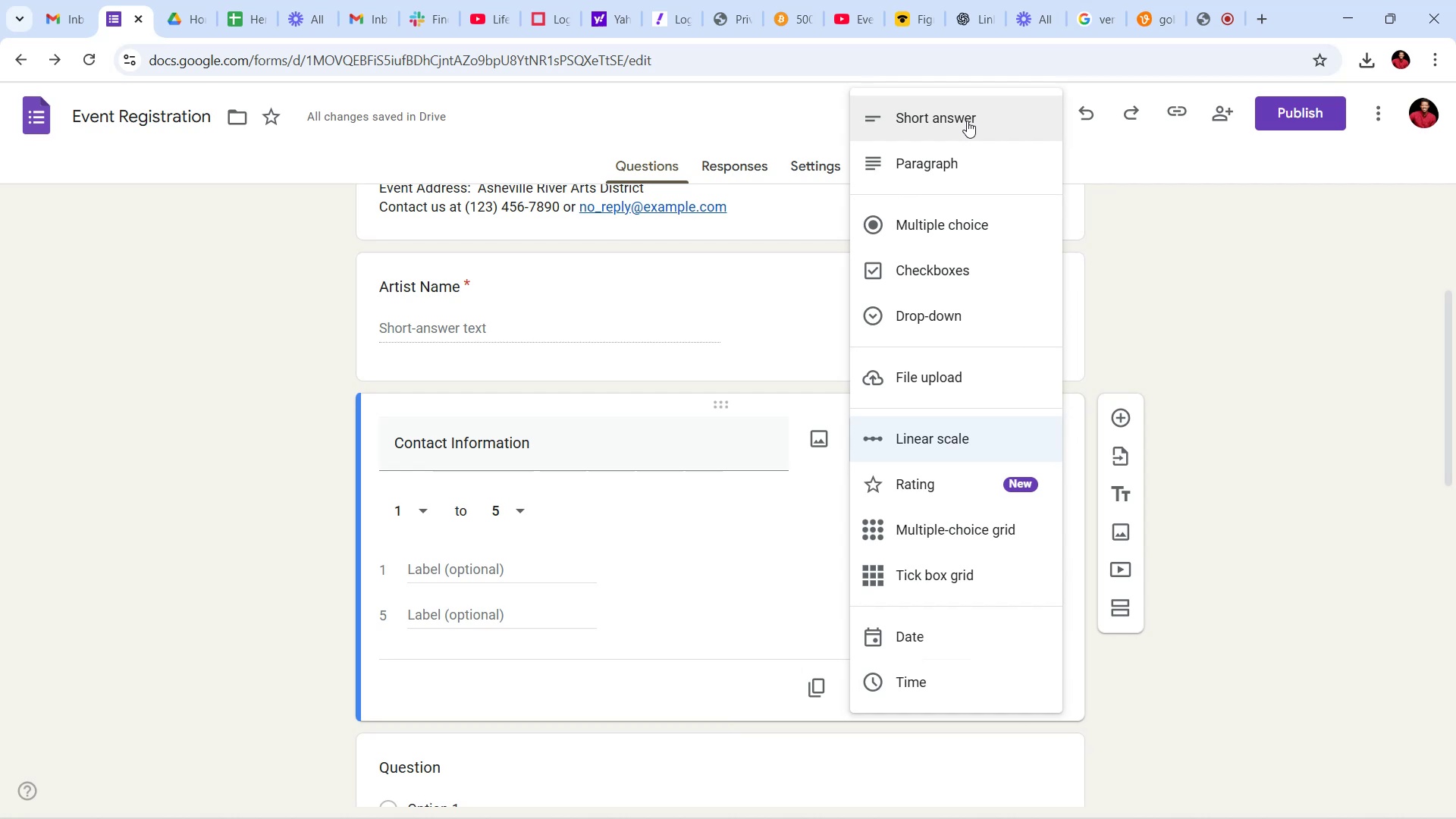 
left_click([967, 122])
 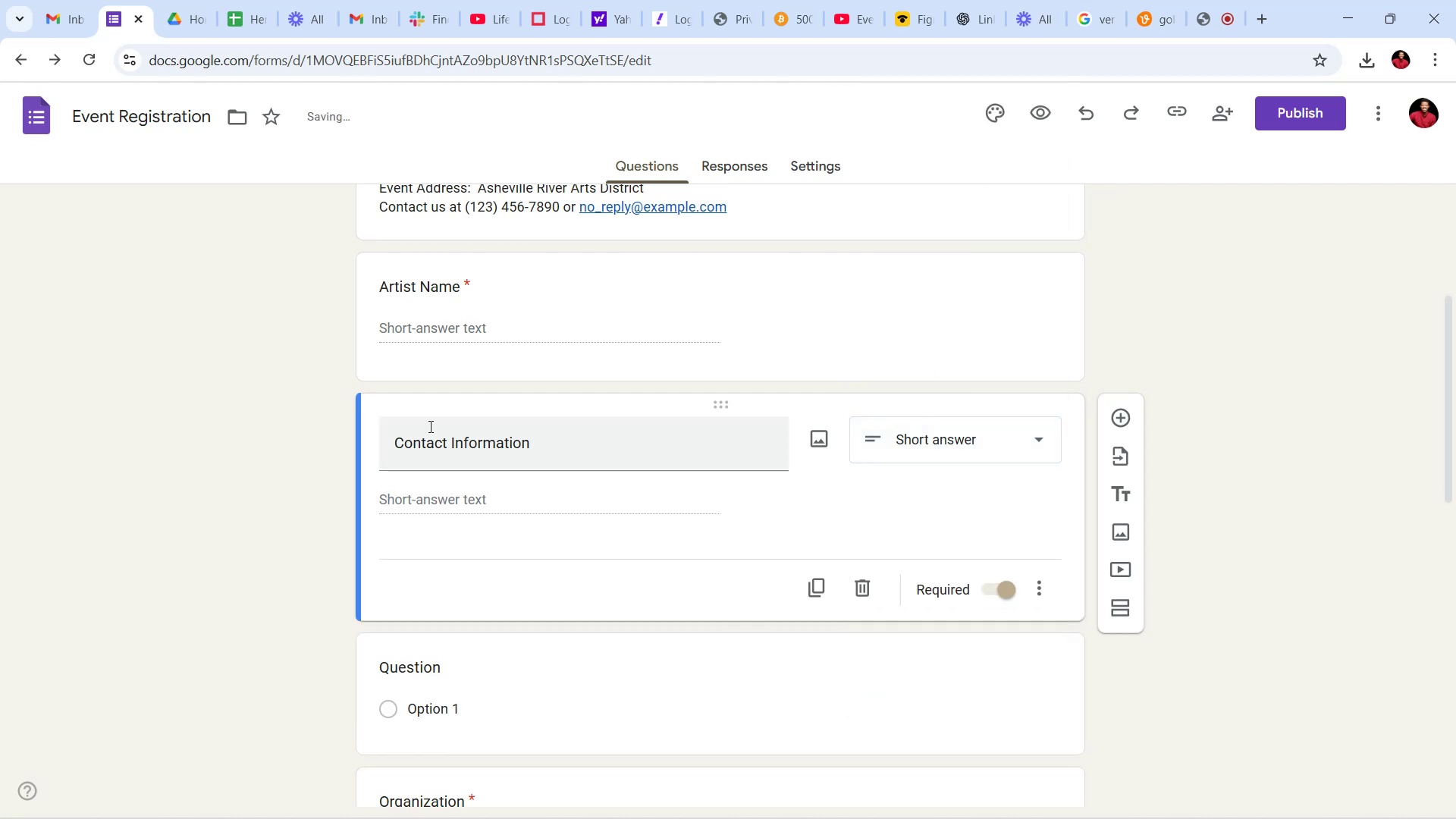 
double_click([496, 447])
 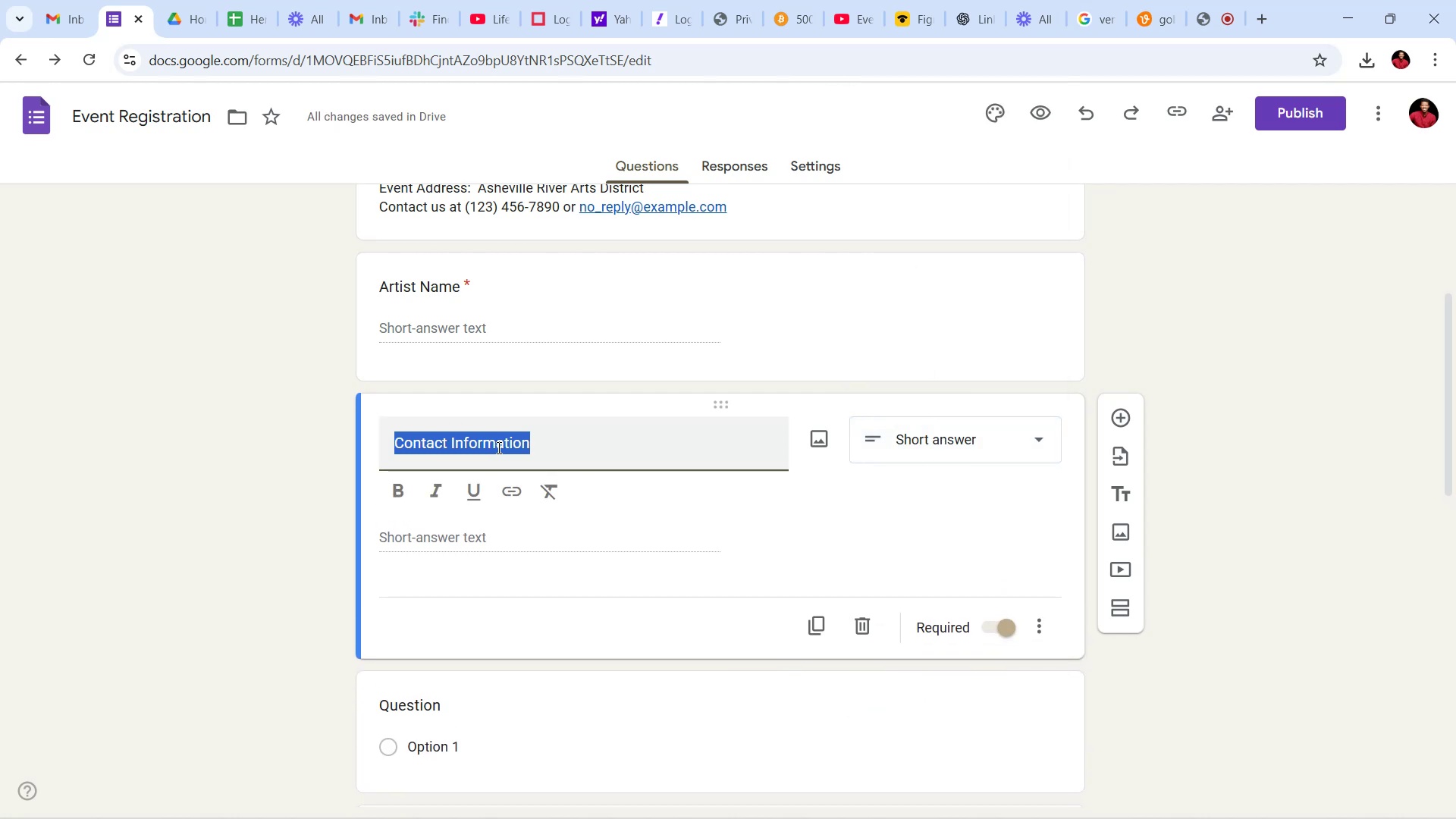 
type(Email)
 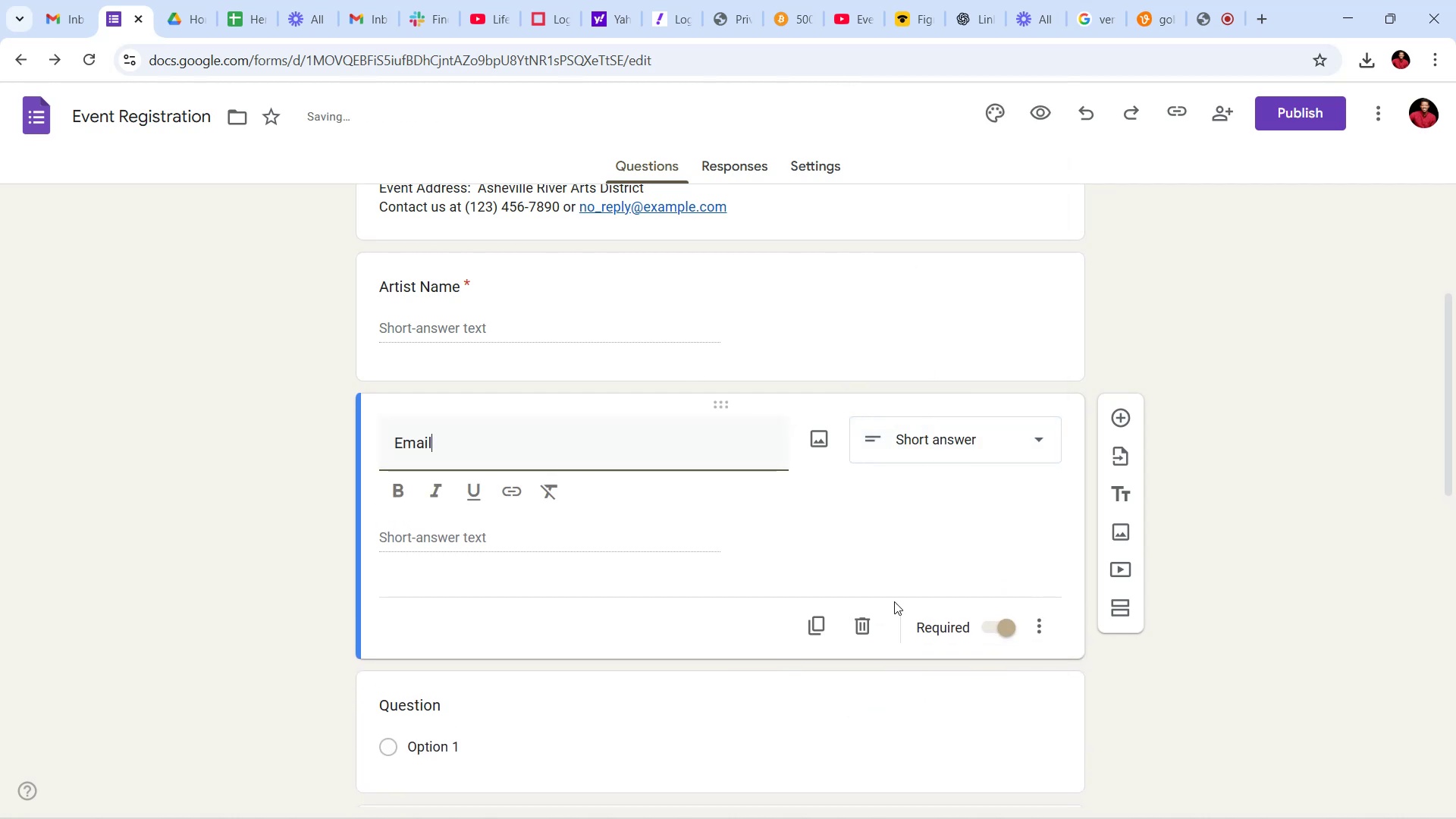 
left_click([930, 510])
 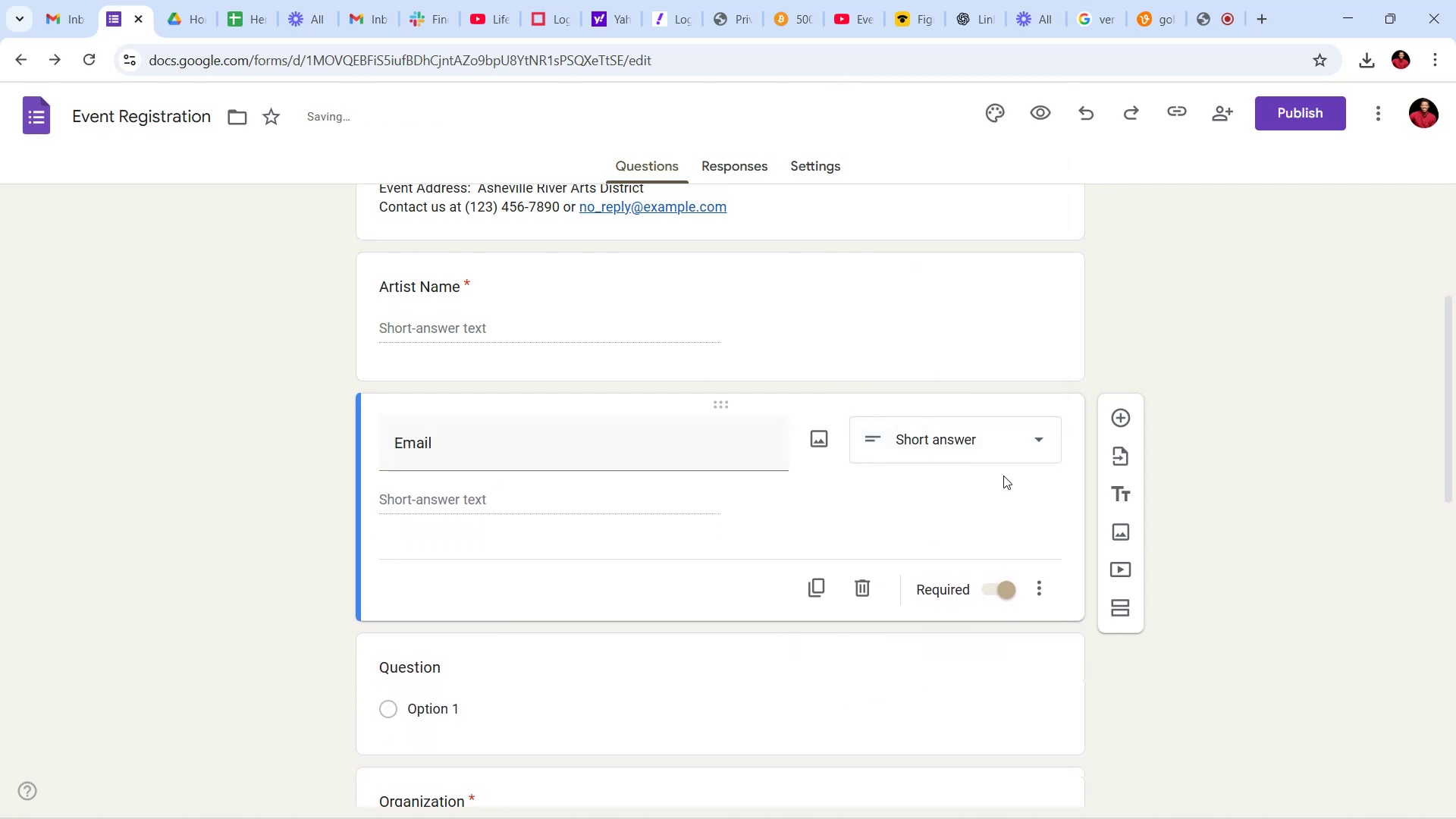 
scroll: coordinate [935, 457], scroll_direction: down, amount: 4.0
 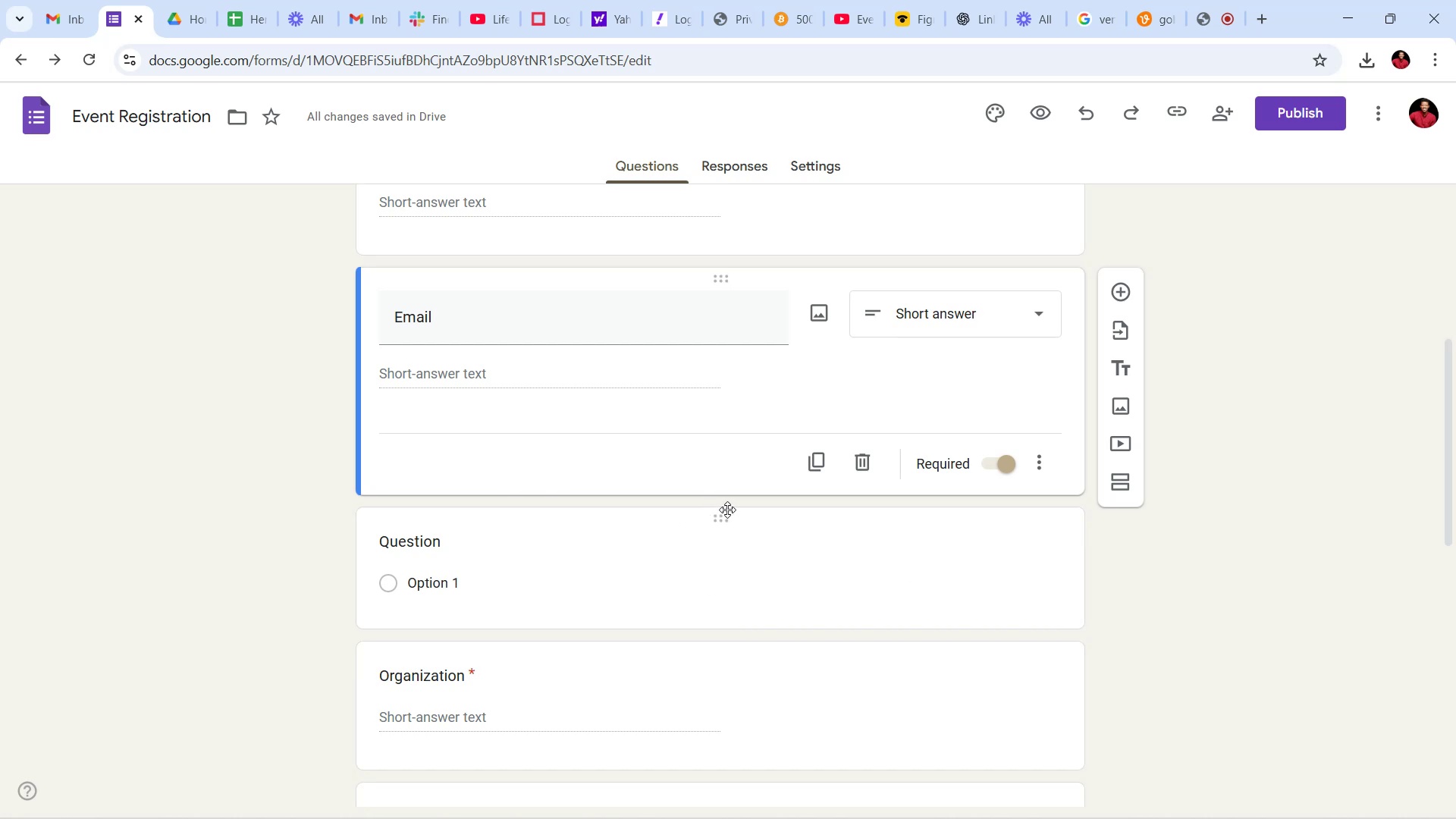 
scroll: coordinate [984, 423], scroll_direction: up, amount: 4.0
 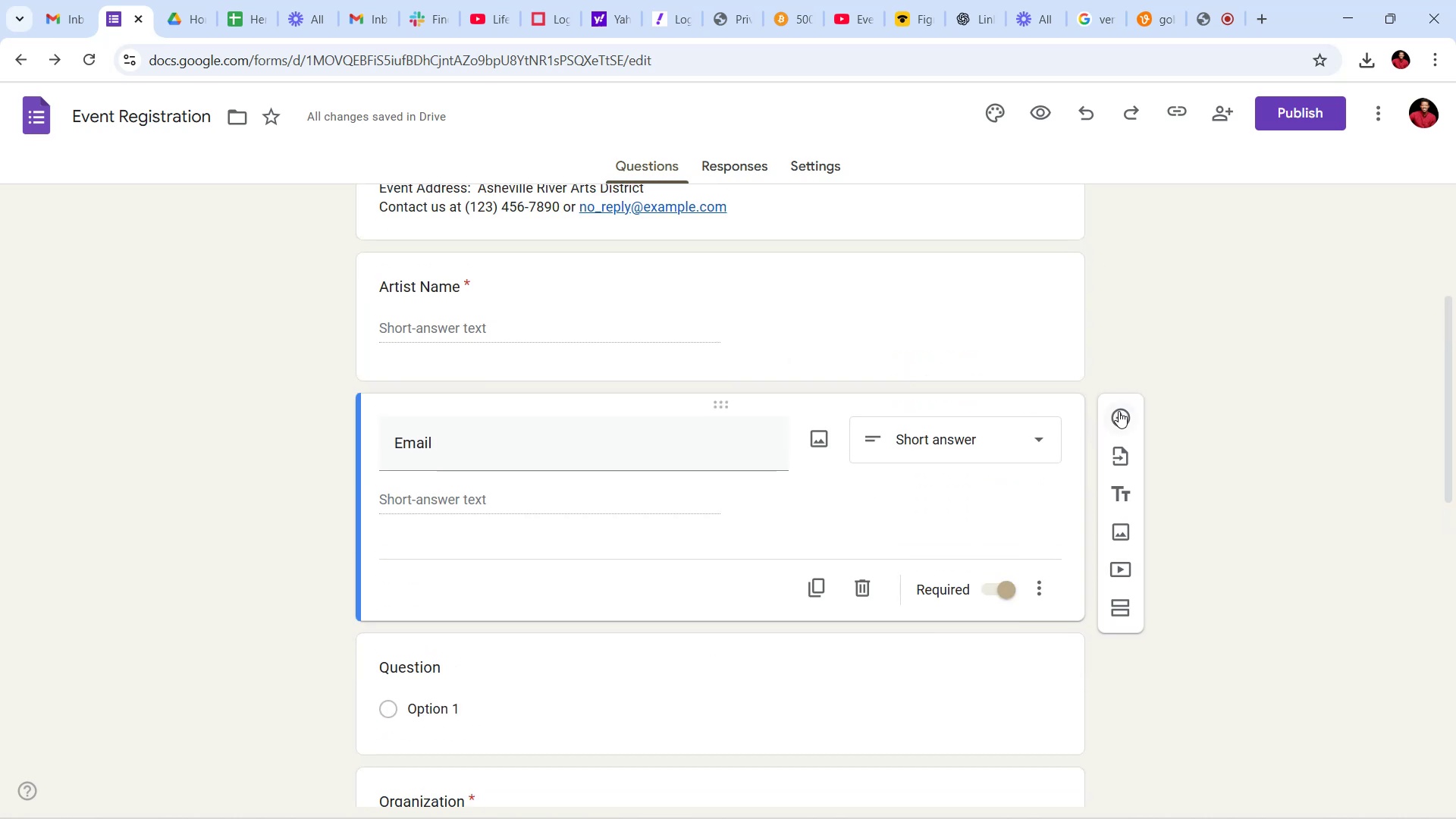 
left_click([1119, 411])
 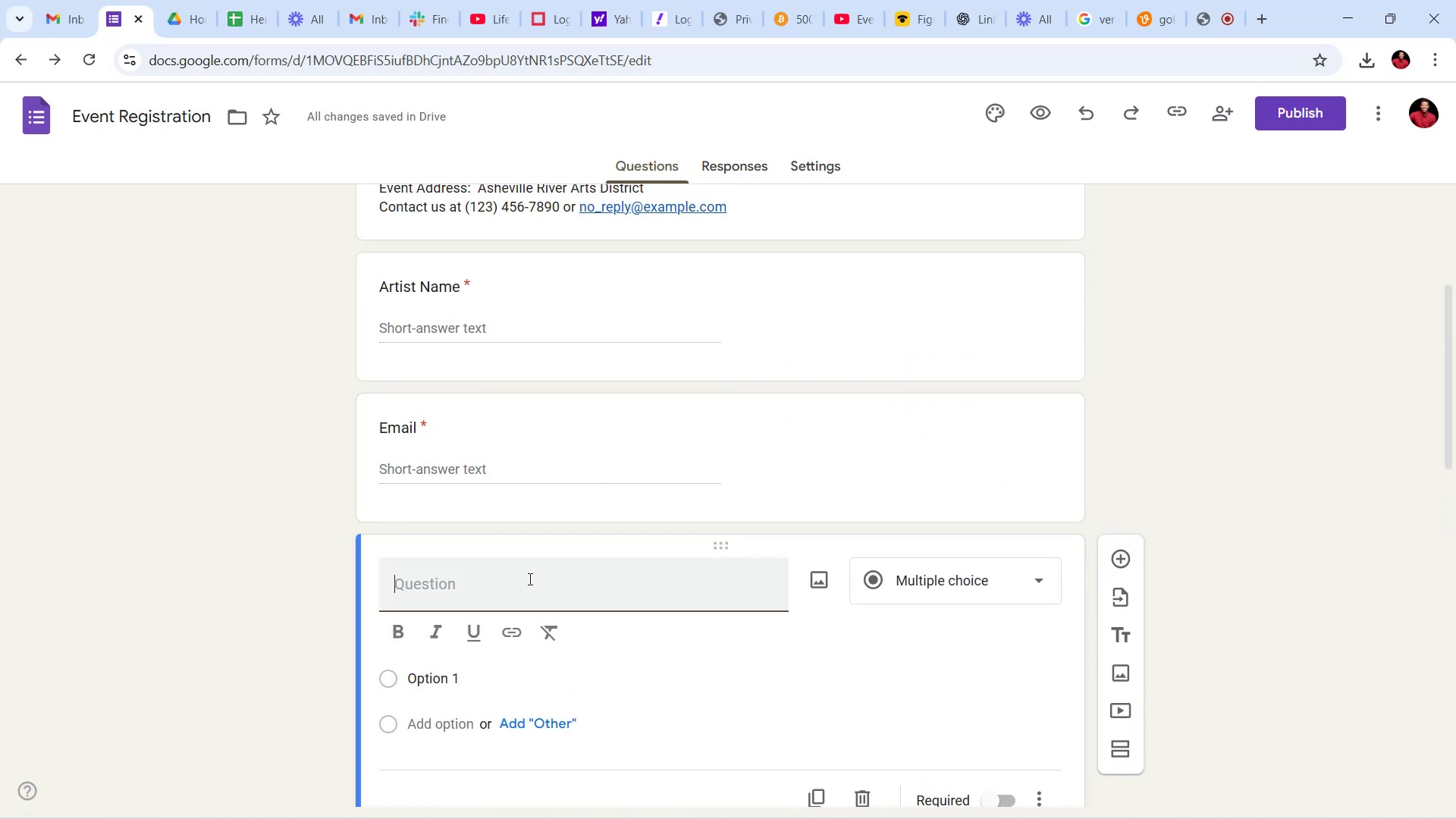 
left_click([538, 586])
 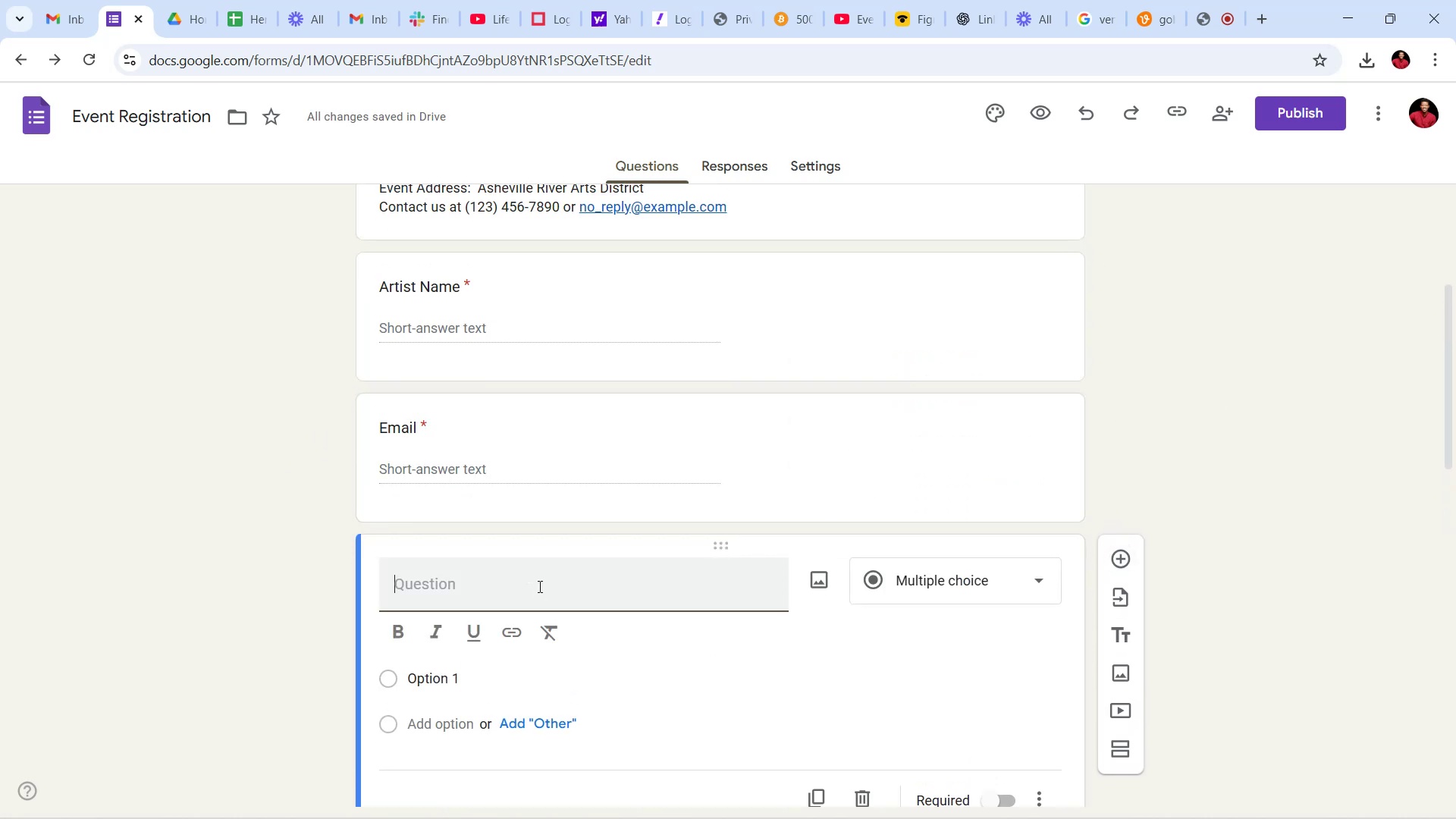 
key(CapsLock)
 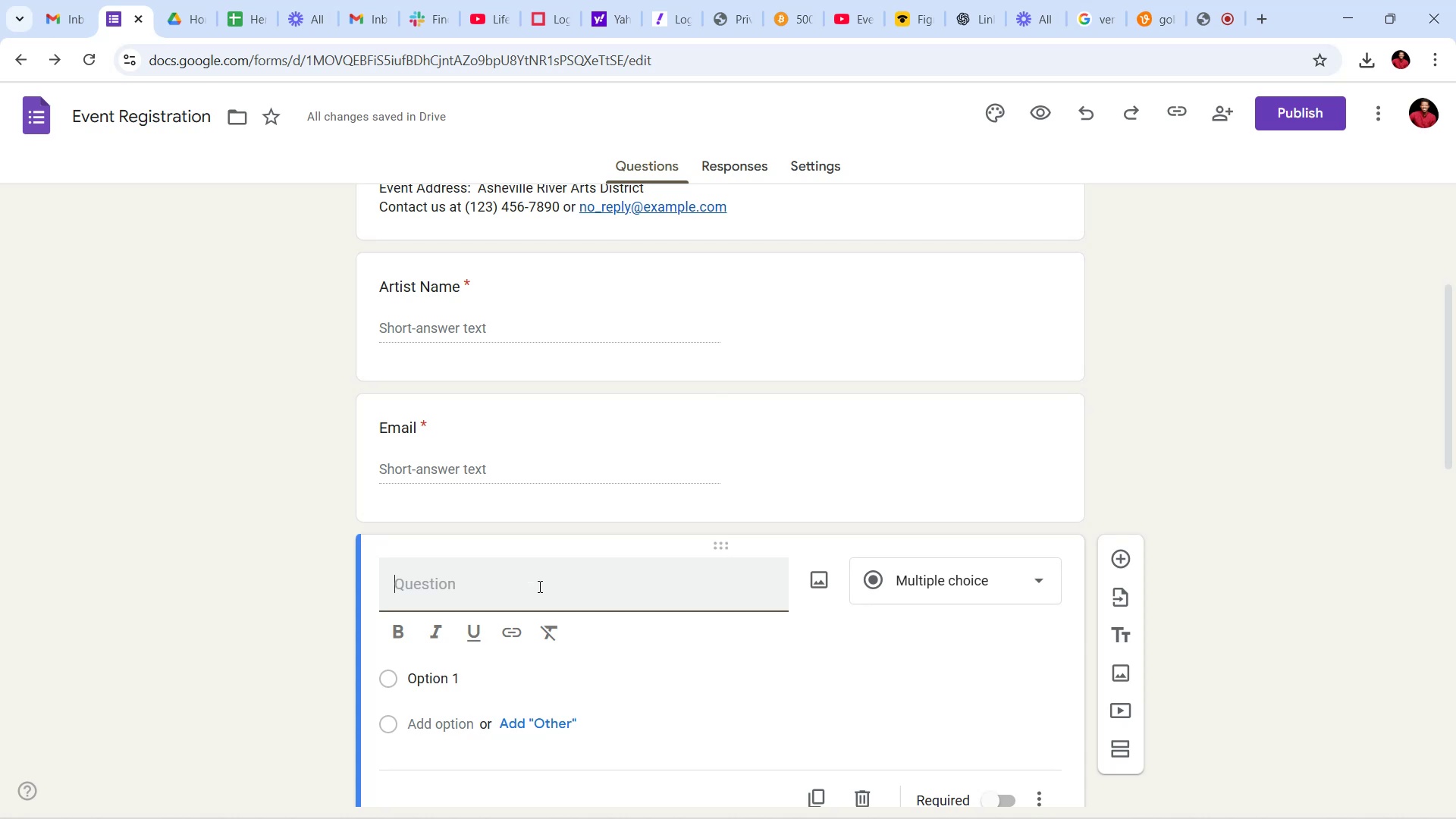 
type(Phone Numbert)
 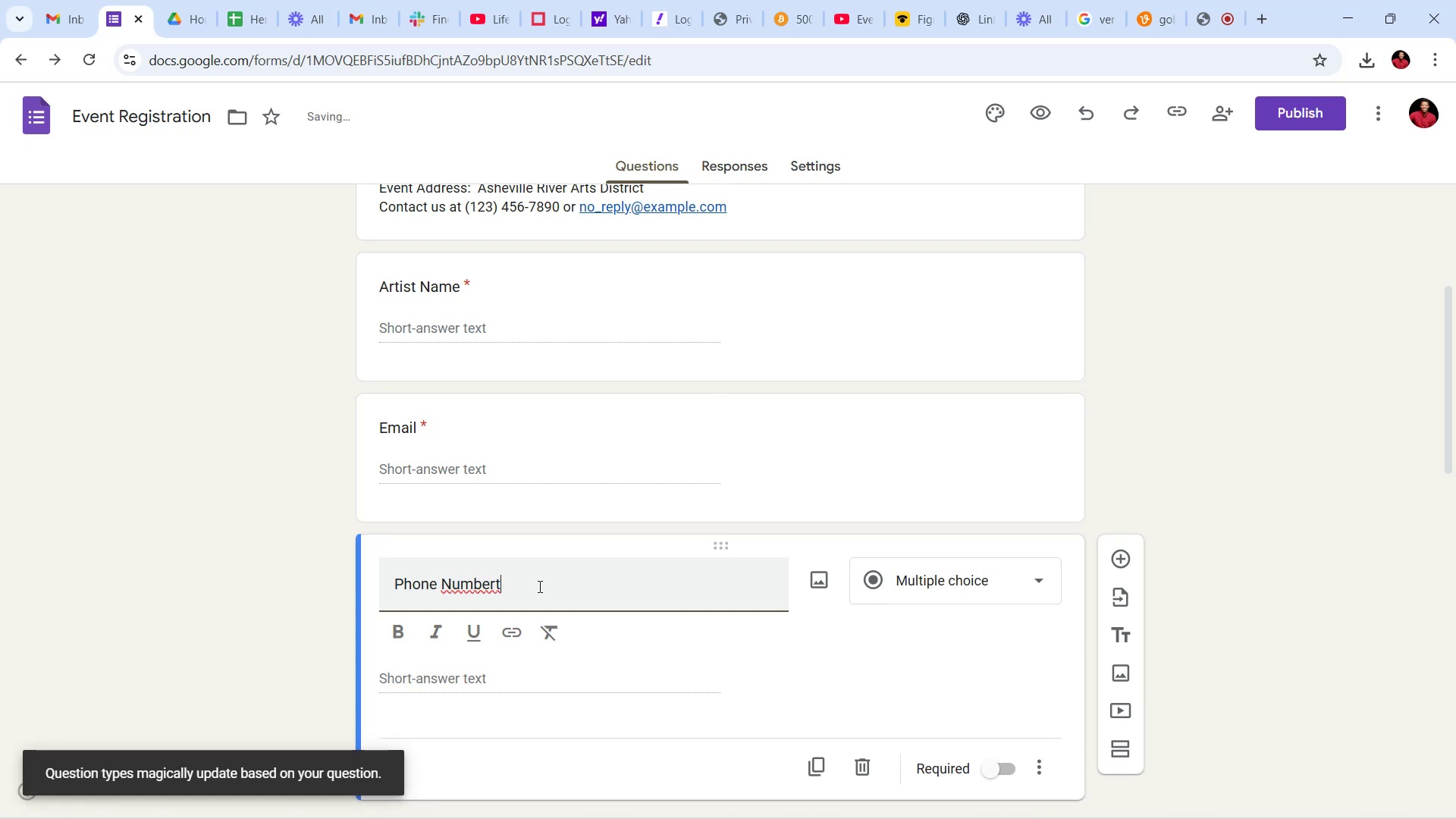 
key(Backspace)
 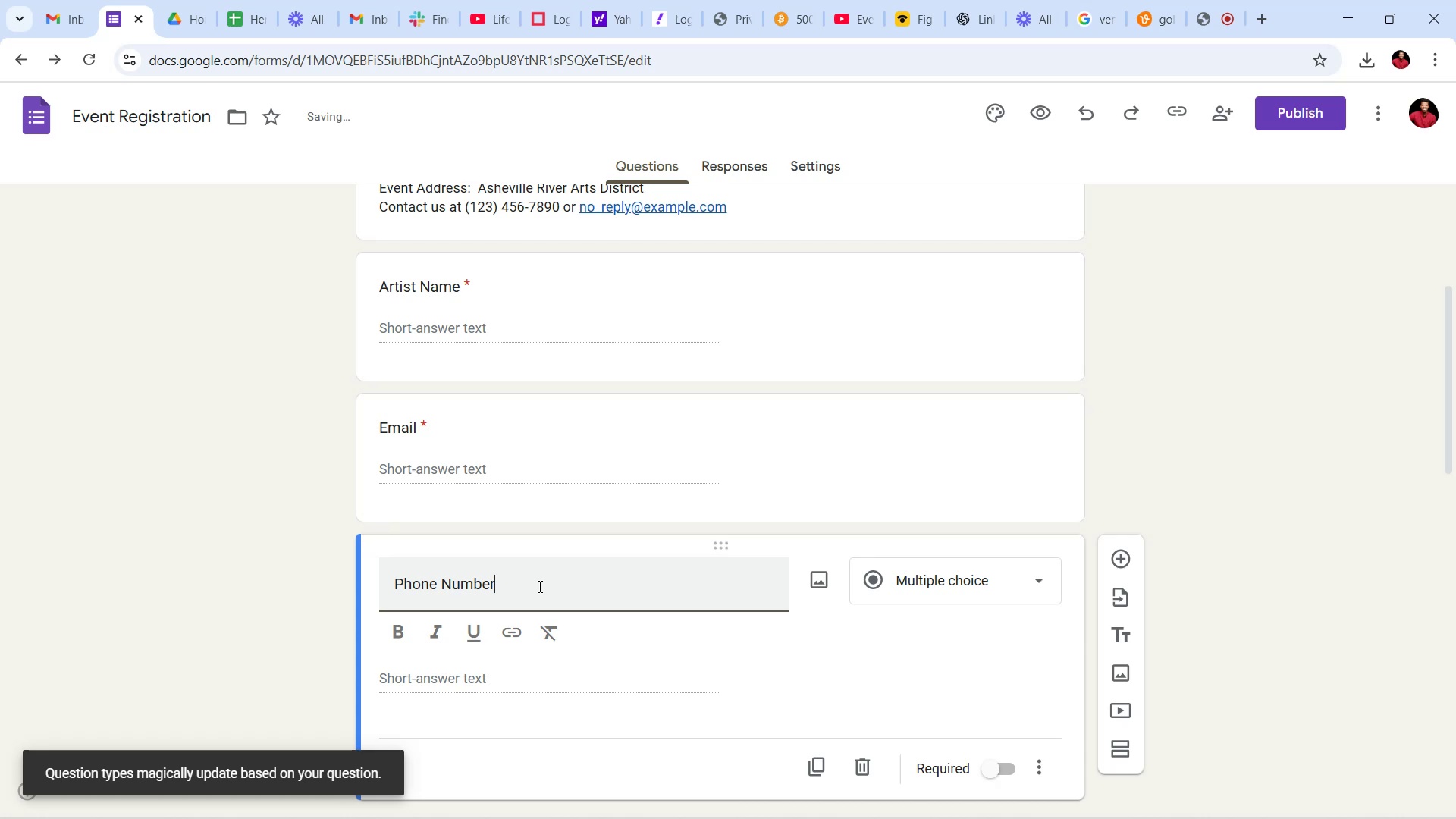 
left_click([1032, 639])
 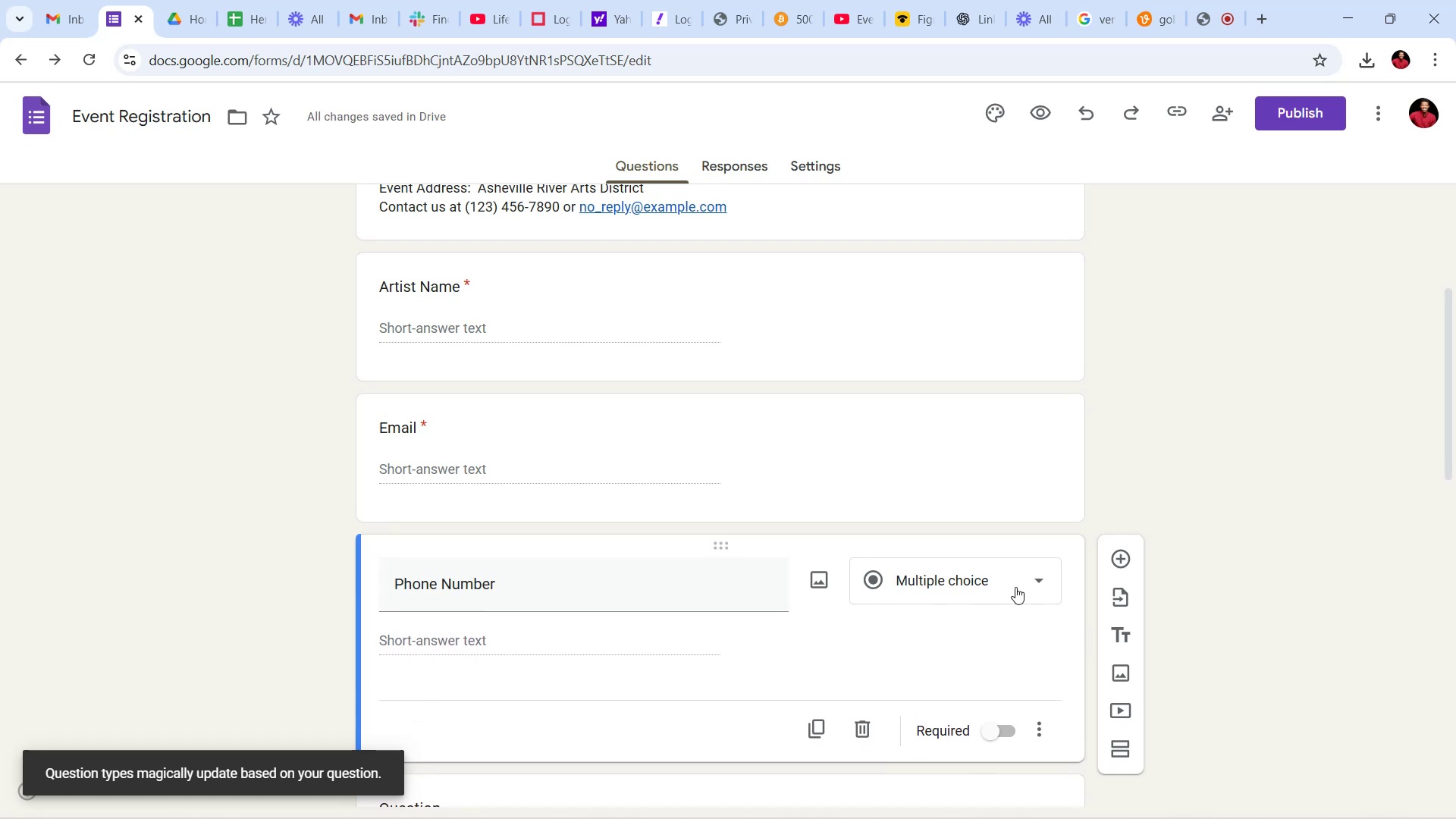 
left_click([1015, 587])
 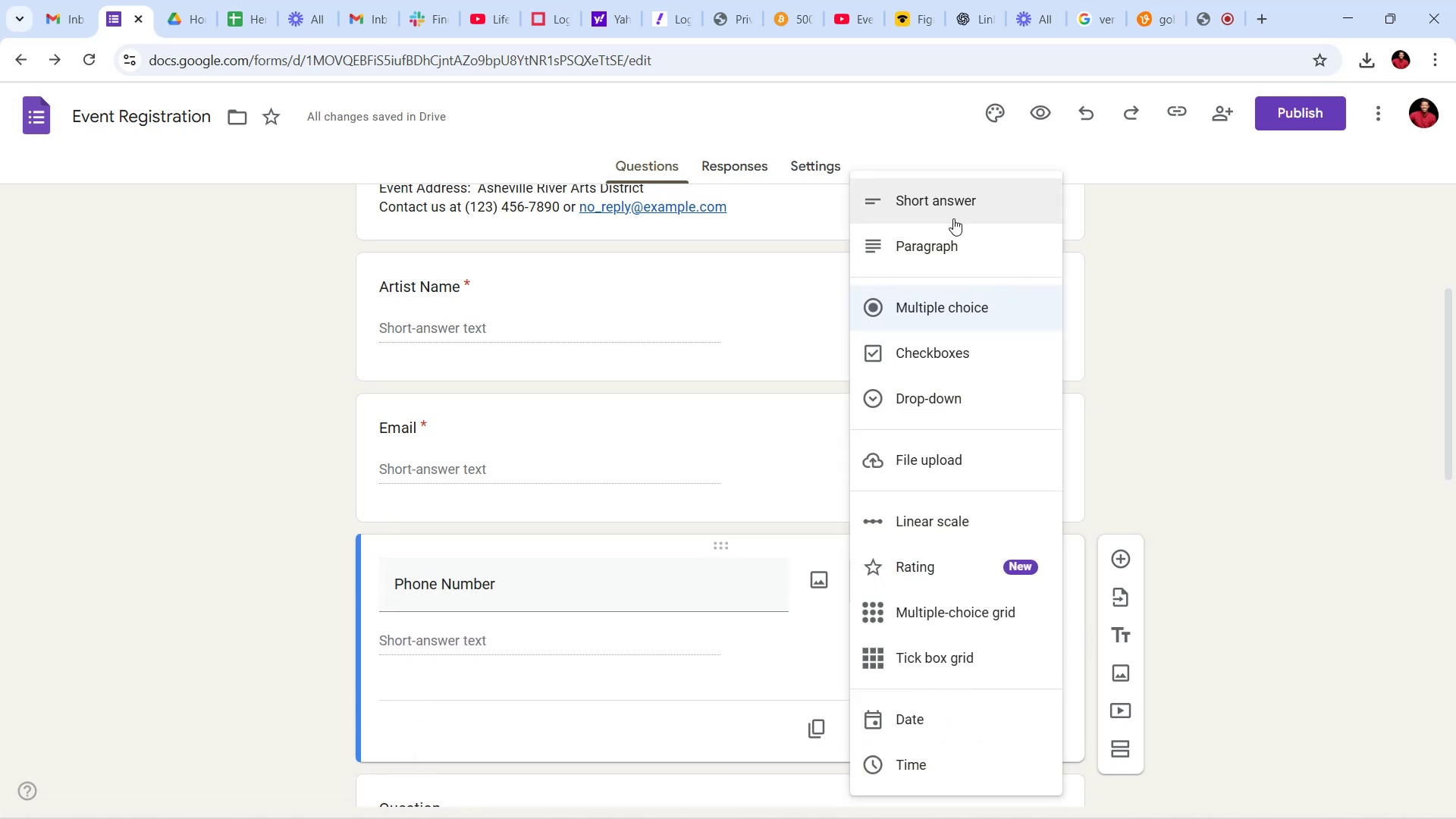 
left_click([953, 216])
 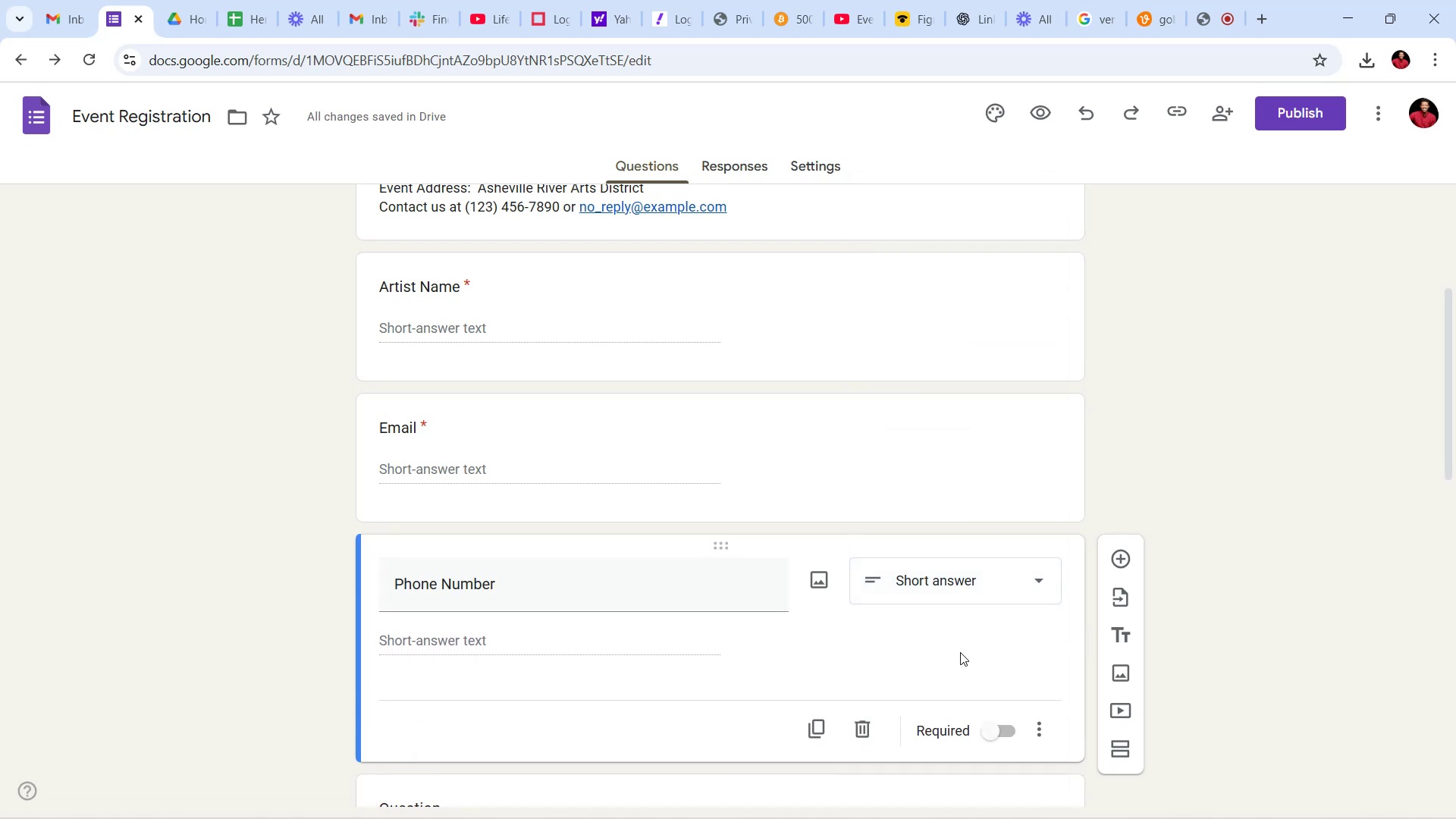 
left_click([964, 630])
 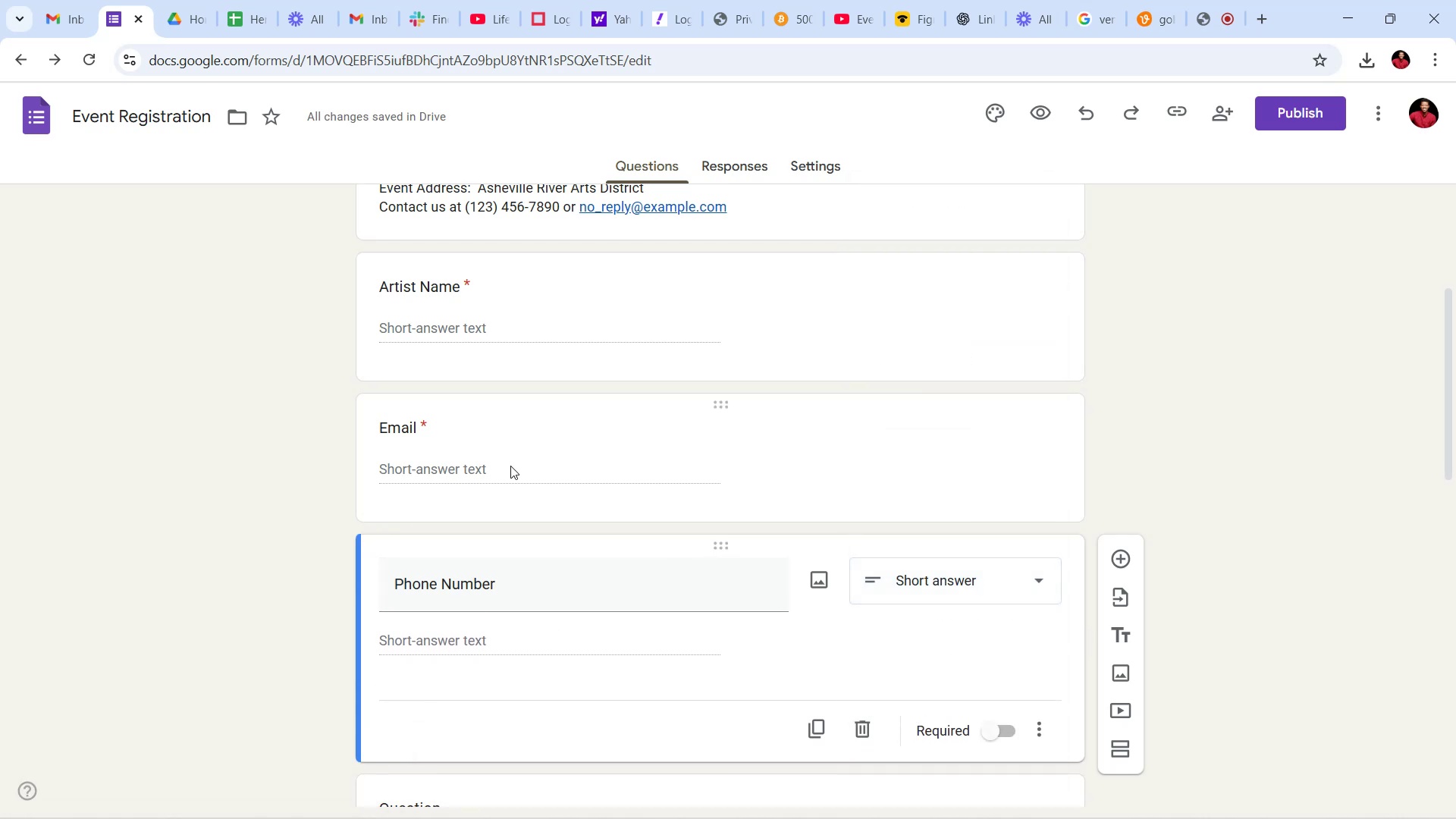 
left_click([514, 461])
 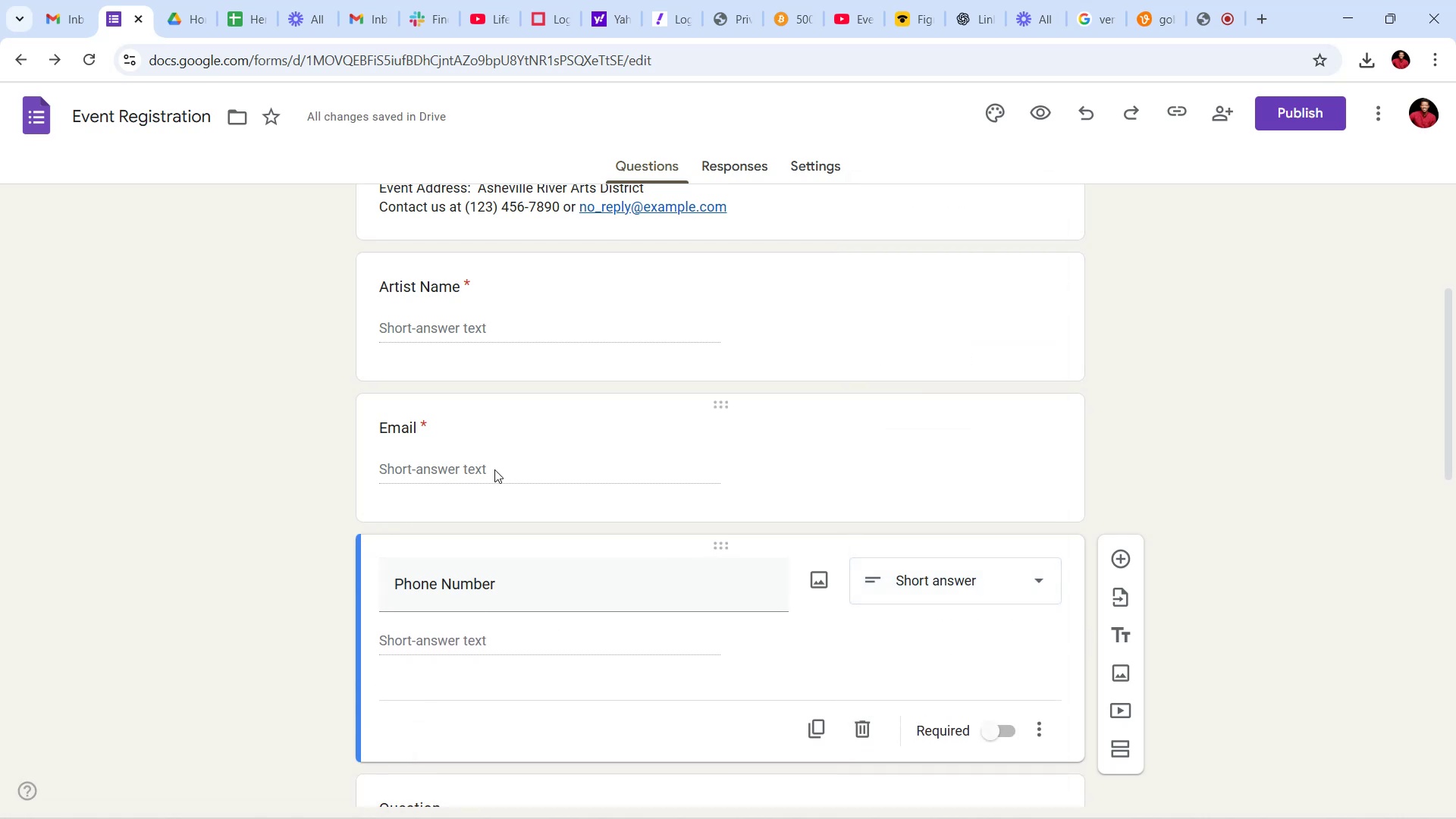 
left_click([494, 469])
 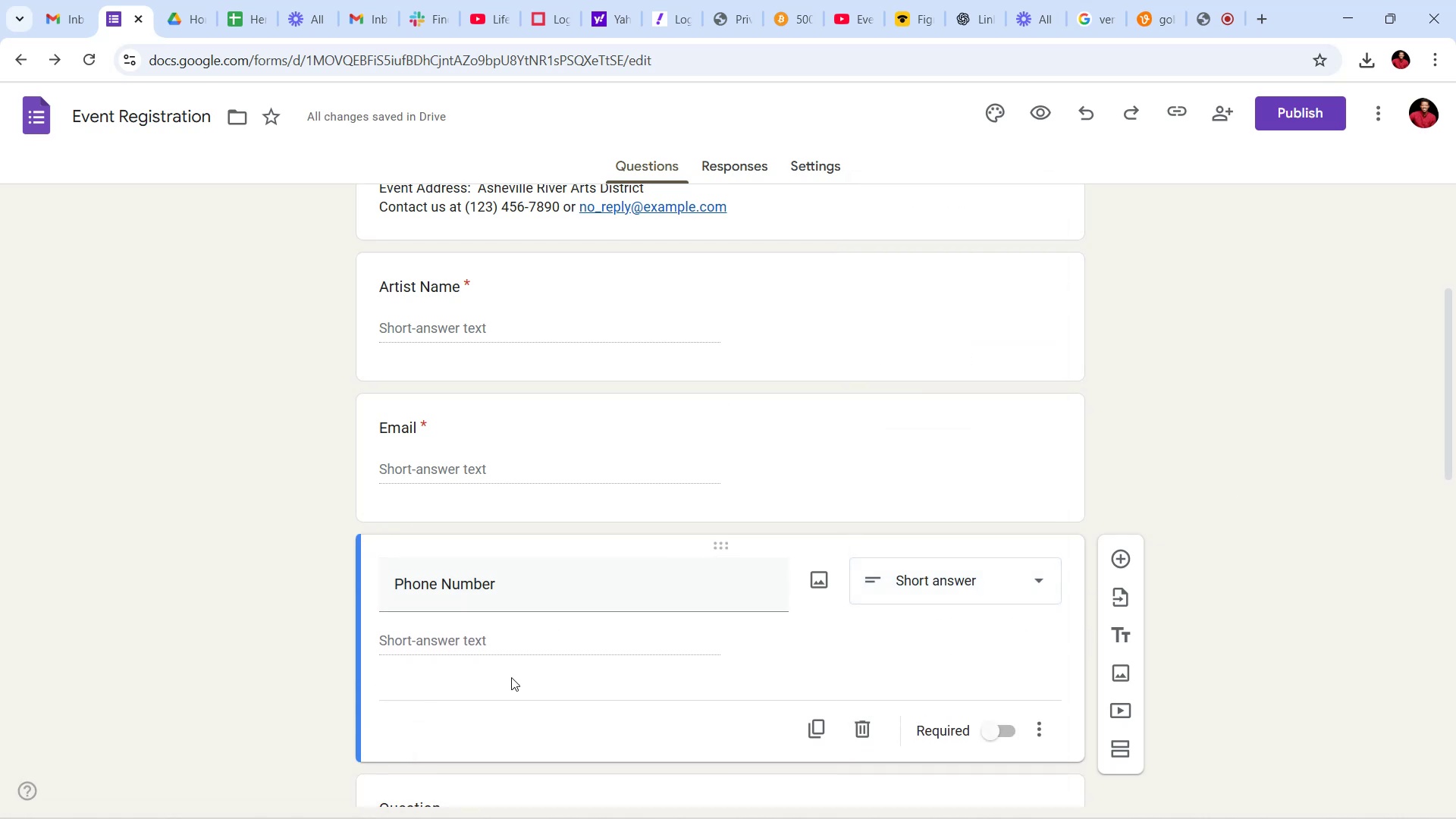 
scroll: coordinate [861, 583], scroll_direction: down, amount: 6.0
 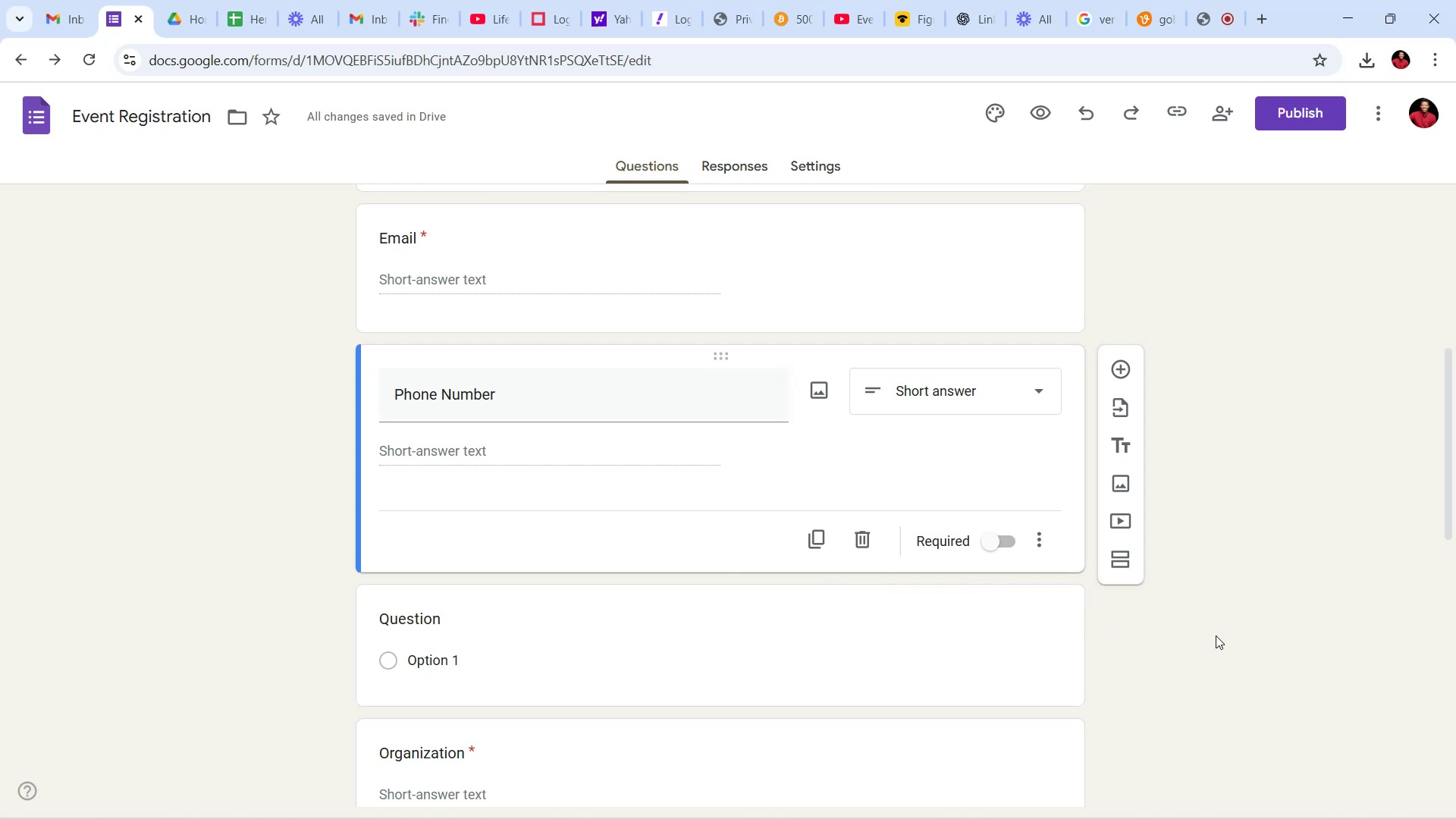 
double_click([1216, 635])
 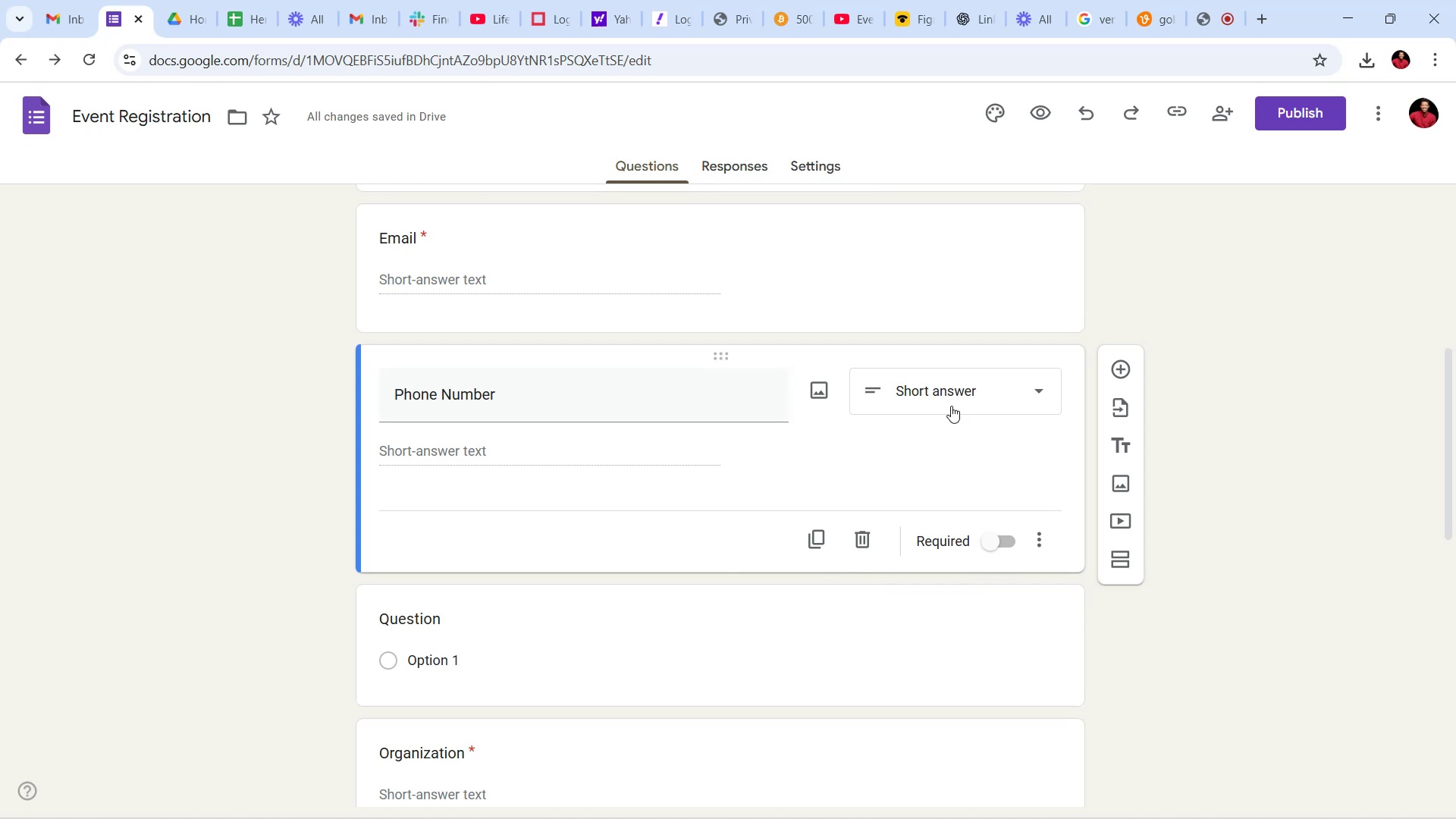 
scroll: coordinate [670, 401], scroll_direction: up, amount: 8.0
 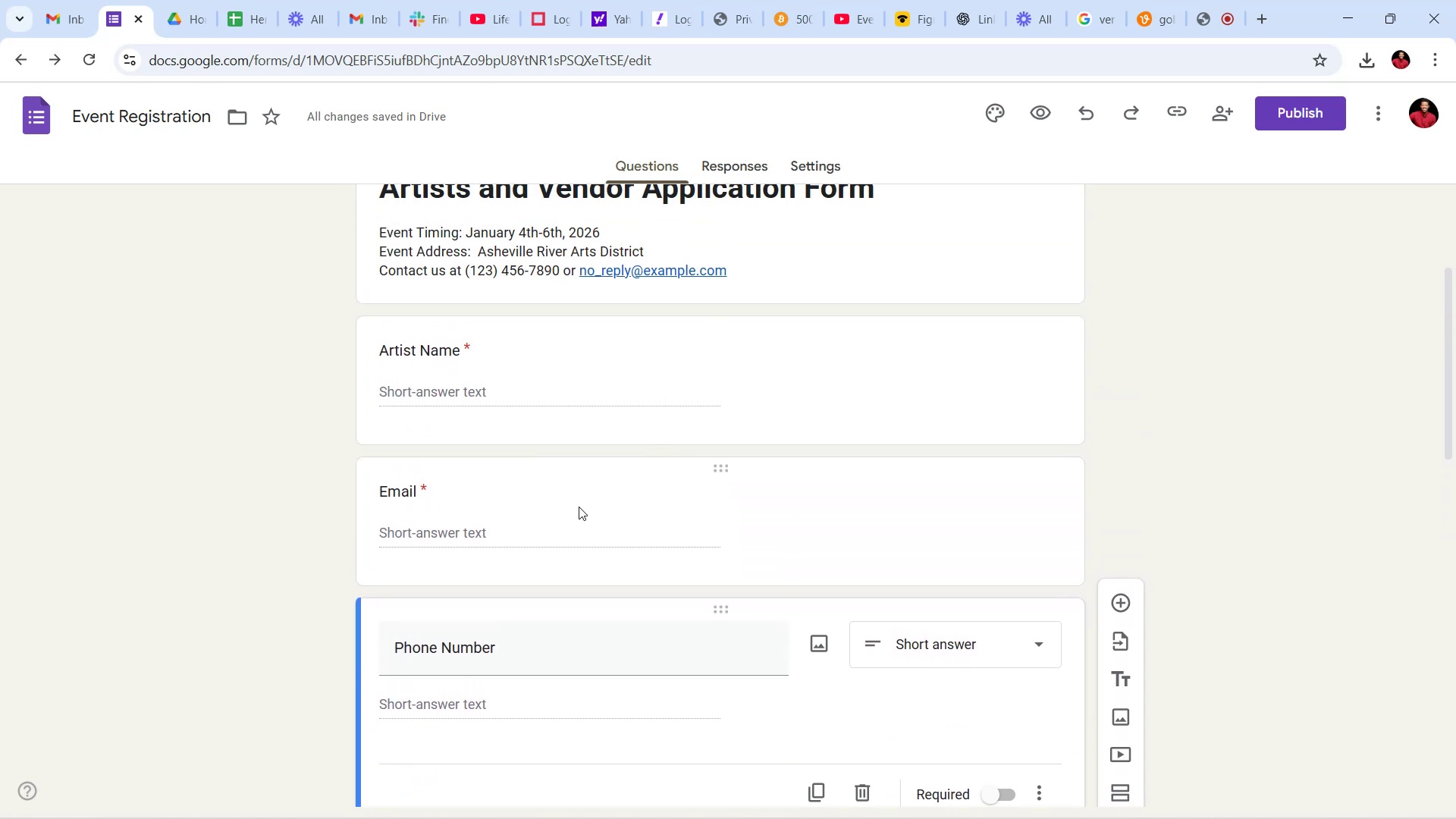 
left_click([579, 507])
 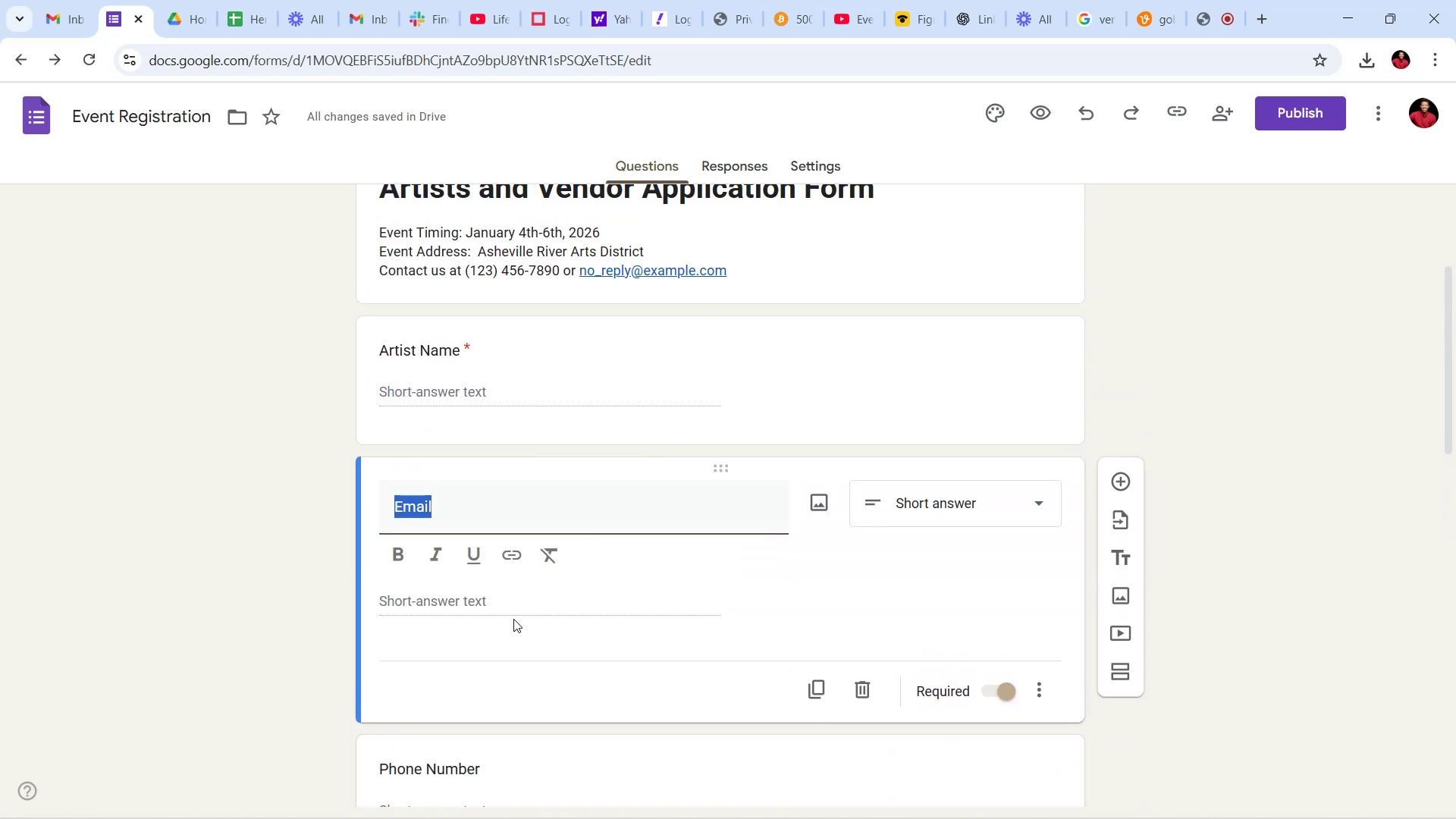 
left_click([514, 604])
 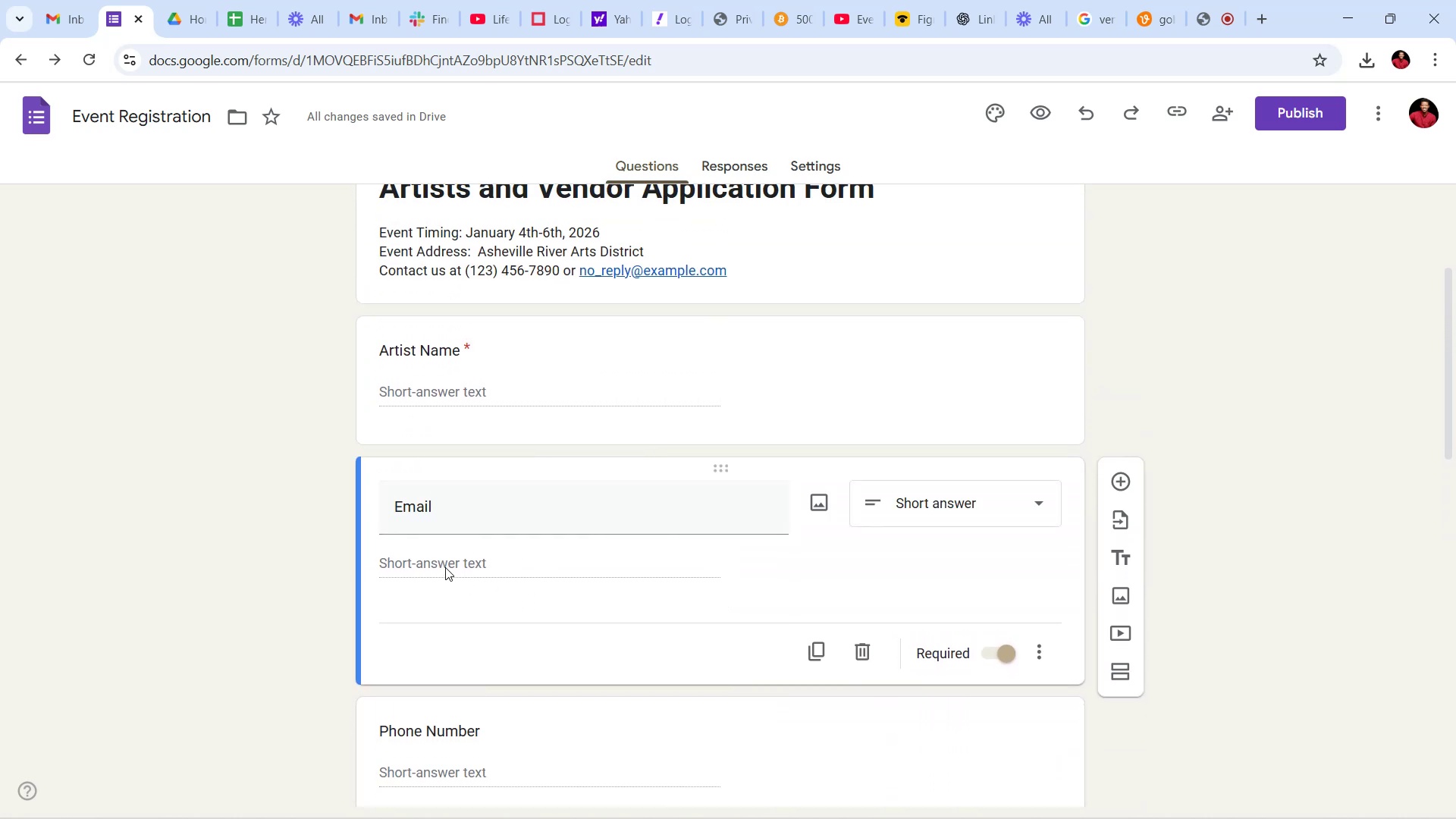 
left_click([444, 565])
 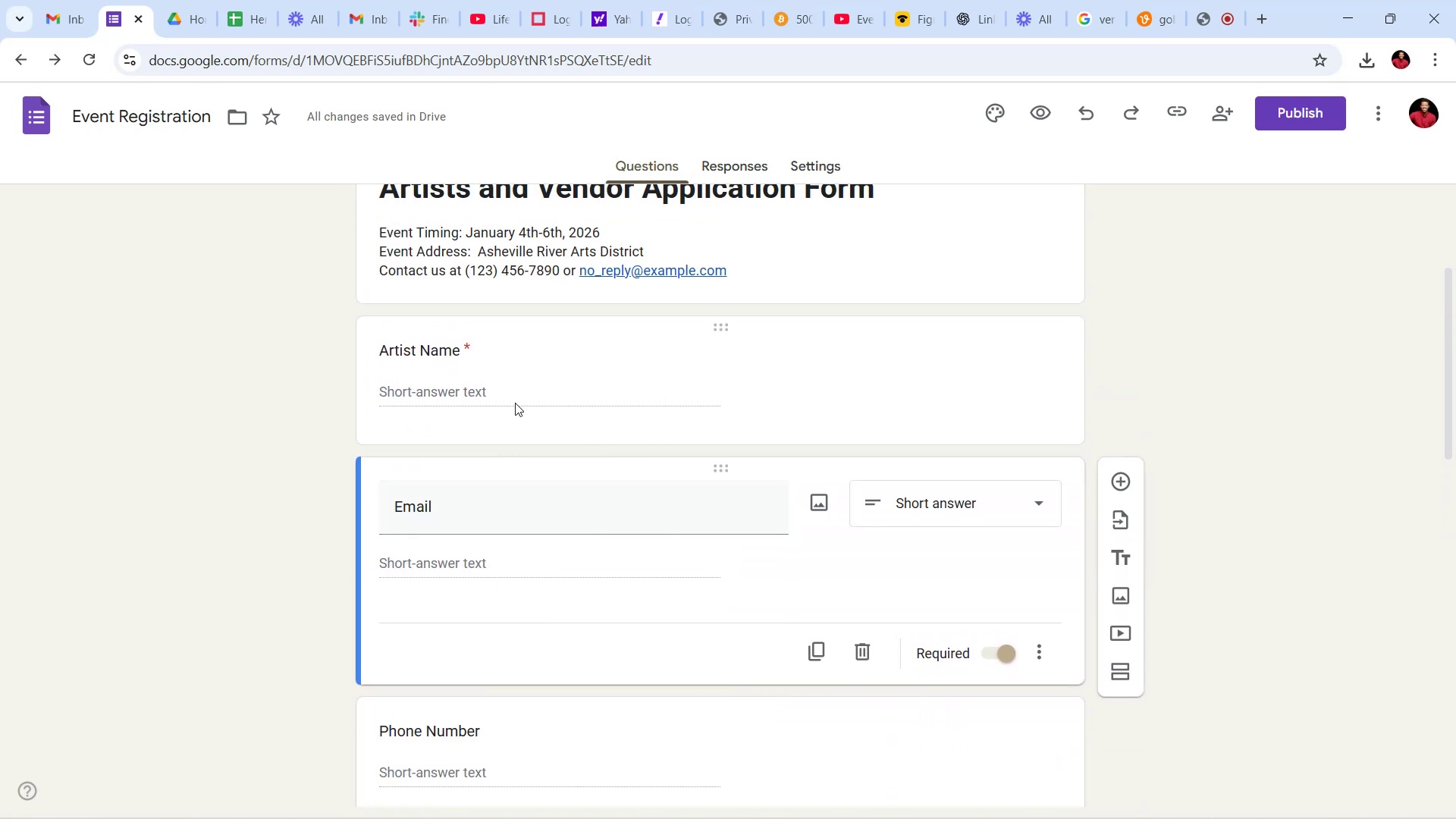 
scroll: coordinate [770, 375], scroll_direction: up, amount: 6.0
 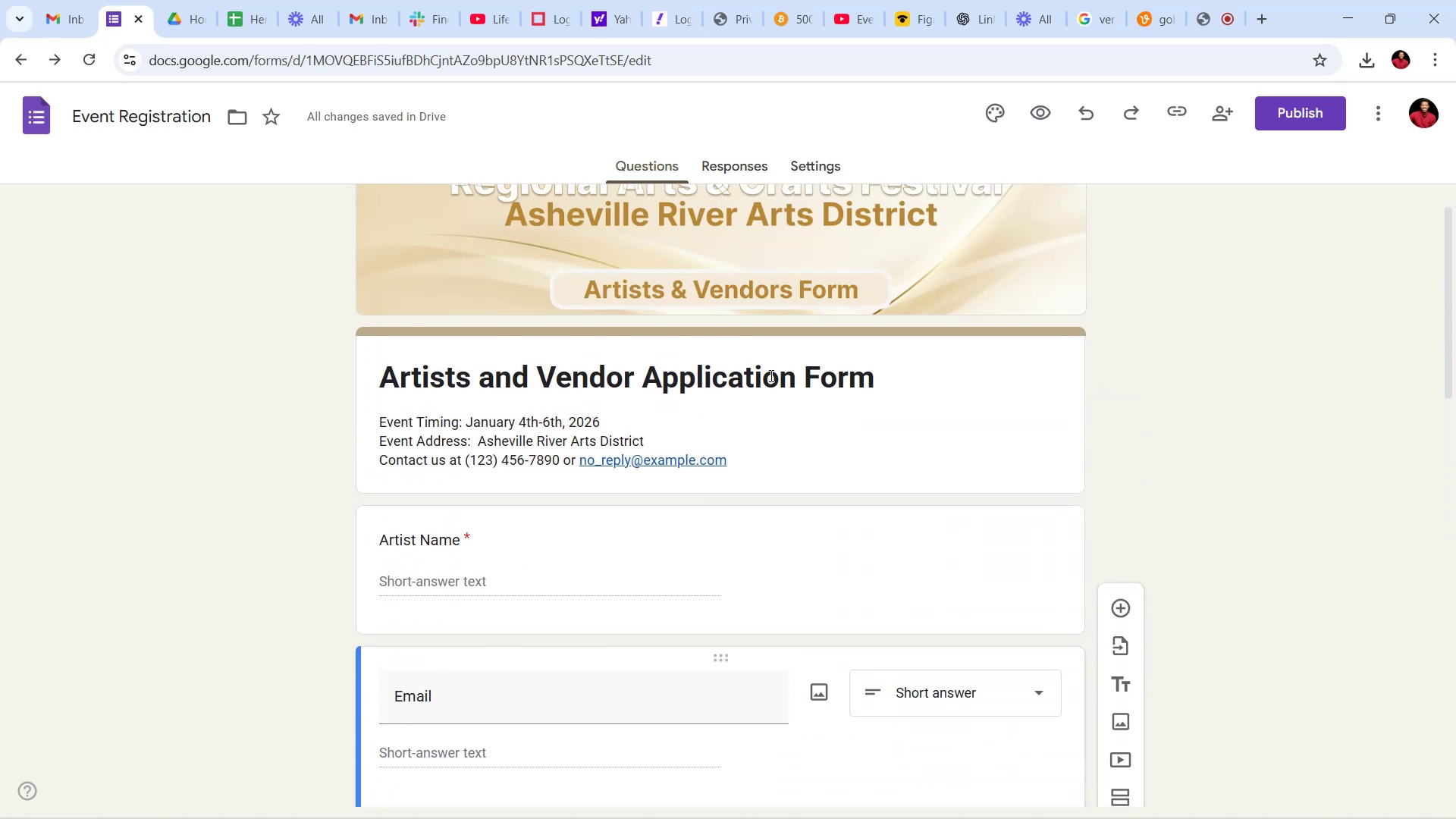 
scroll: coordinate [770, 392], scroll_direction: down, amount: 14.0
 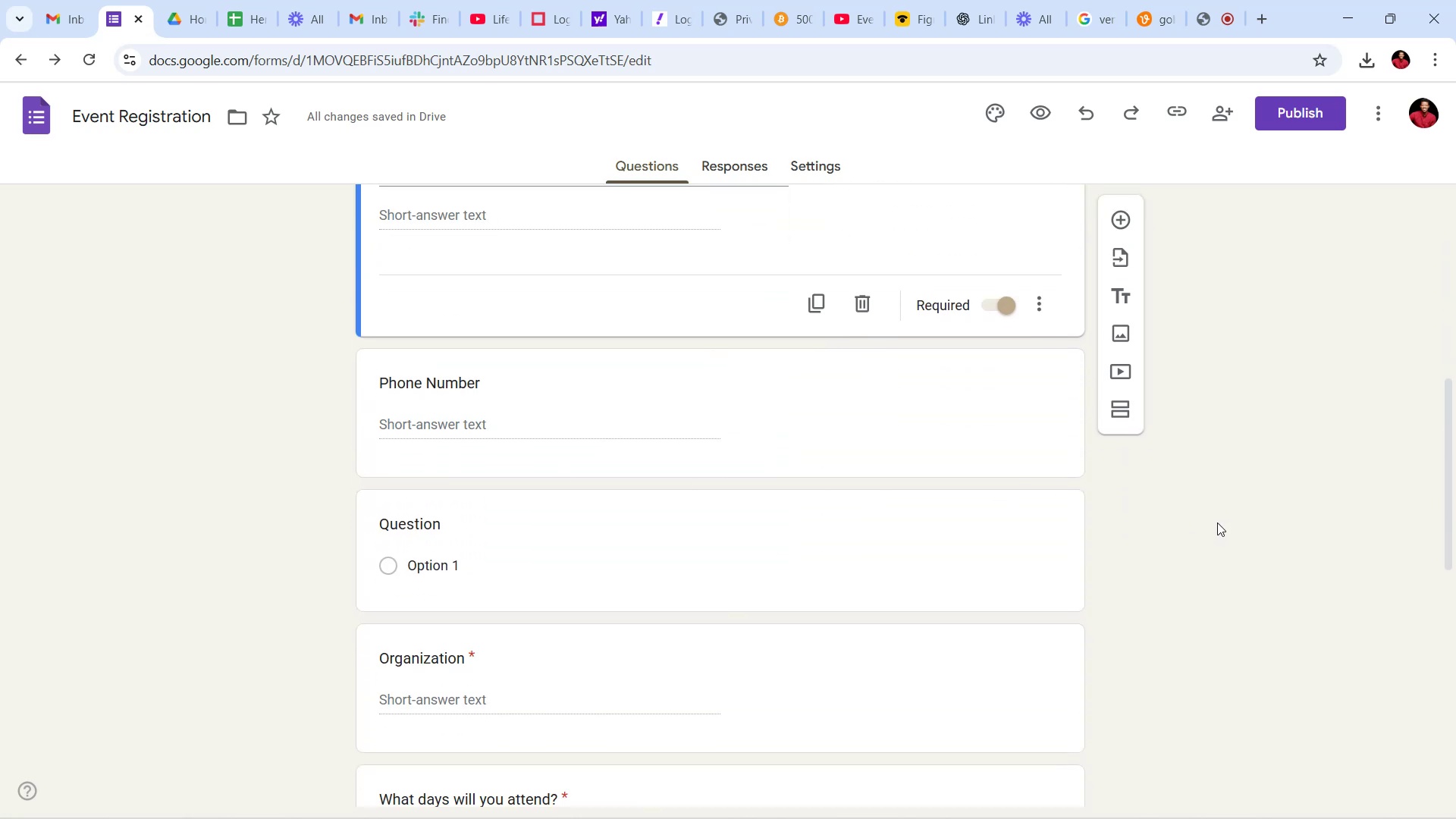 
scroll: coordinate [587, 417], scroll_direction: up, amount: 11.0
 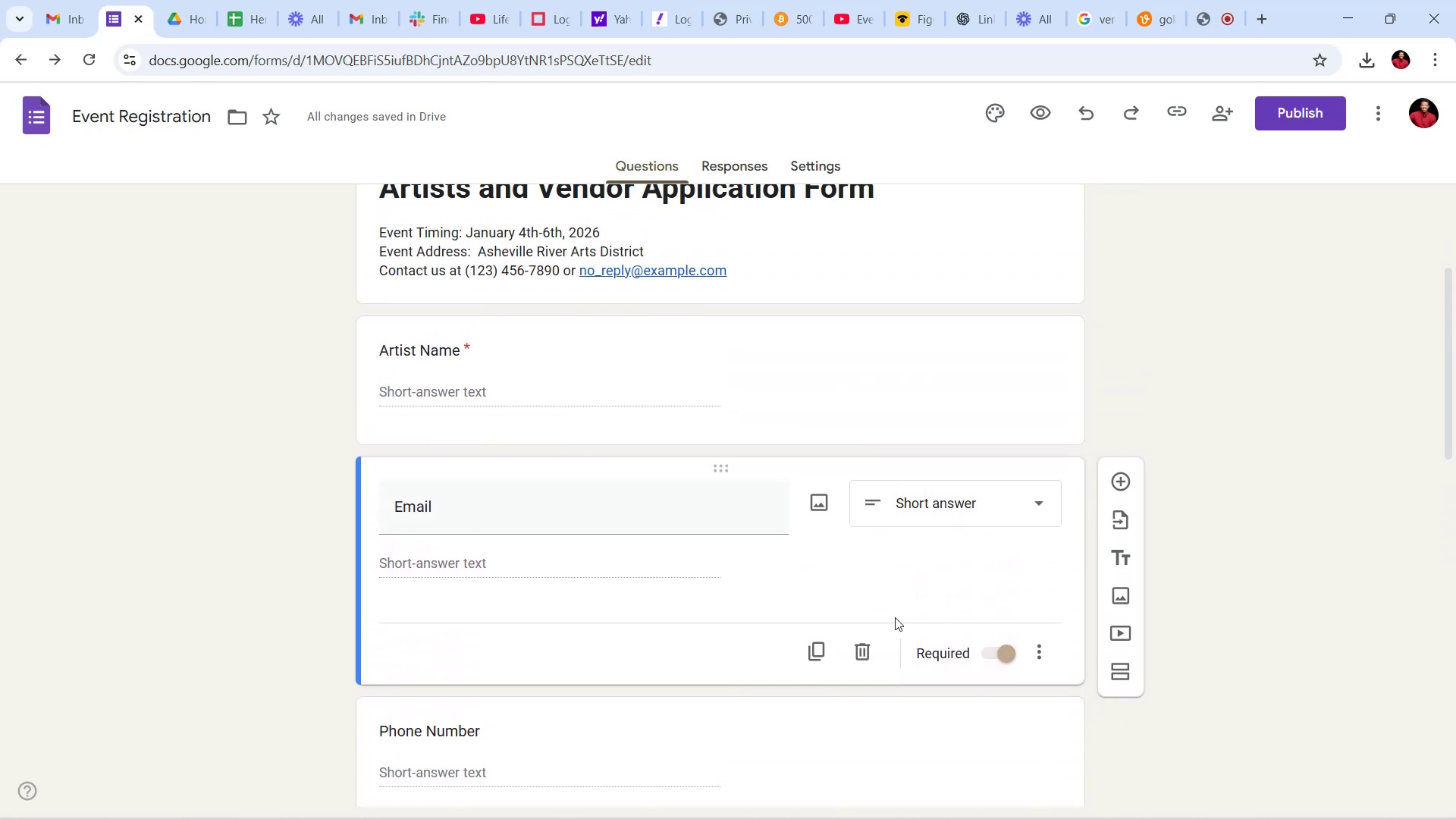 
wait(5.02)
 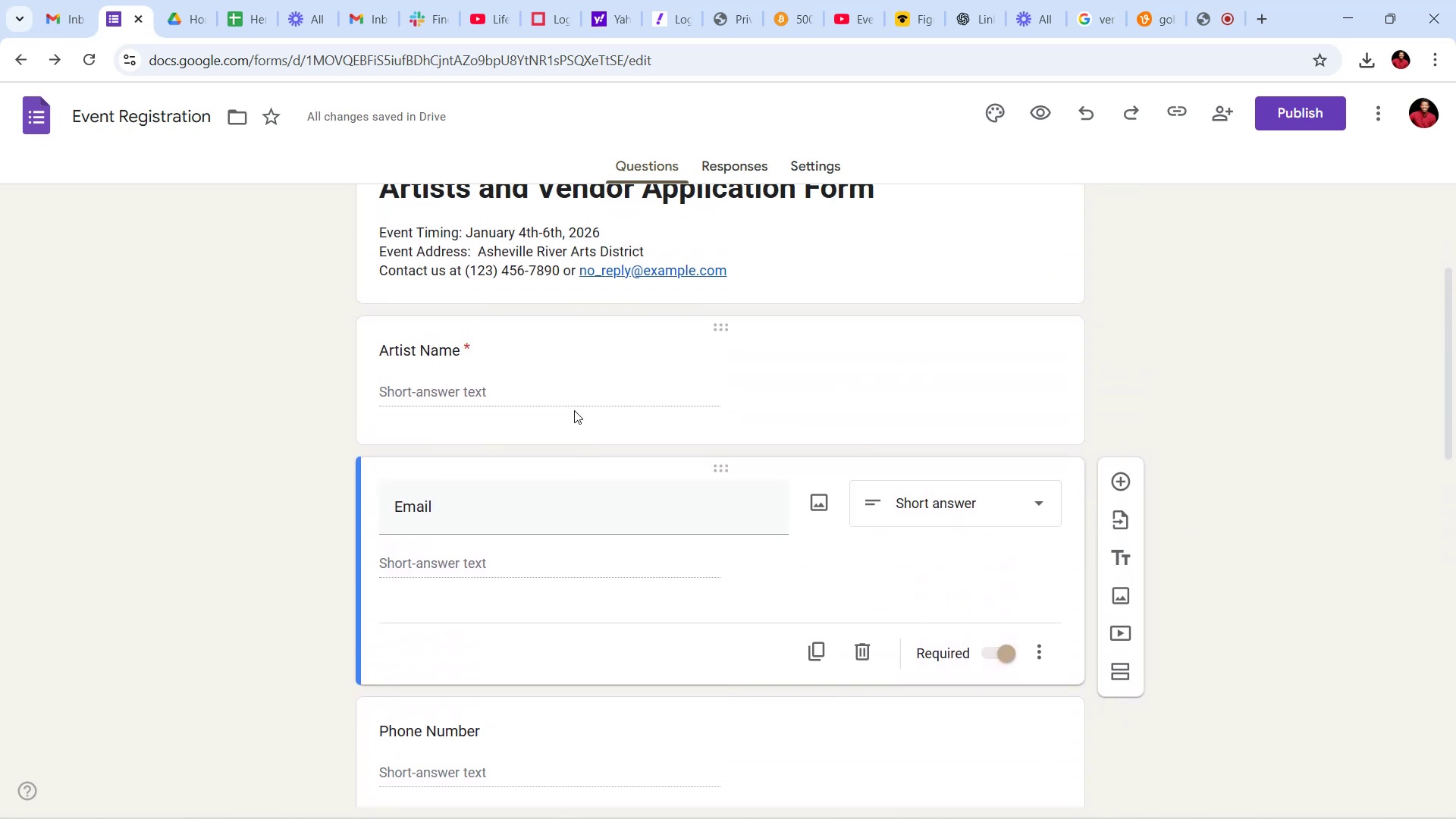 
scroll: coordinate [733, 601], scroll_direction: down, amount: 6.0
 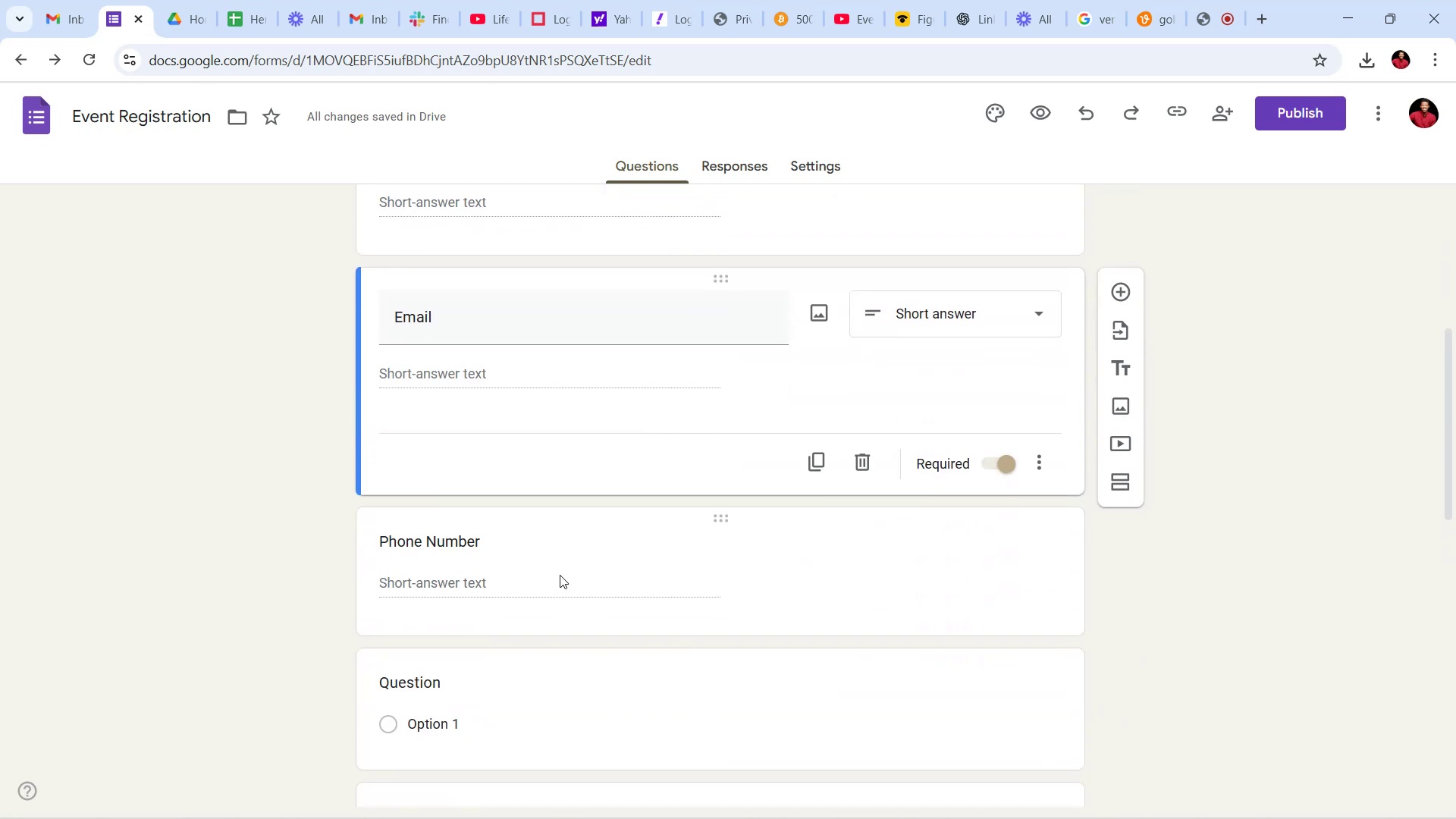 
scroll: coordinate [559, 514], scroll_direction: up, amount: 7.0
 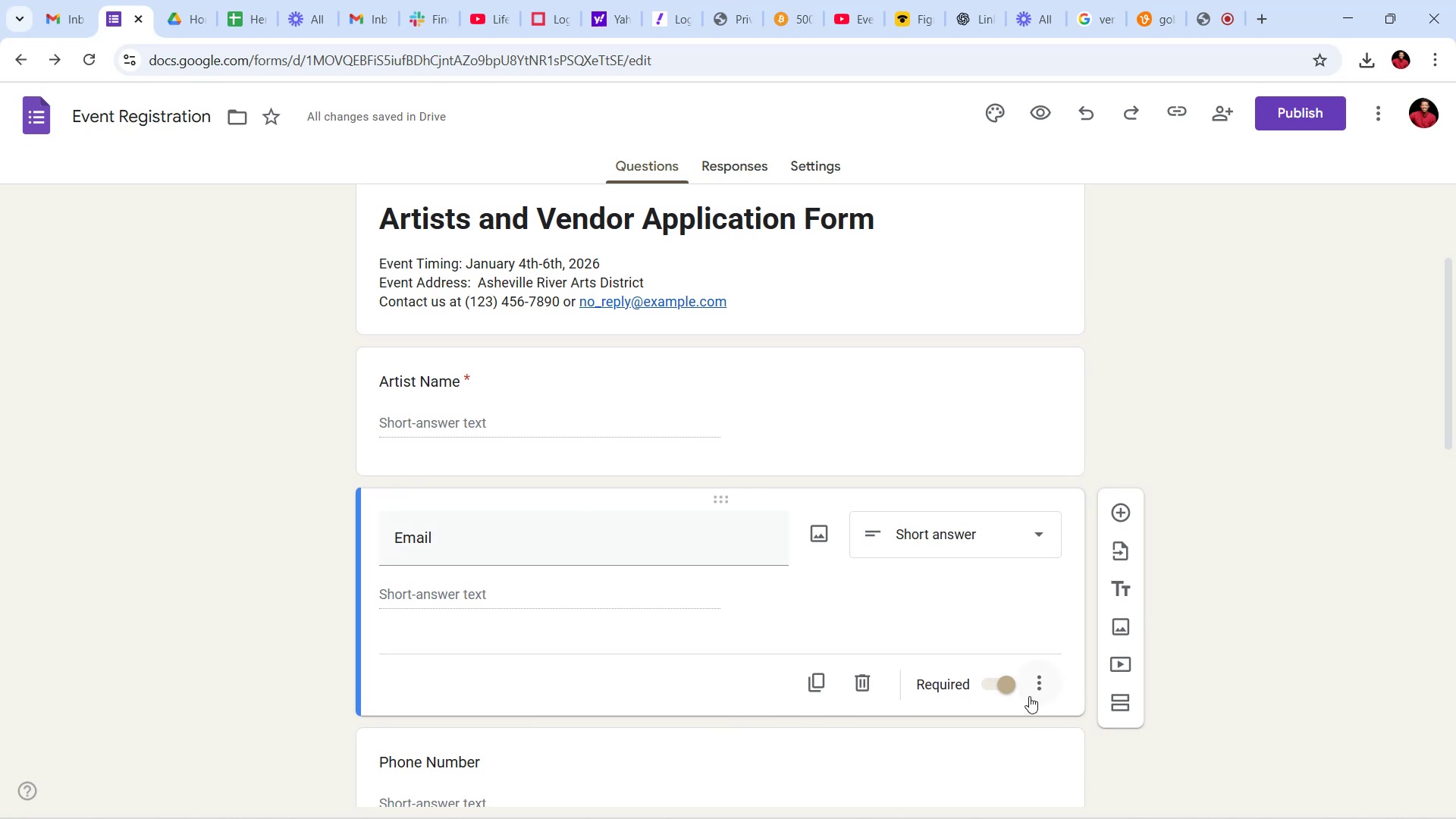 
left_click([1015, 690])
 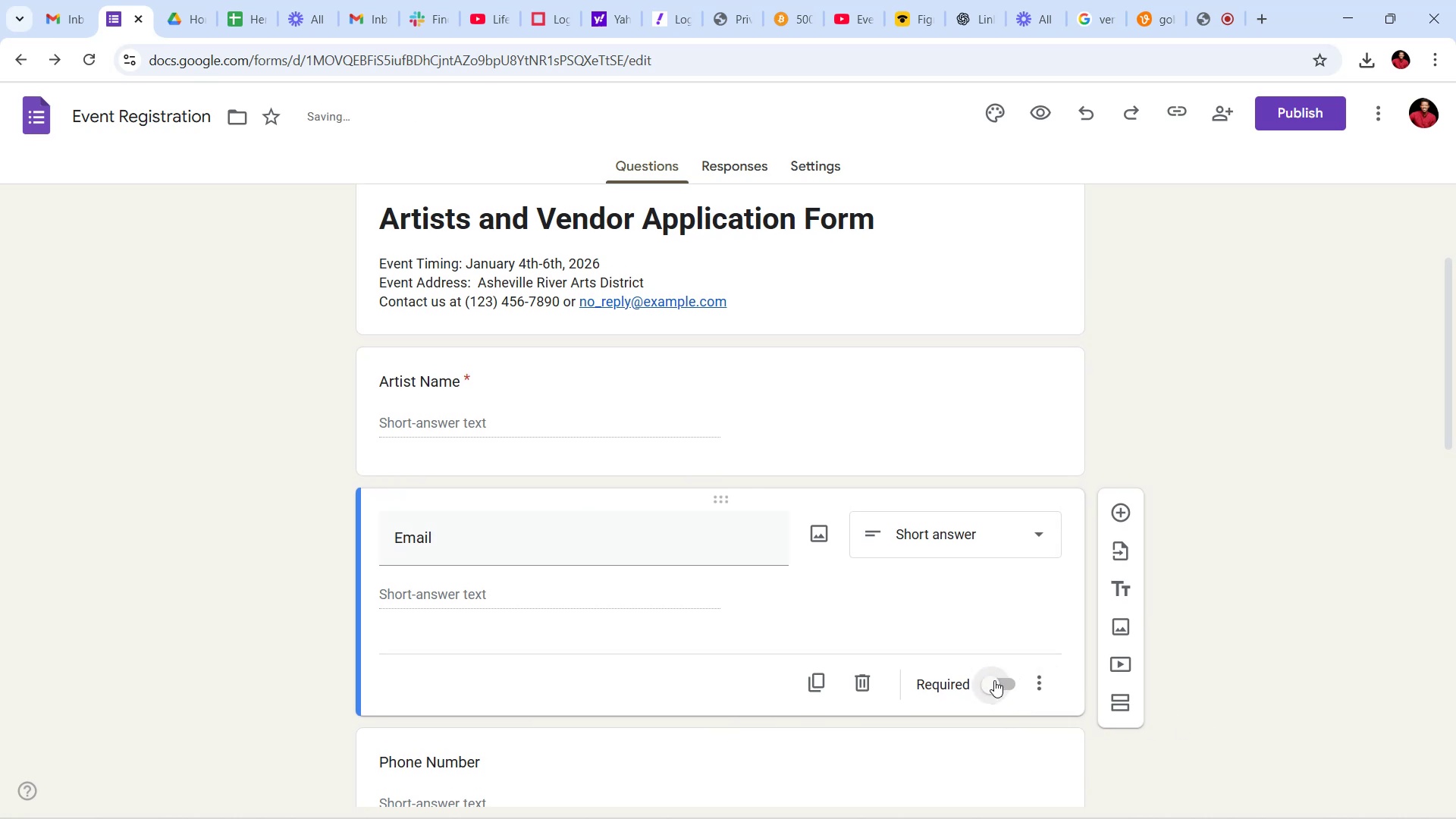 
left_click([994, 680])
 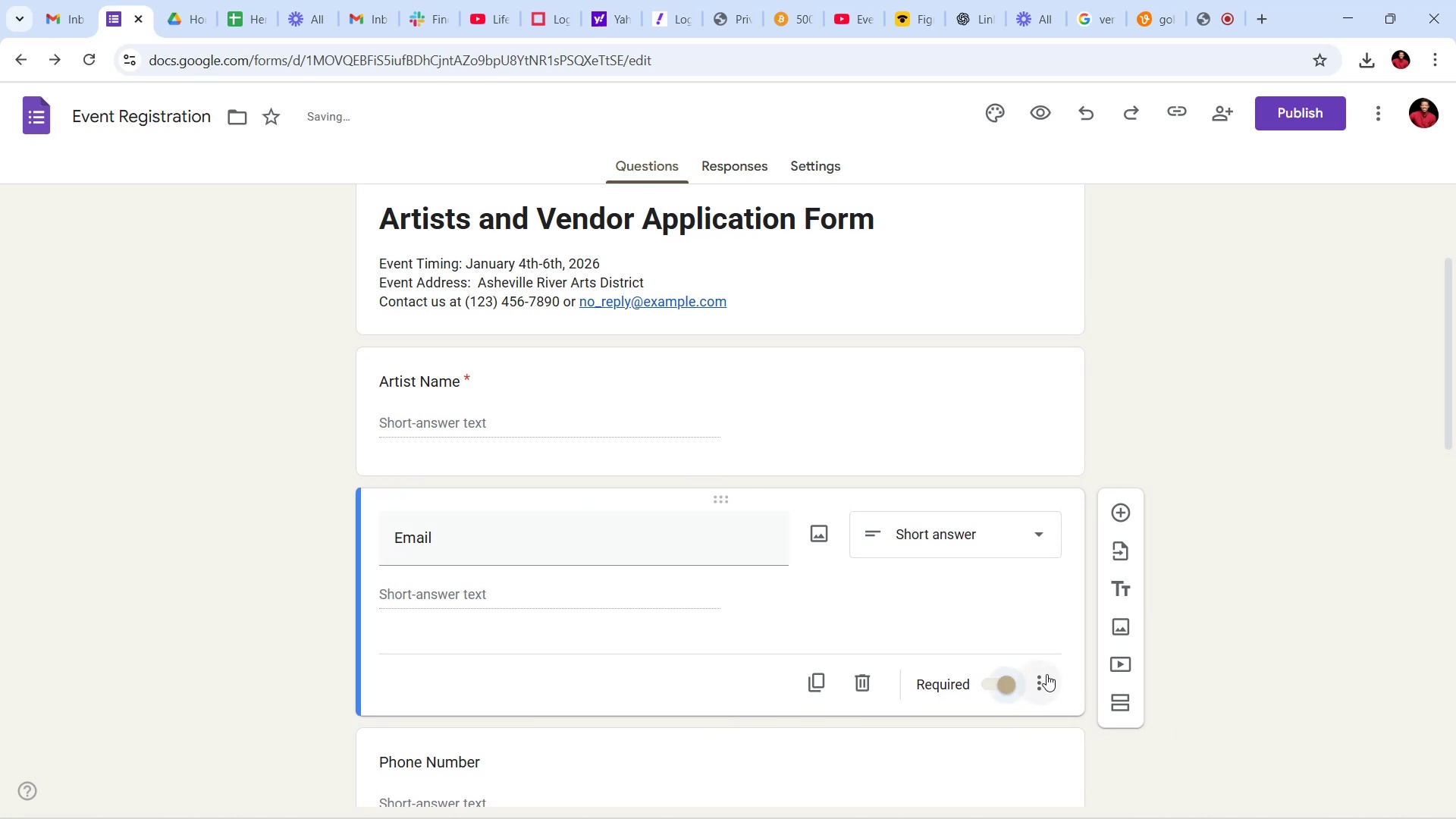 
scroll: coordinate [908, 579], scroll_direction: down, amount: 5.0
 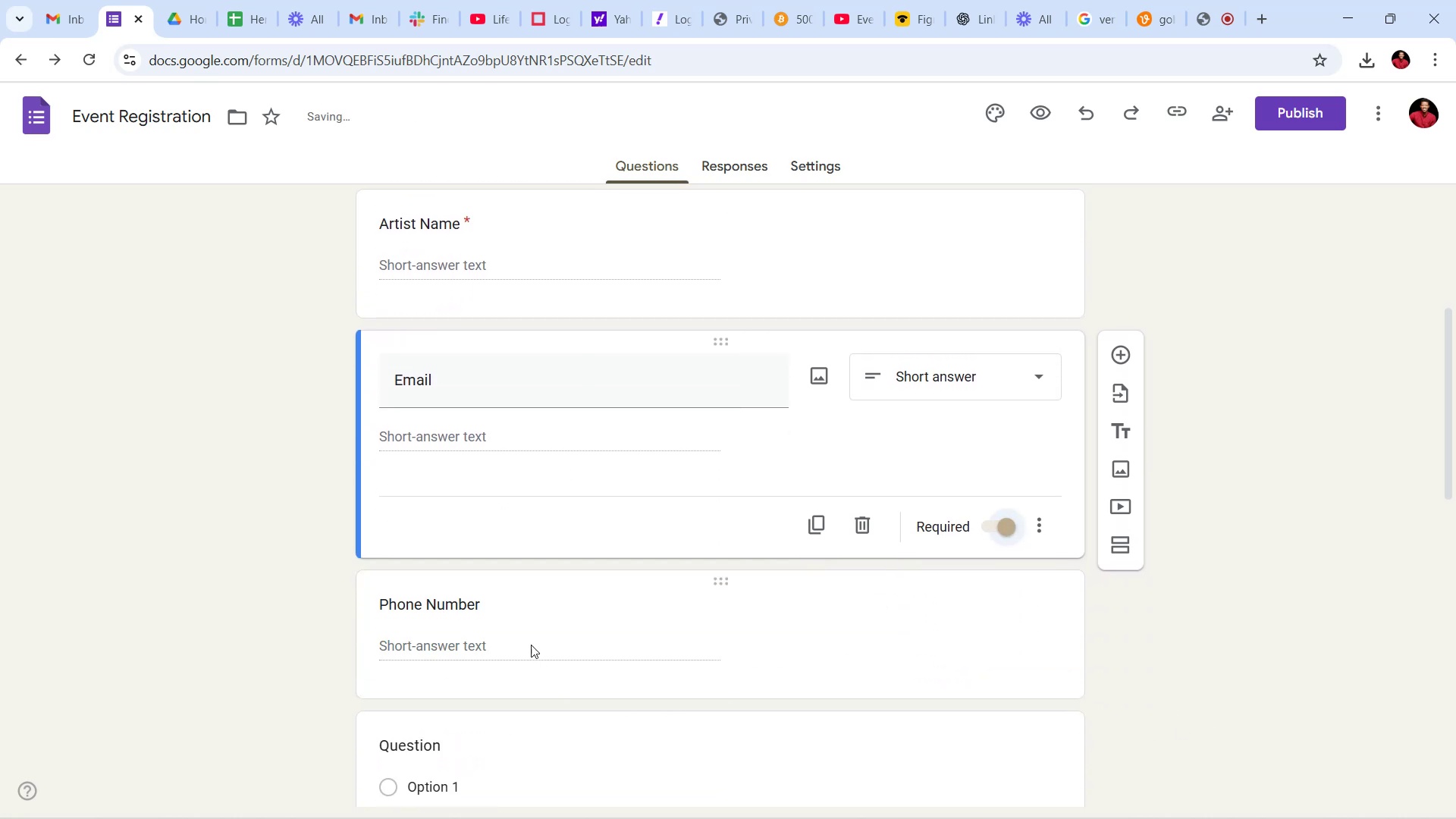 
left_click([527, 636])
 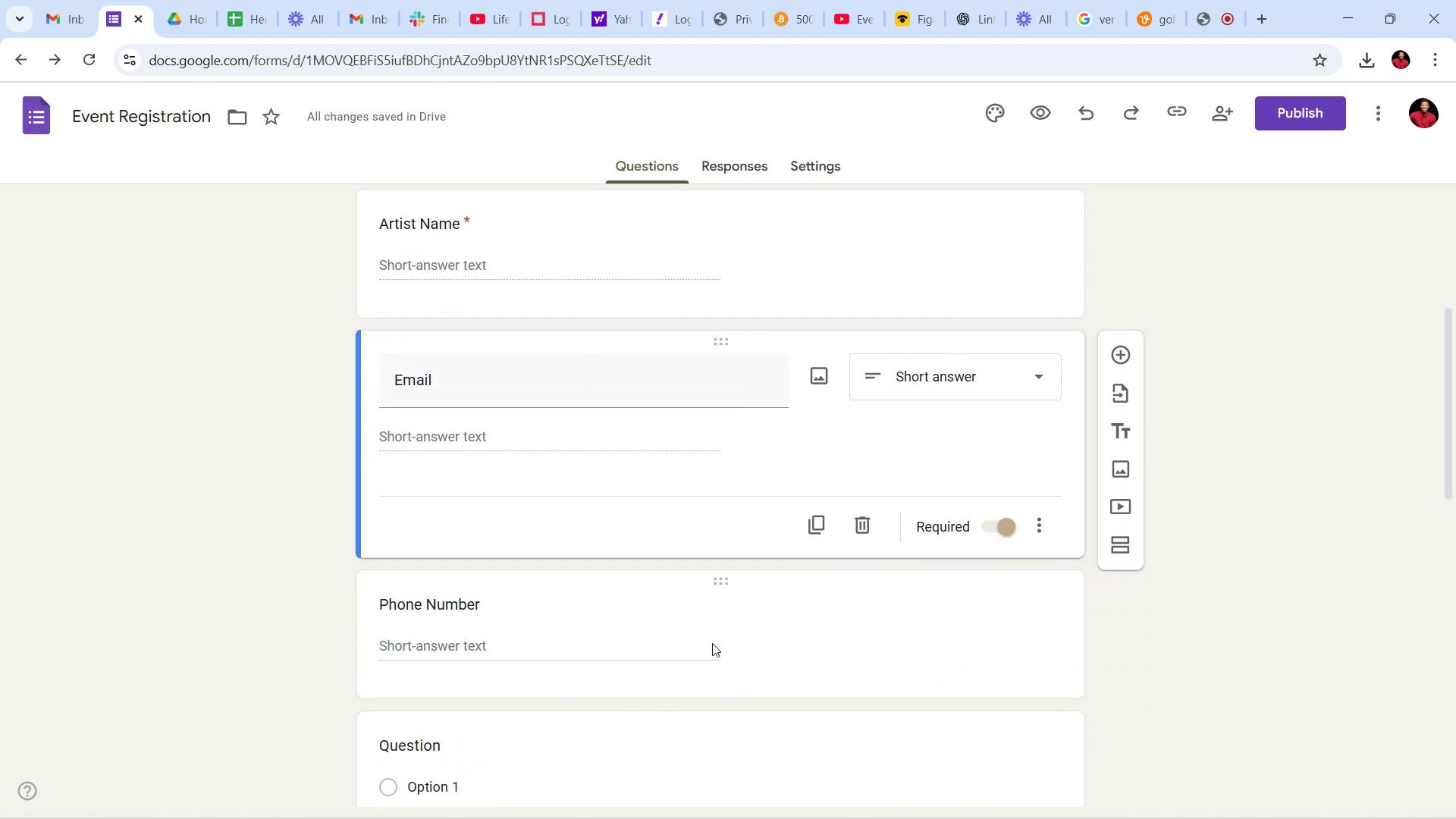 
scroll: coordinate [730, 596], scroll_direction: down, amount: 13.0
 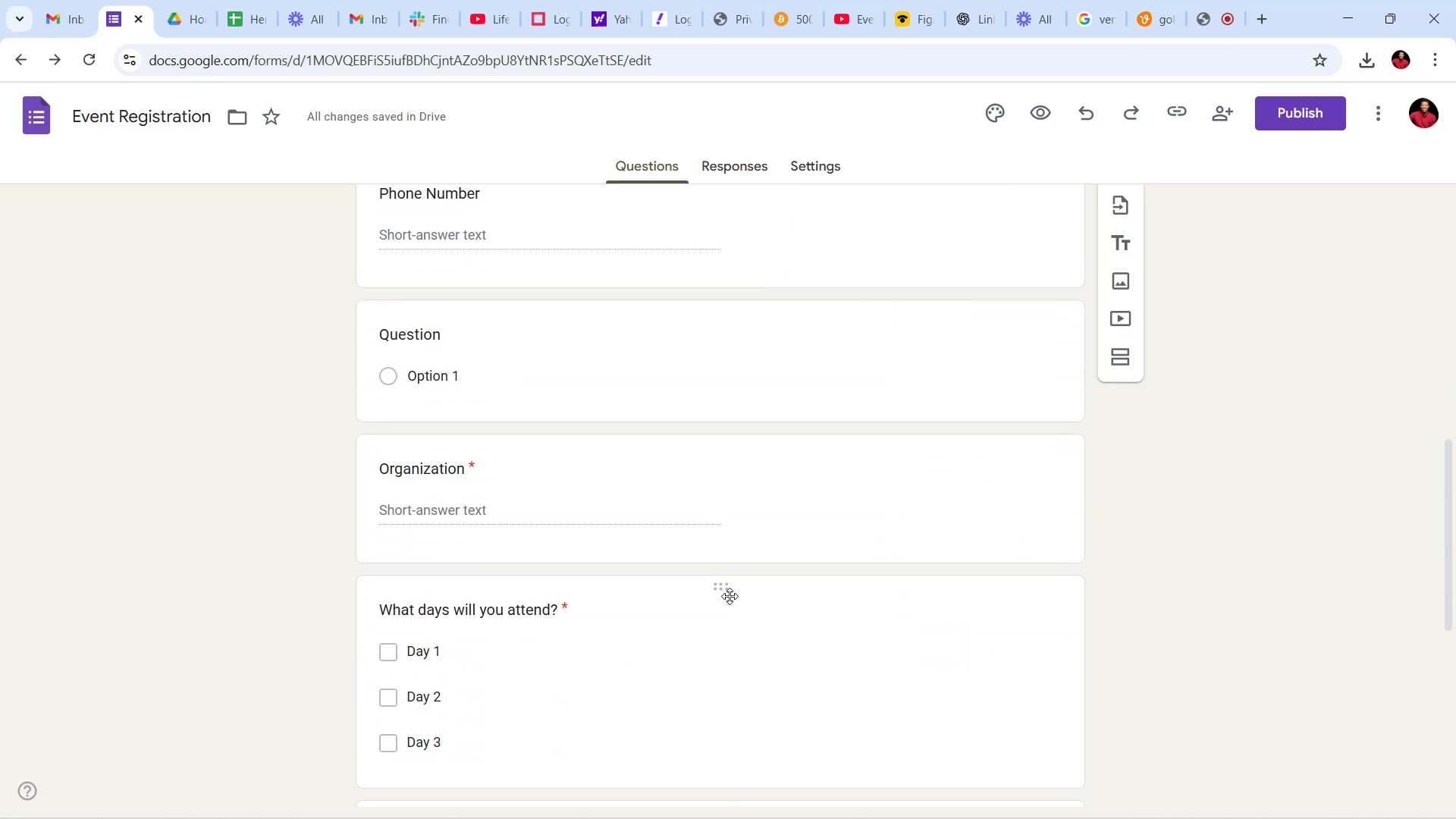 
scroll: coordinate [730, 596], scroll_direction: up, amount: 7.0
 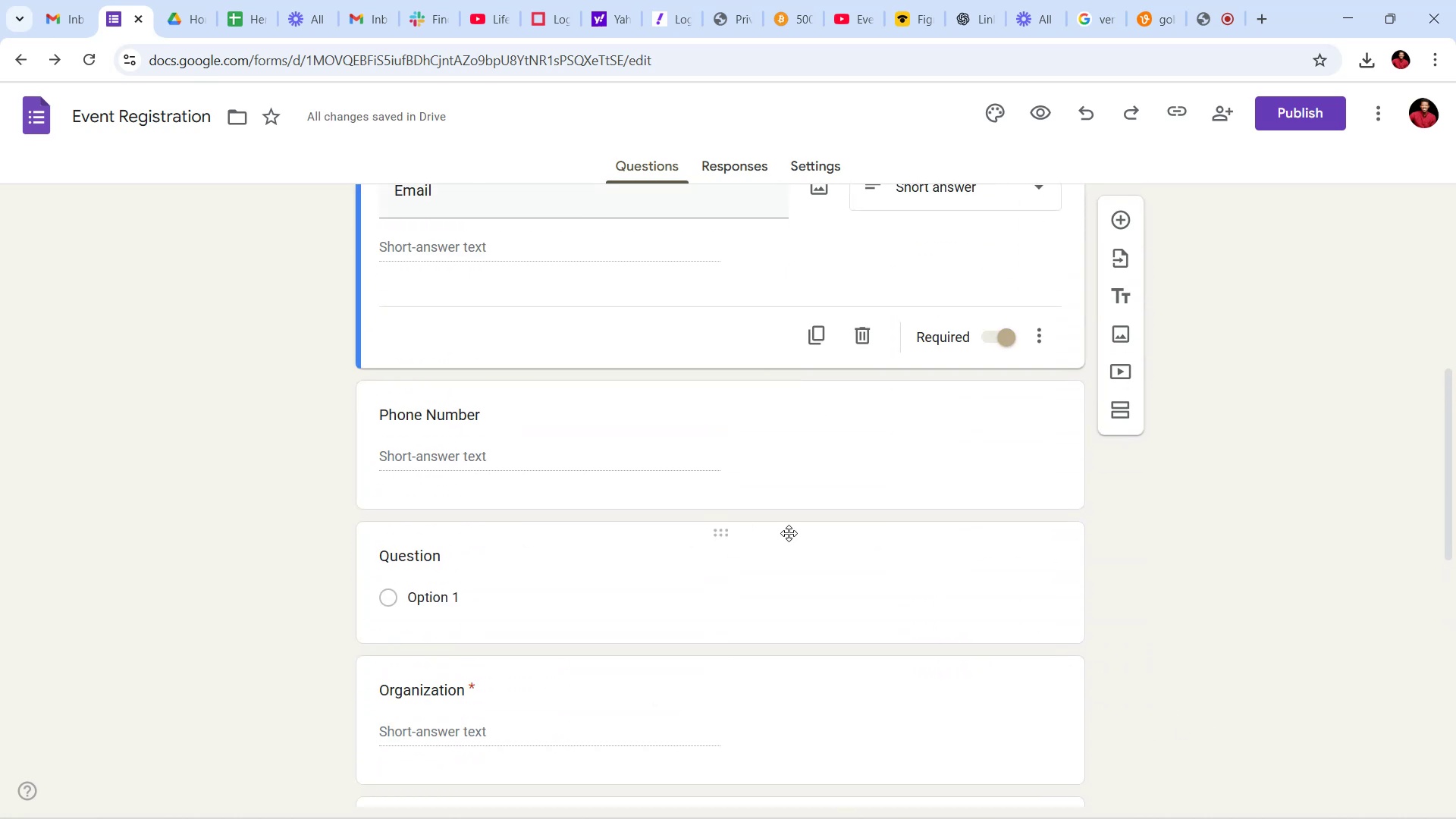 
left_click([1024, 544])
 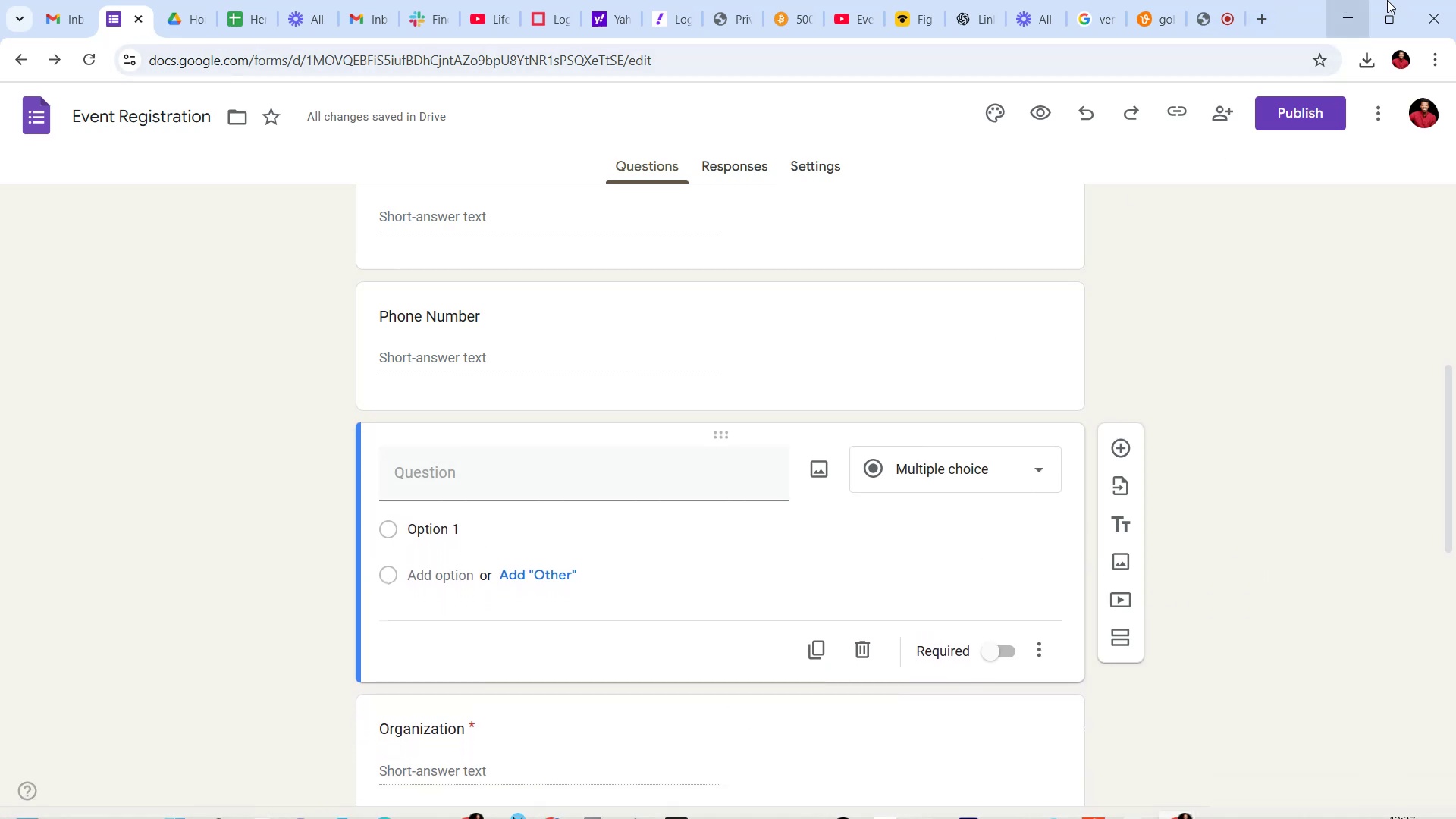 
wait(7.3)
 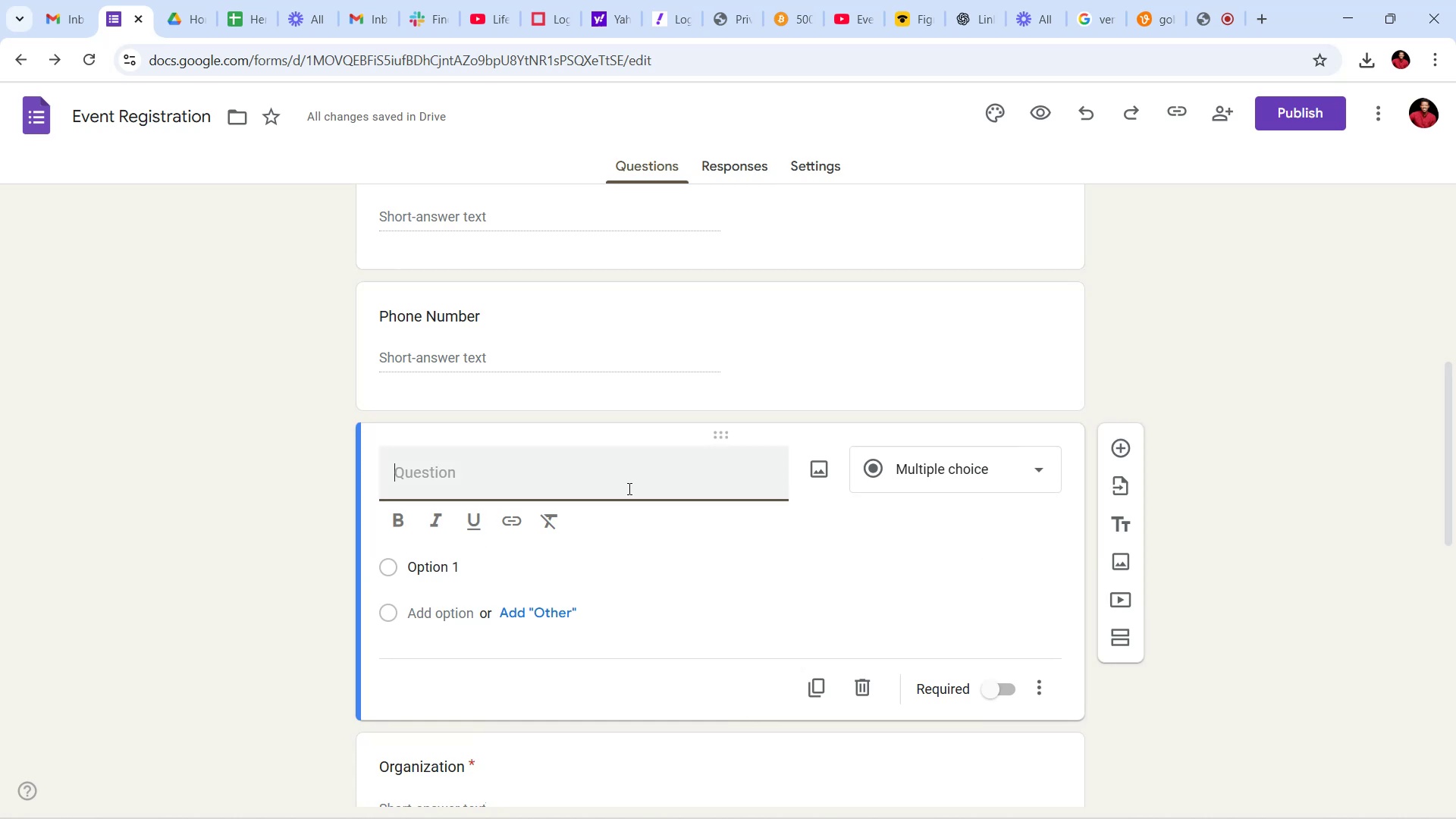 
left_click([1285, 68])
 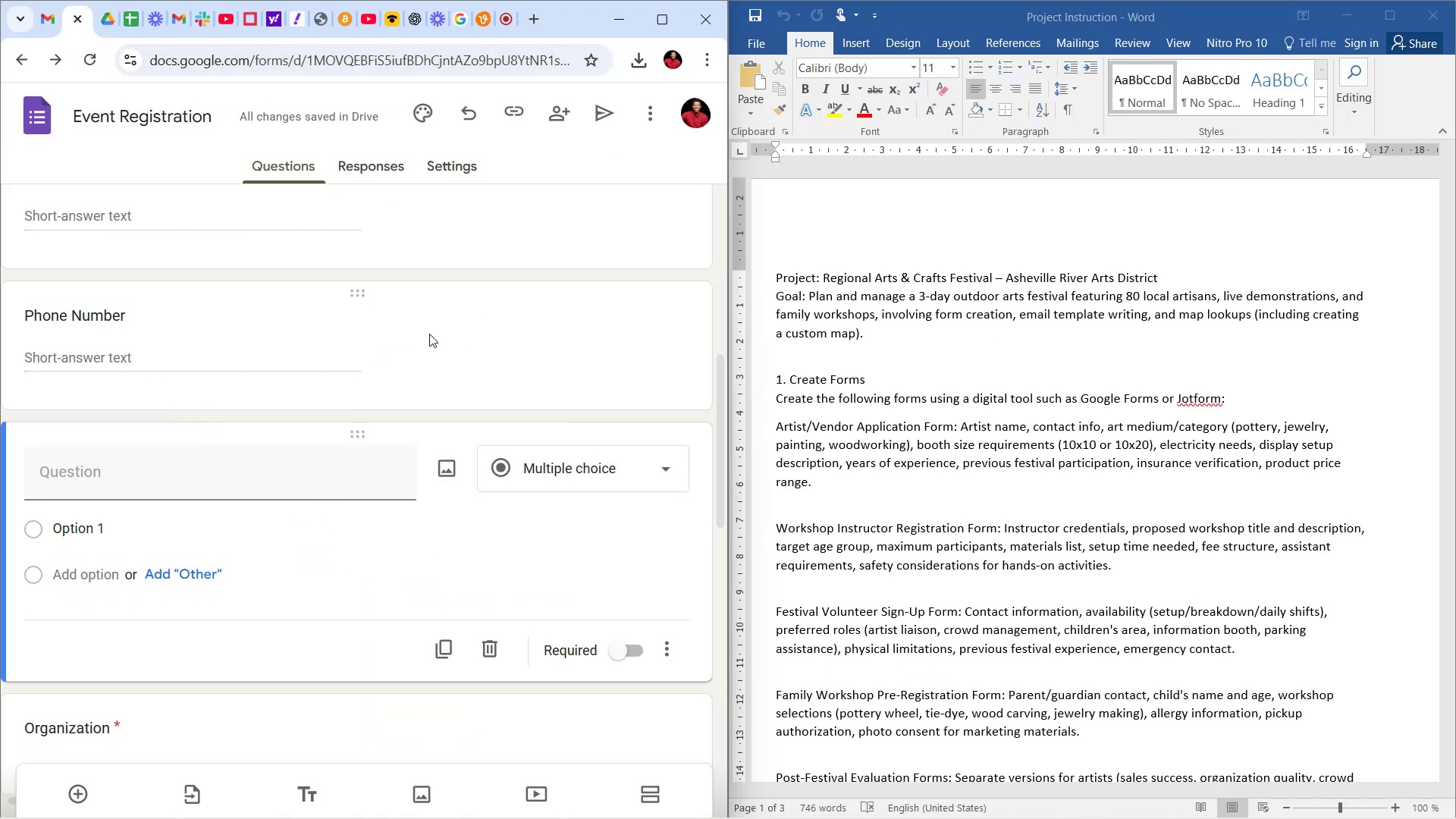 
scroll: coordinate [429, 359], scroll_direction: up, amount: 3.0
 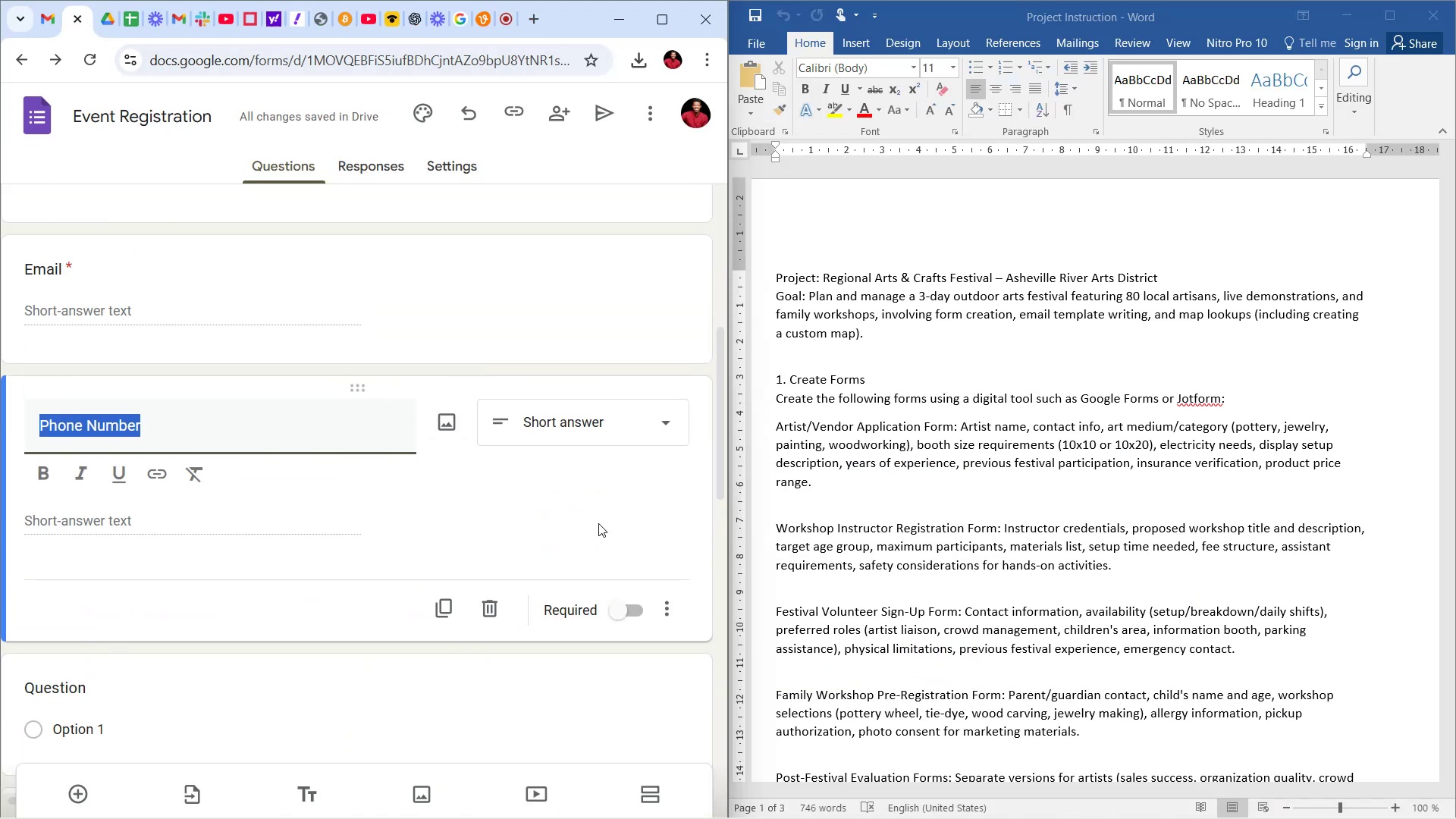 
left_click([598, 523])
 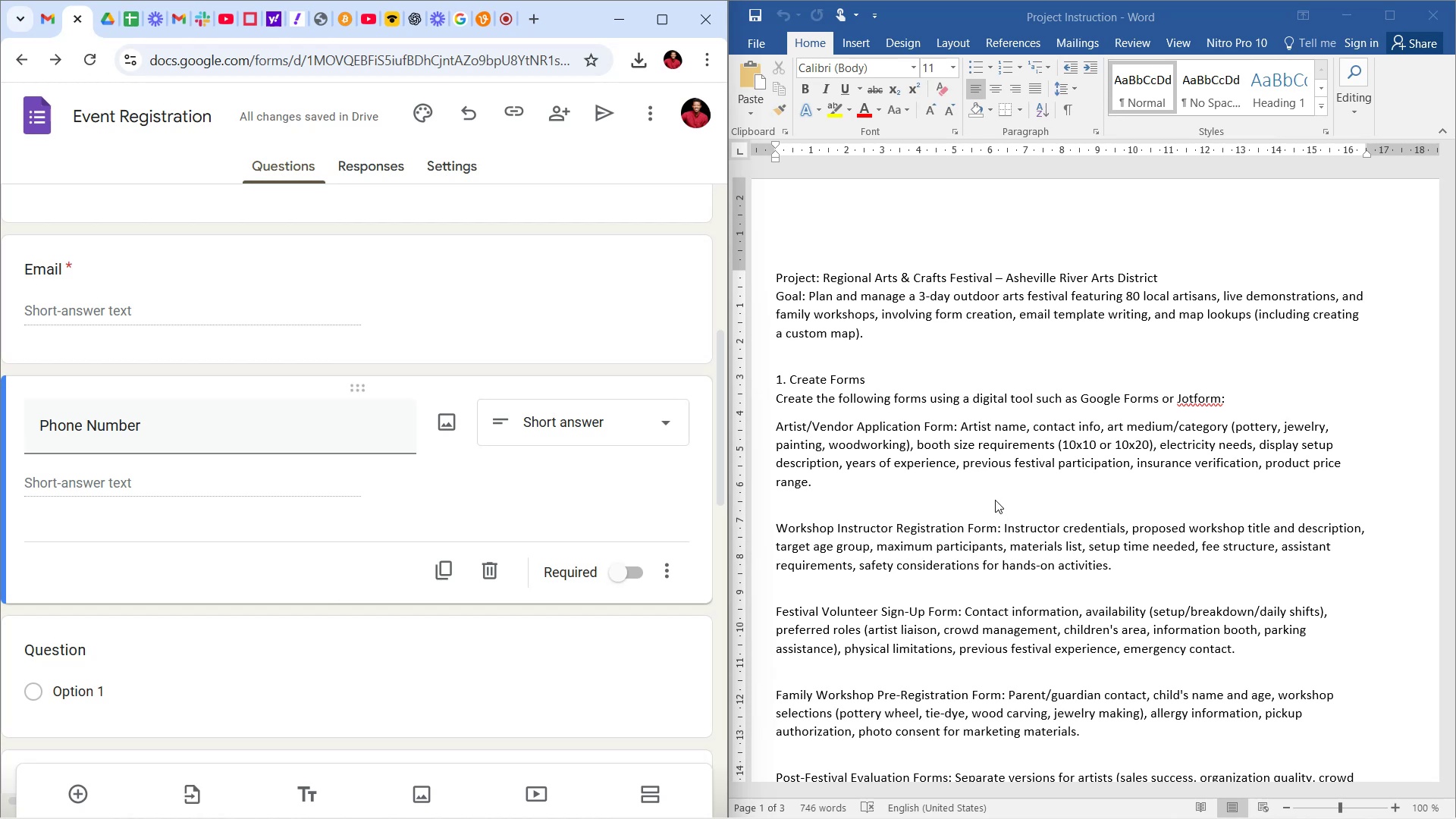 
wait(30.85)
 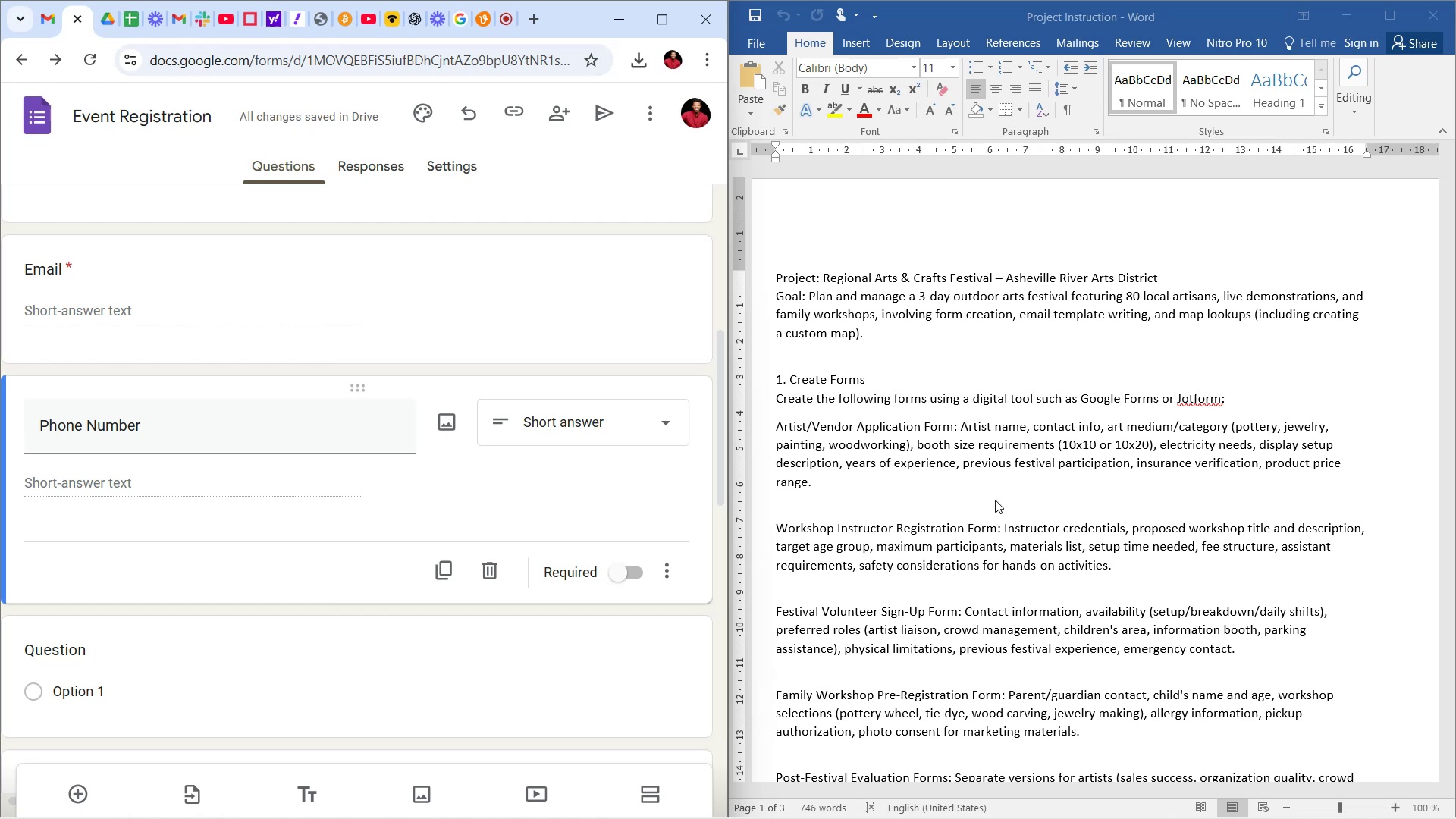 
scroll: coordinate [215, 419], scroll_direction: up, amount: 8.0
 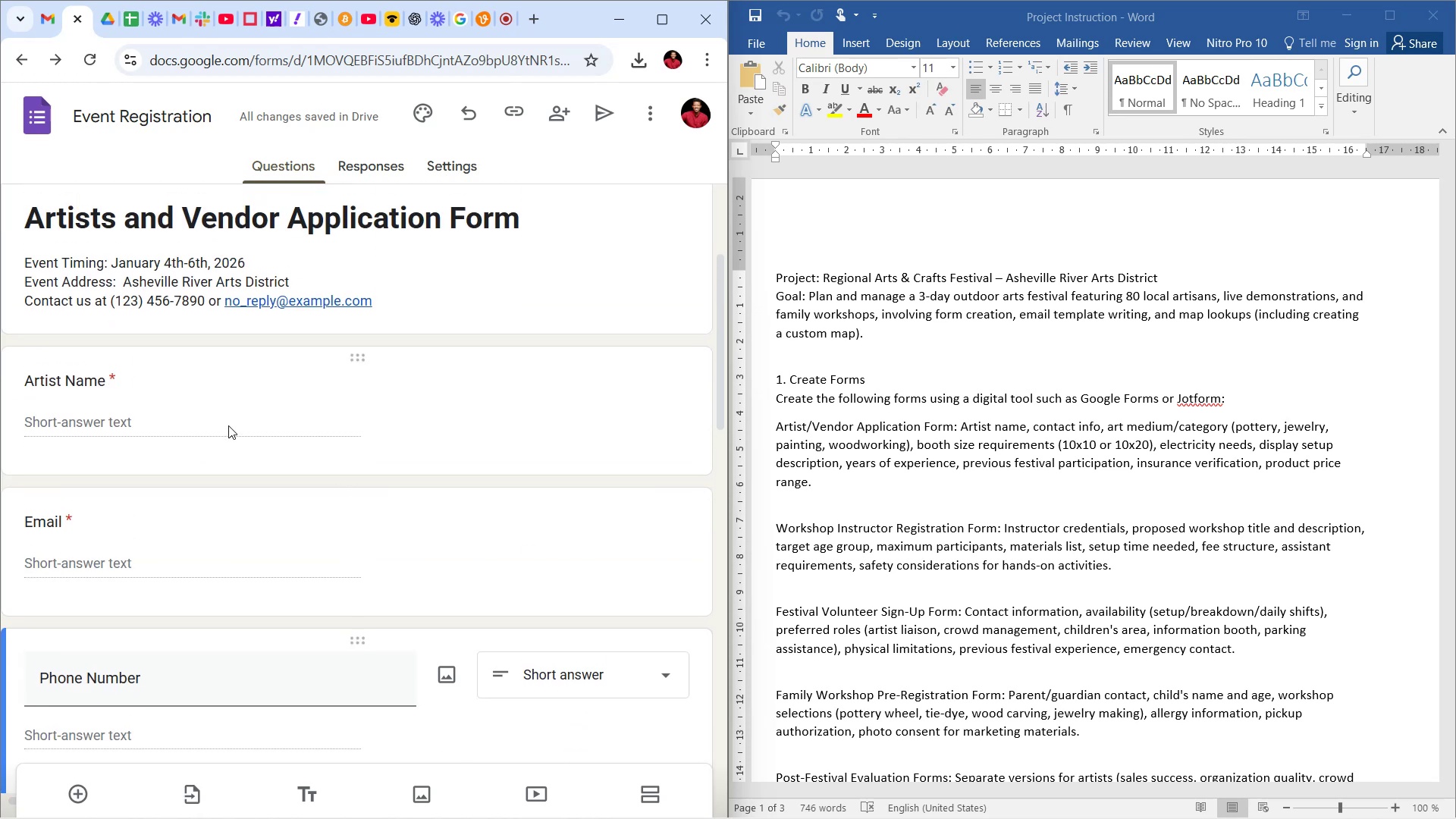 
scroll: coordinate [257, 521], scroll_direction: down, amount: 14.0
 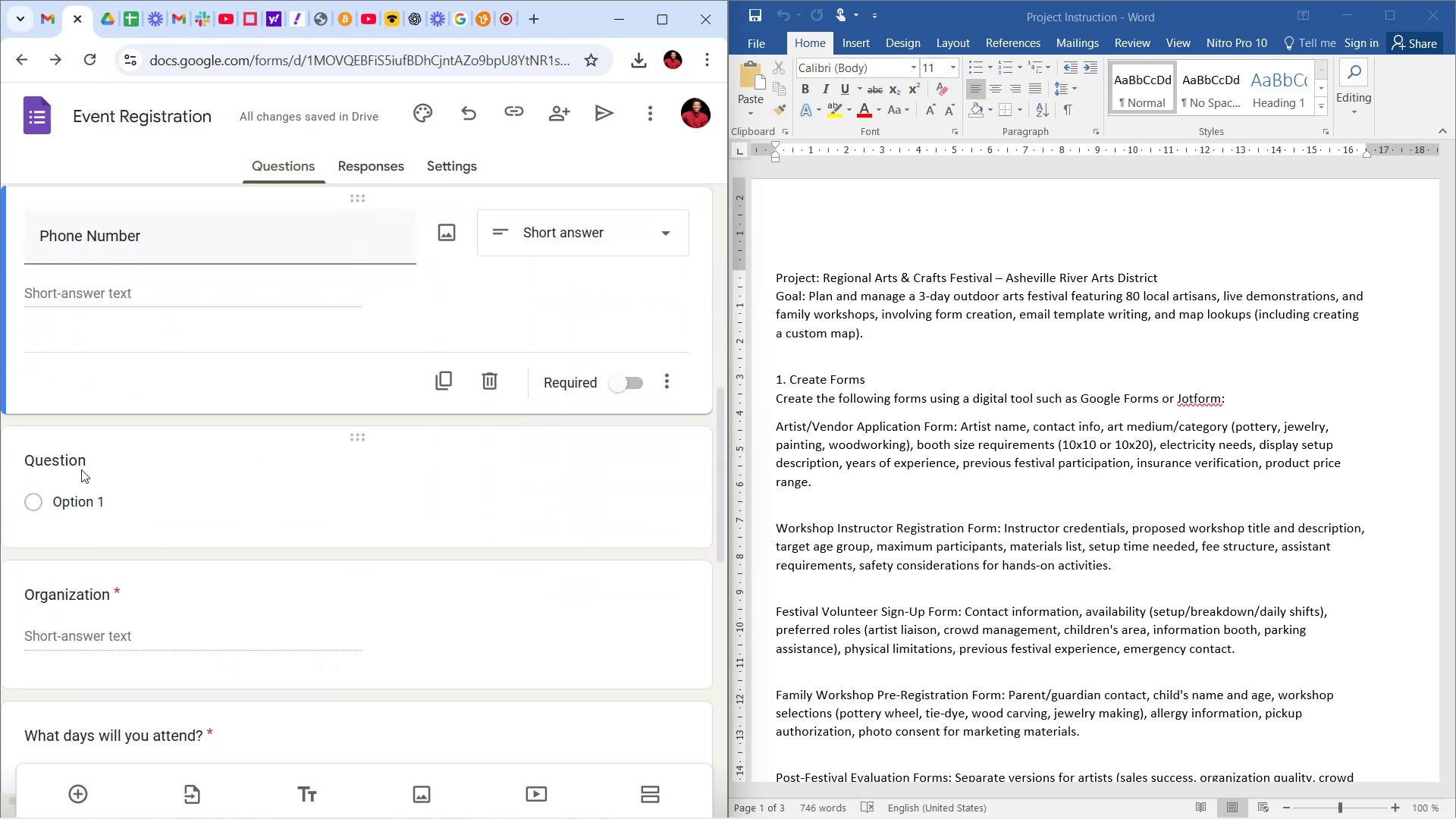 
left_click([80, 466])
 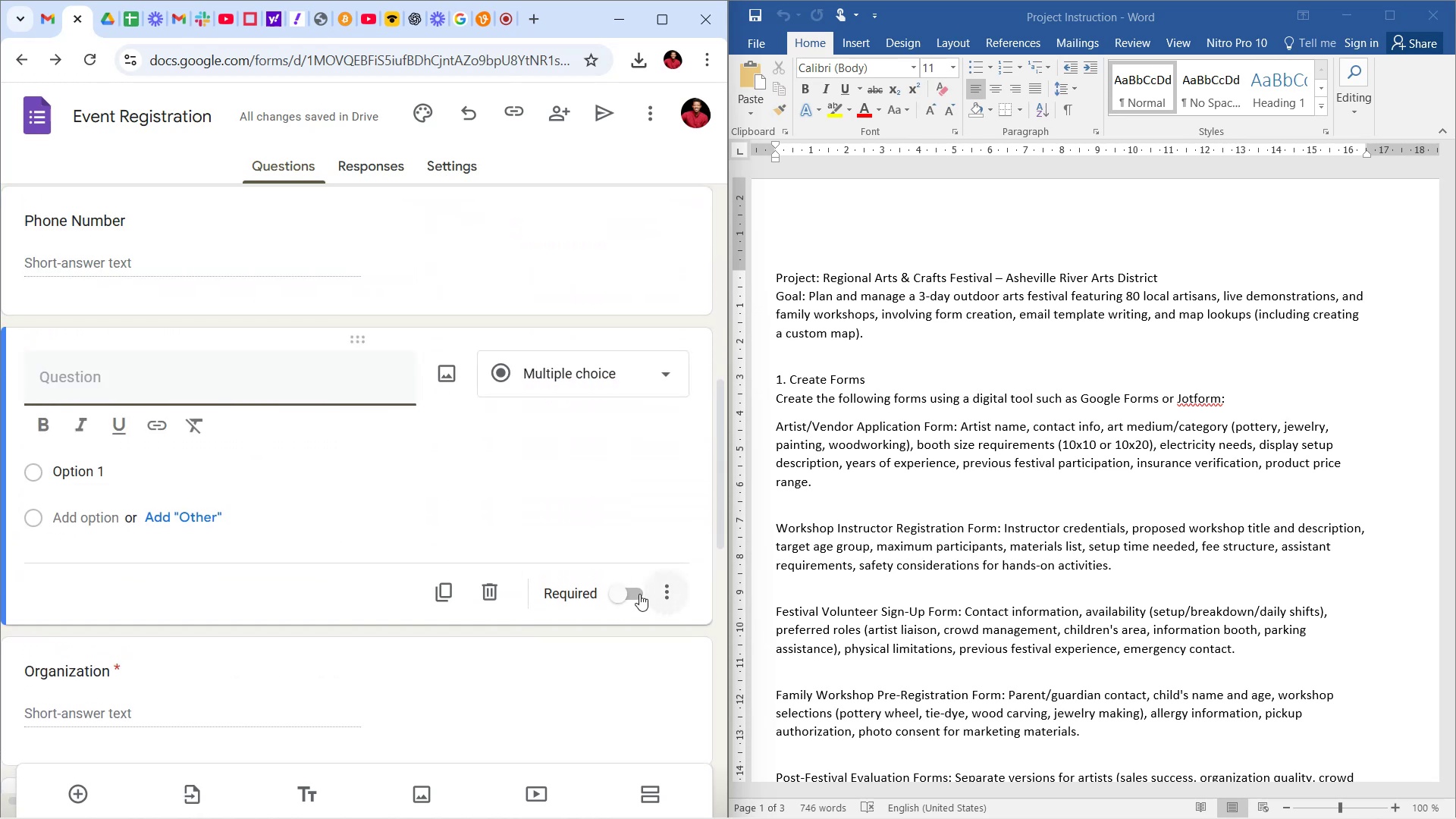 
left_click([627, 590])
 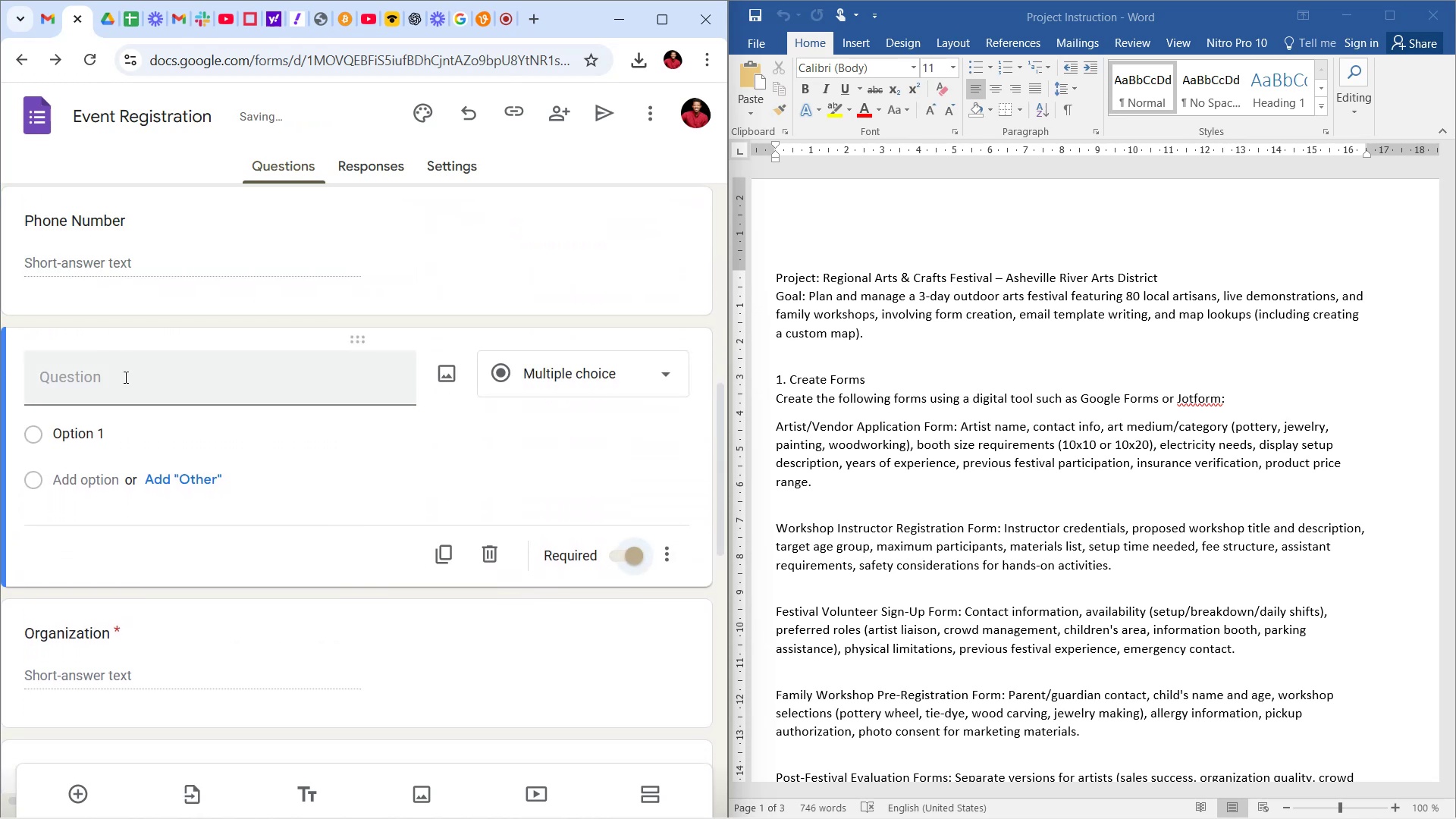 
left_click([124, 372])
 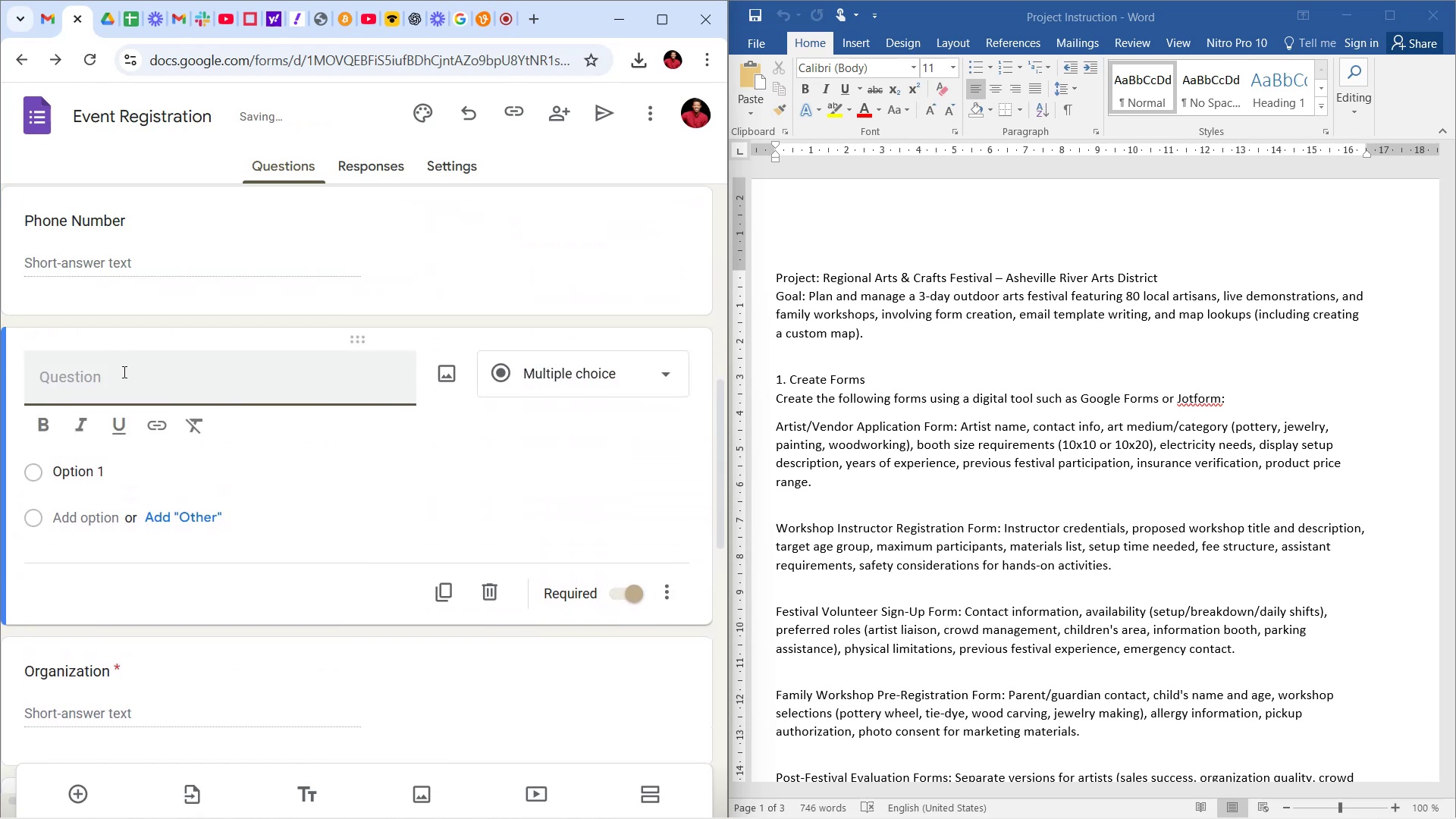 
type(Art Medium)
 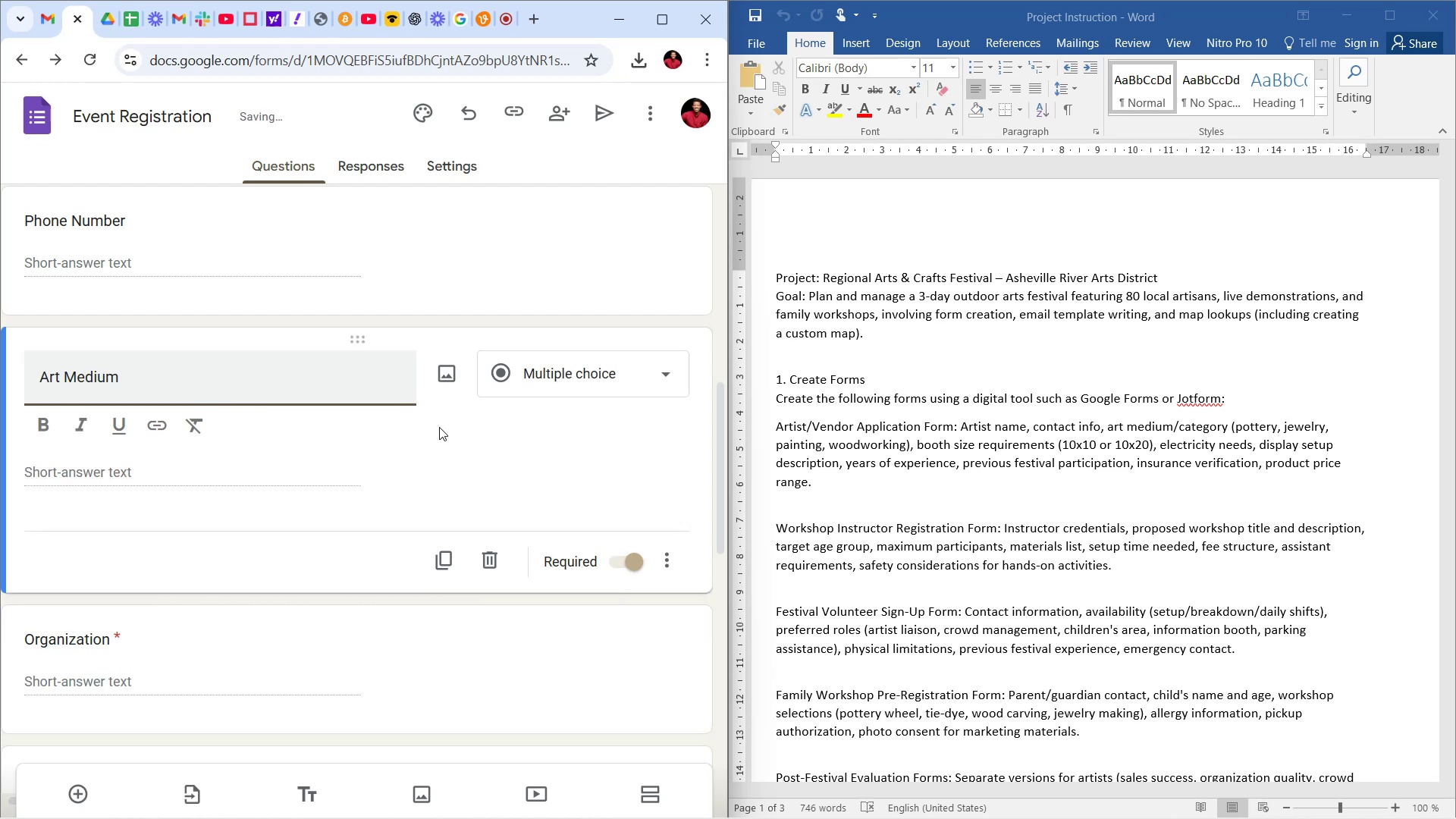 
left_click([563, 376])
 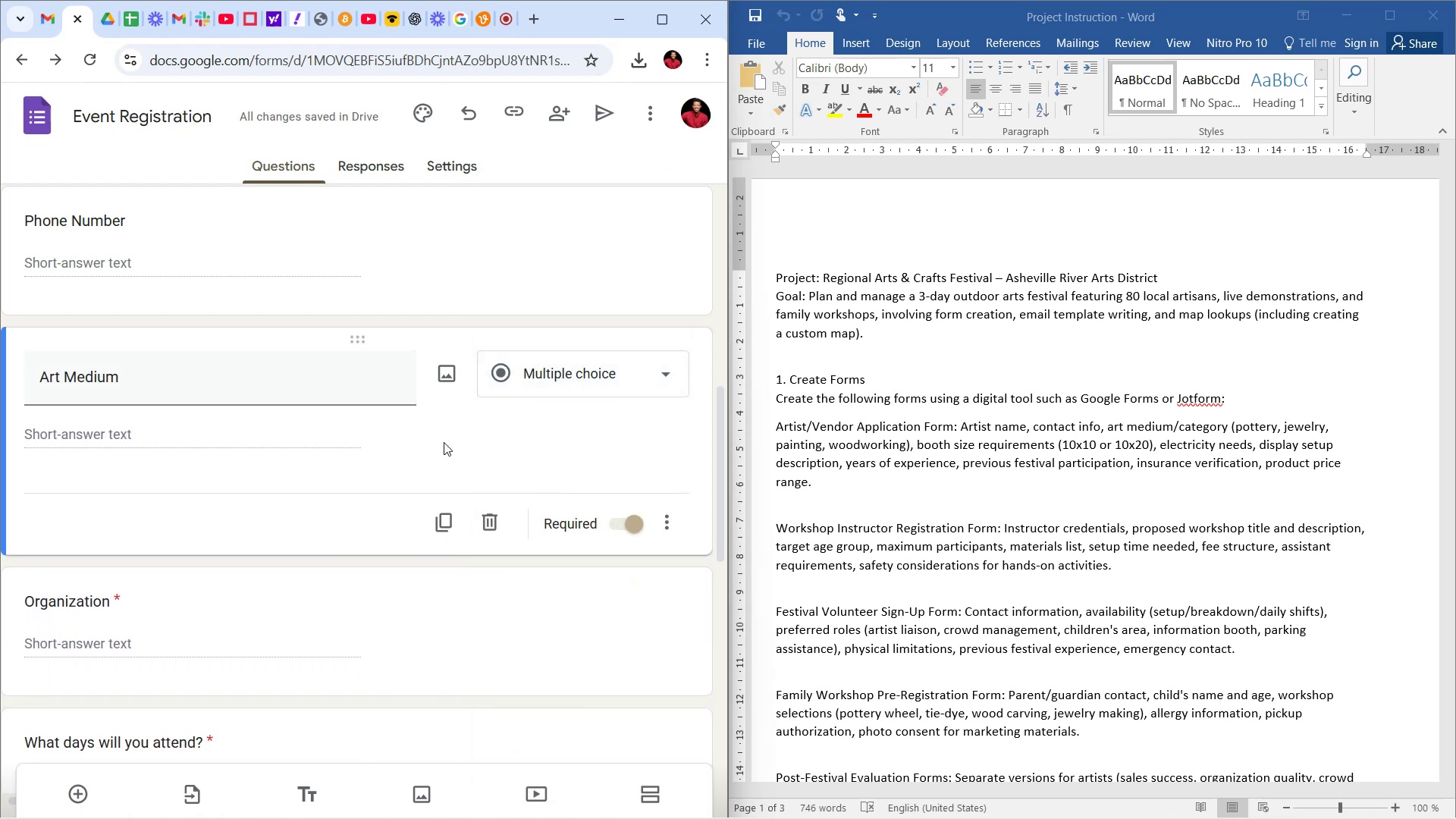 
left_click([129, 429])
 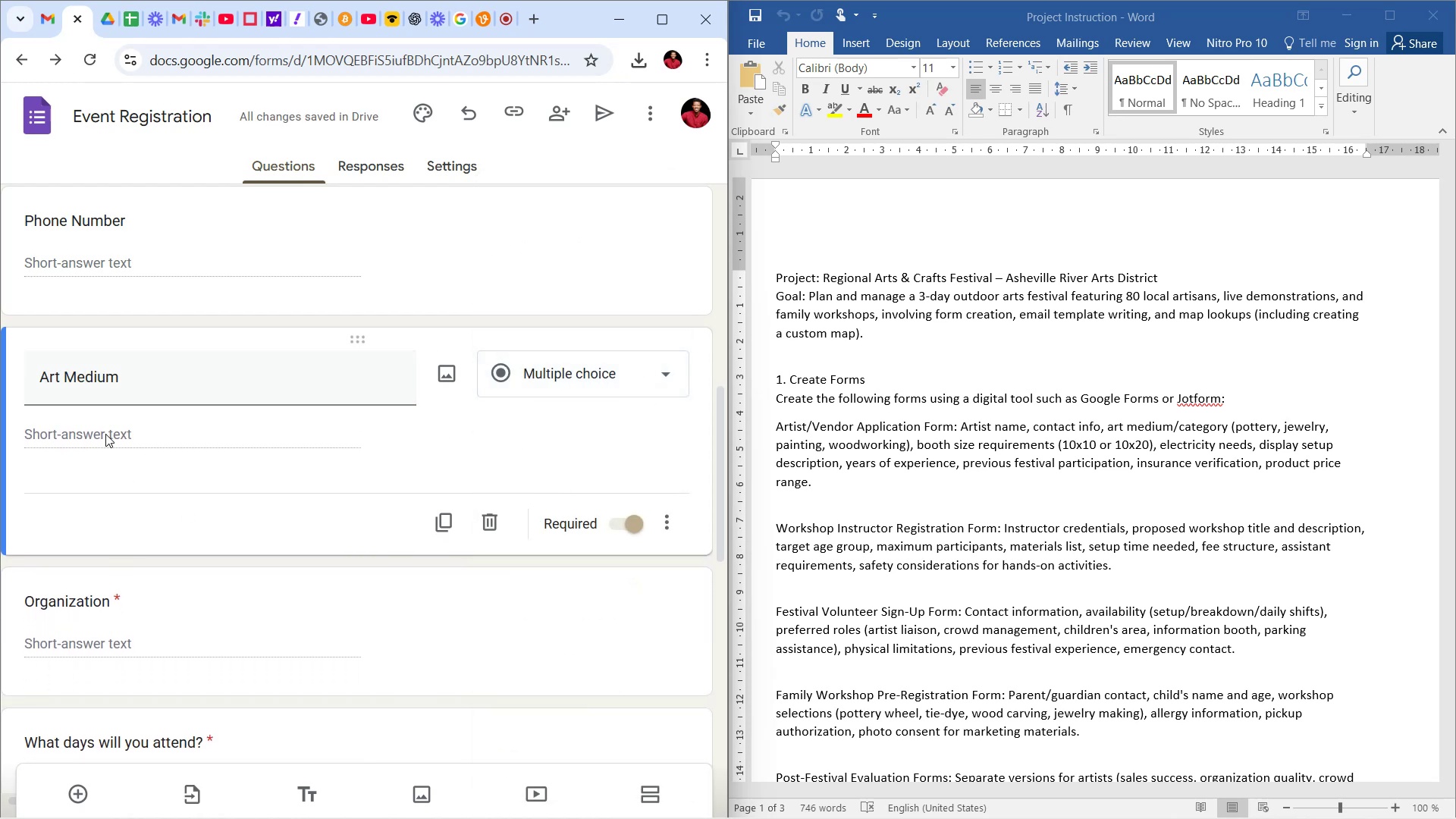 
left_click([103, 428])
 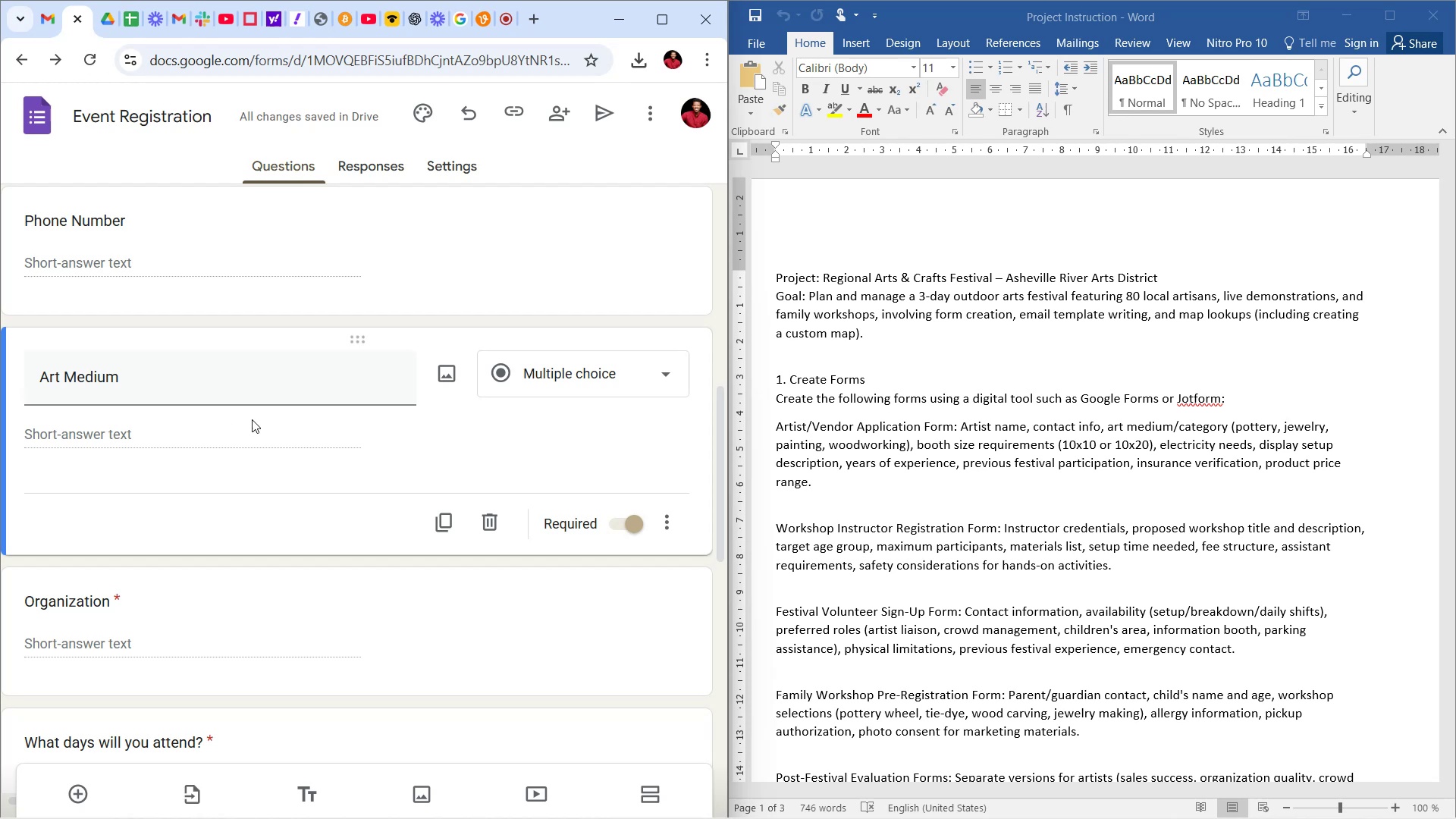 
scroll: coordinate [279, 414], scroll_direction: up, amount: 1.0
 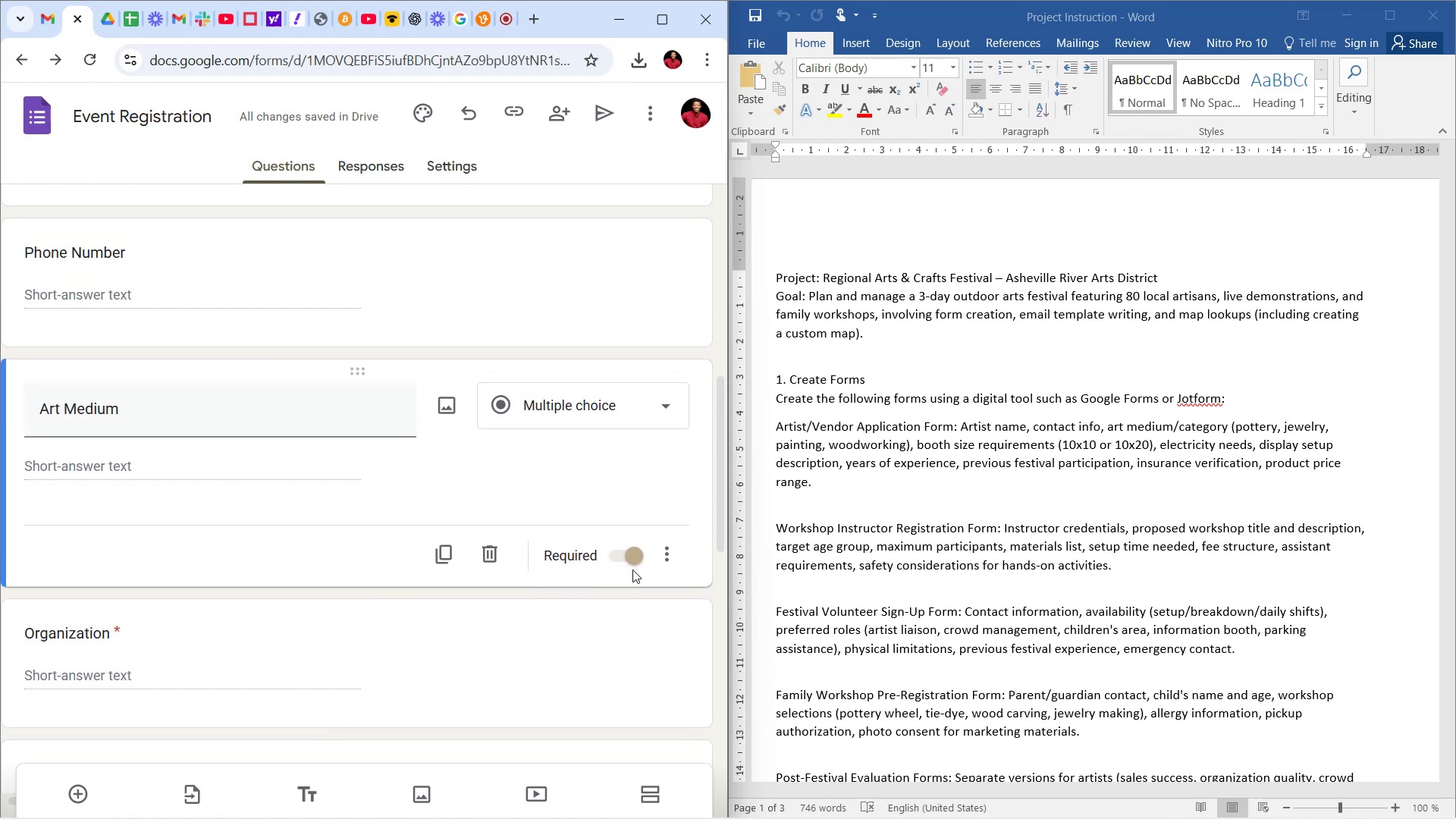 
left_click([664, 549])
 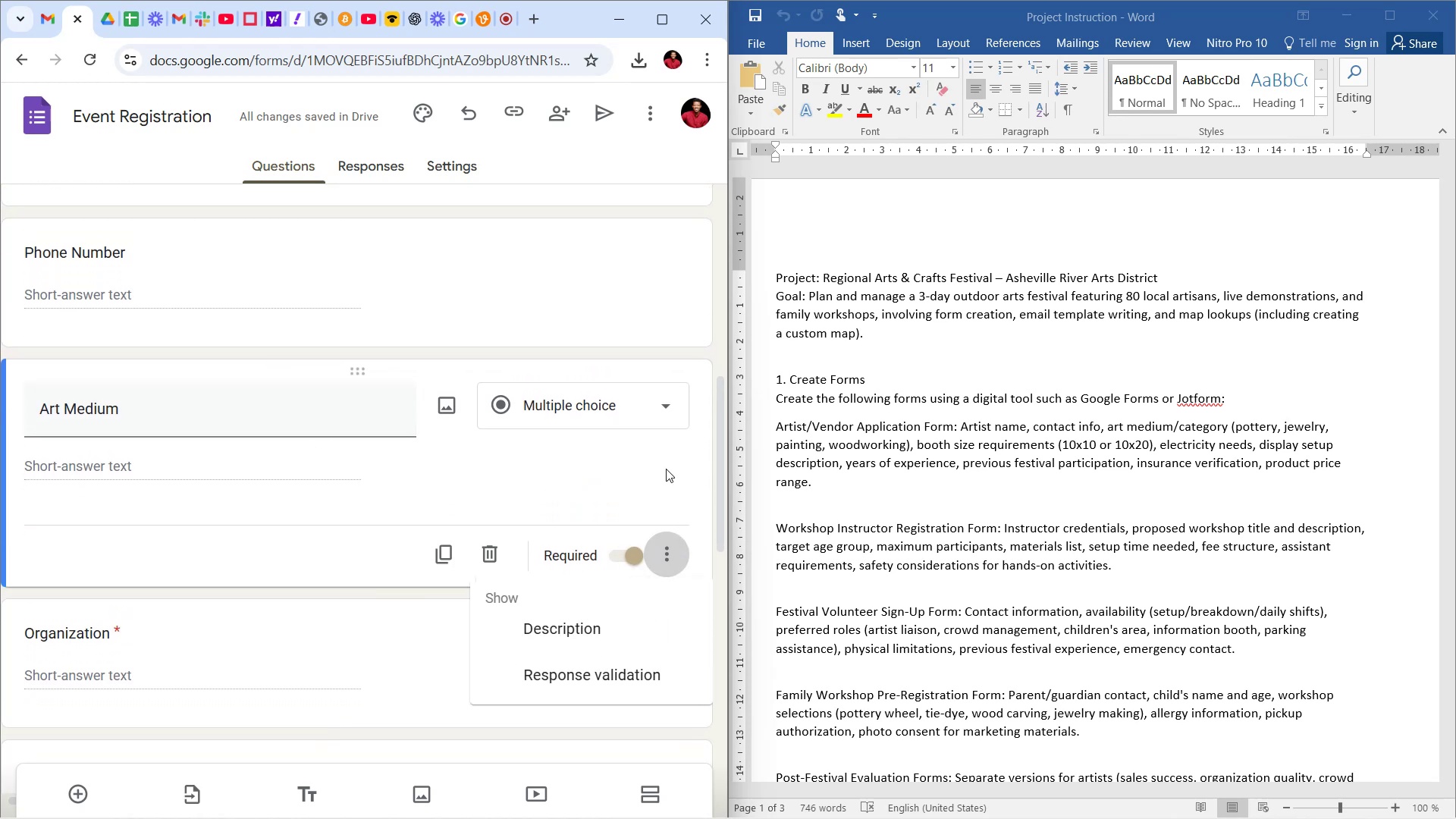 
left_click([660, 460])
 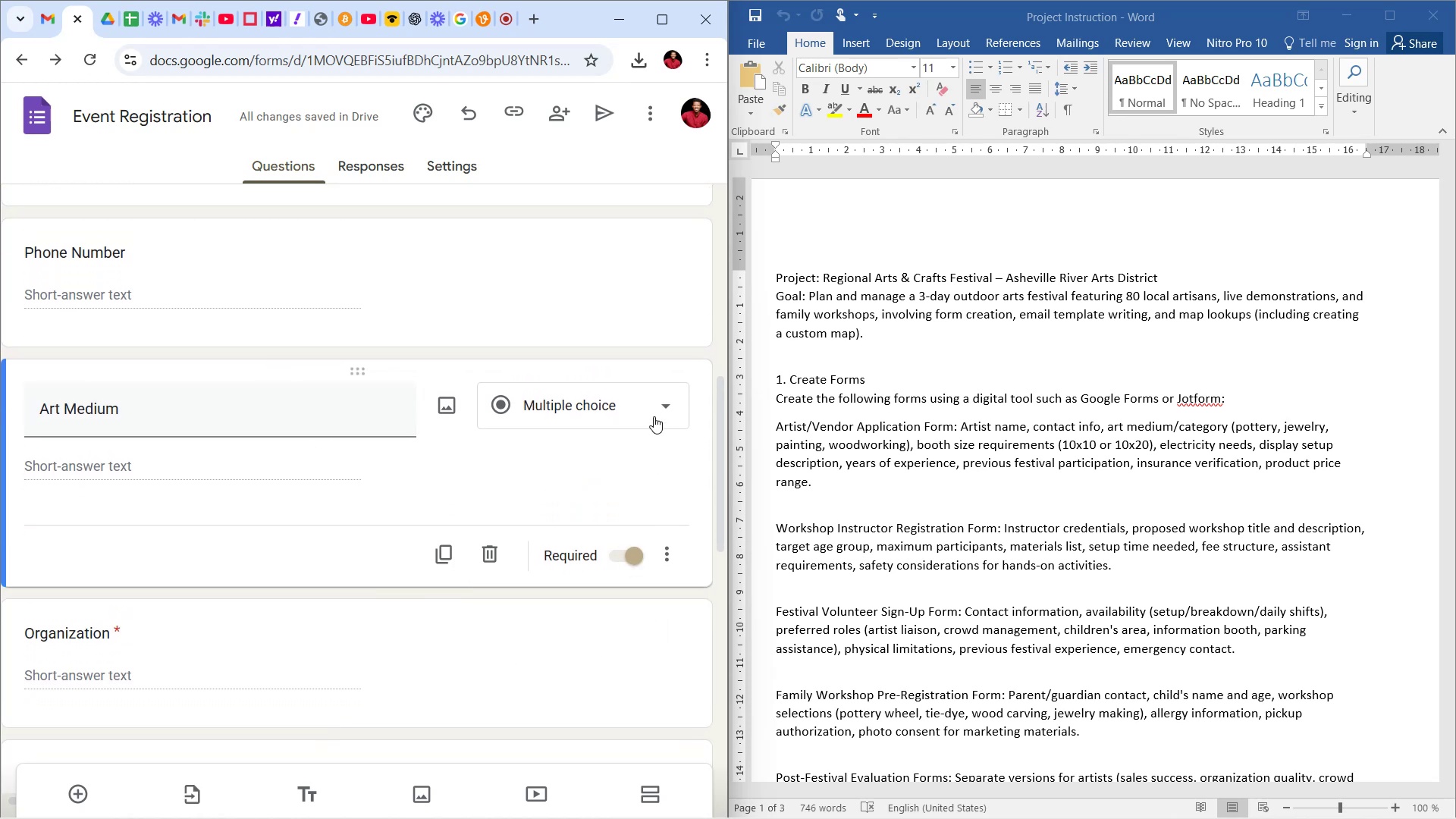 
left_click([654, 416])
 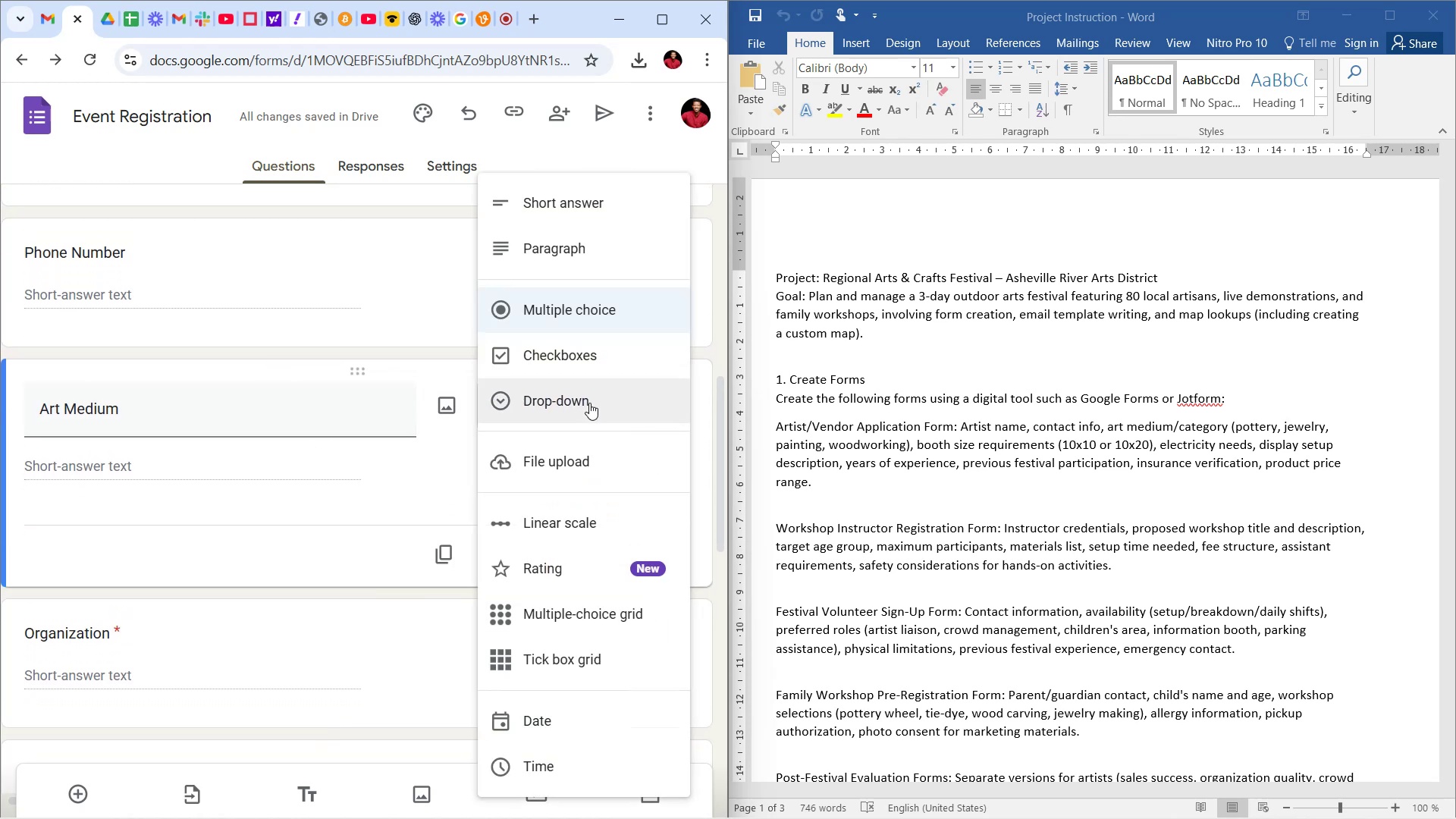 
left_click([585, 400])
 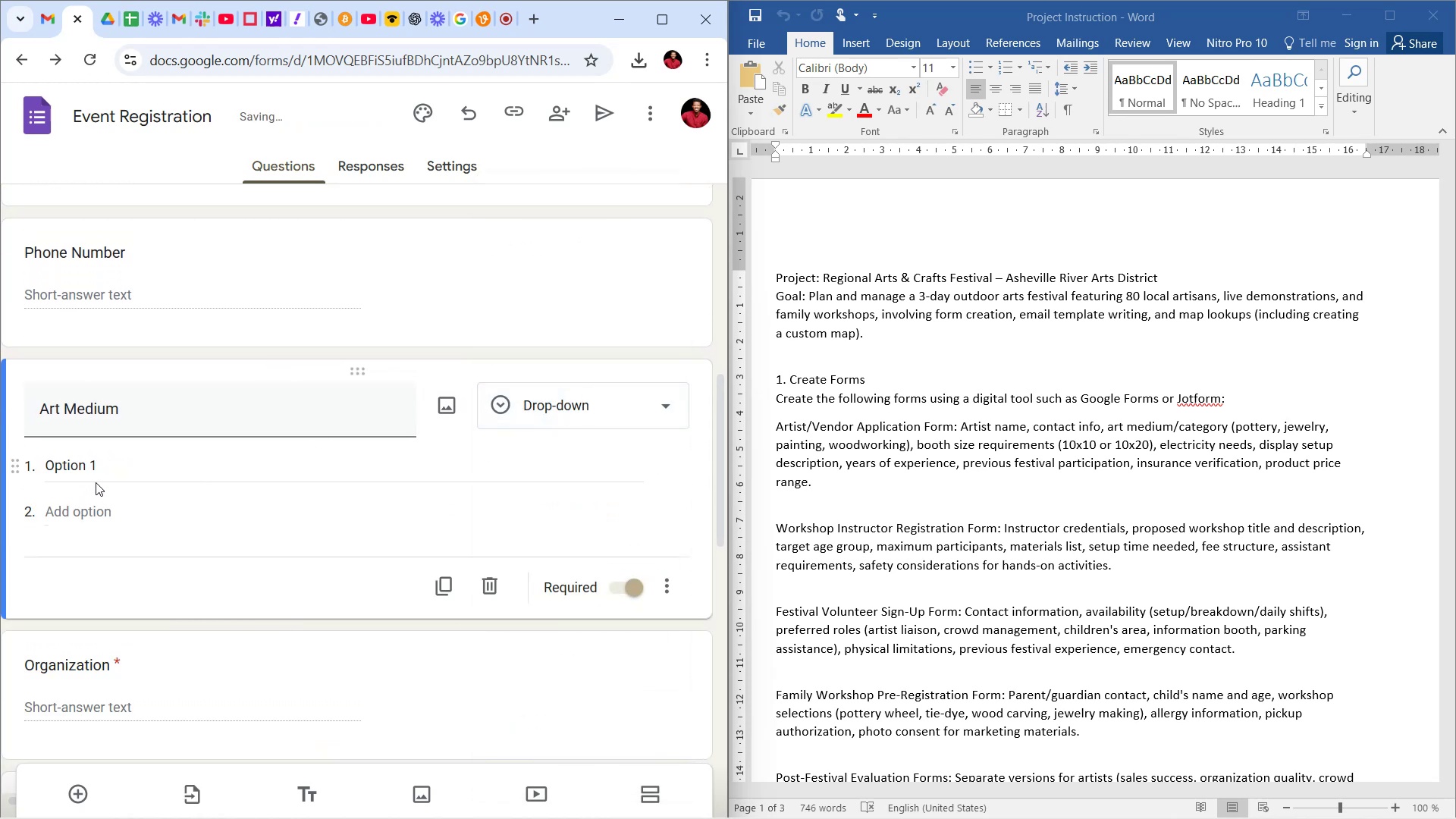 
left_click([99, 469])
 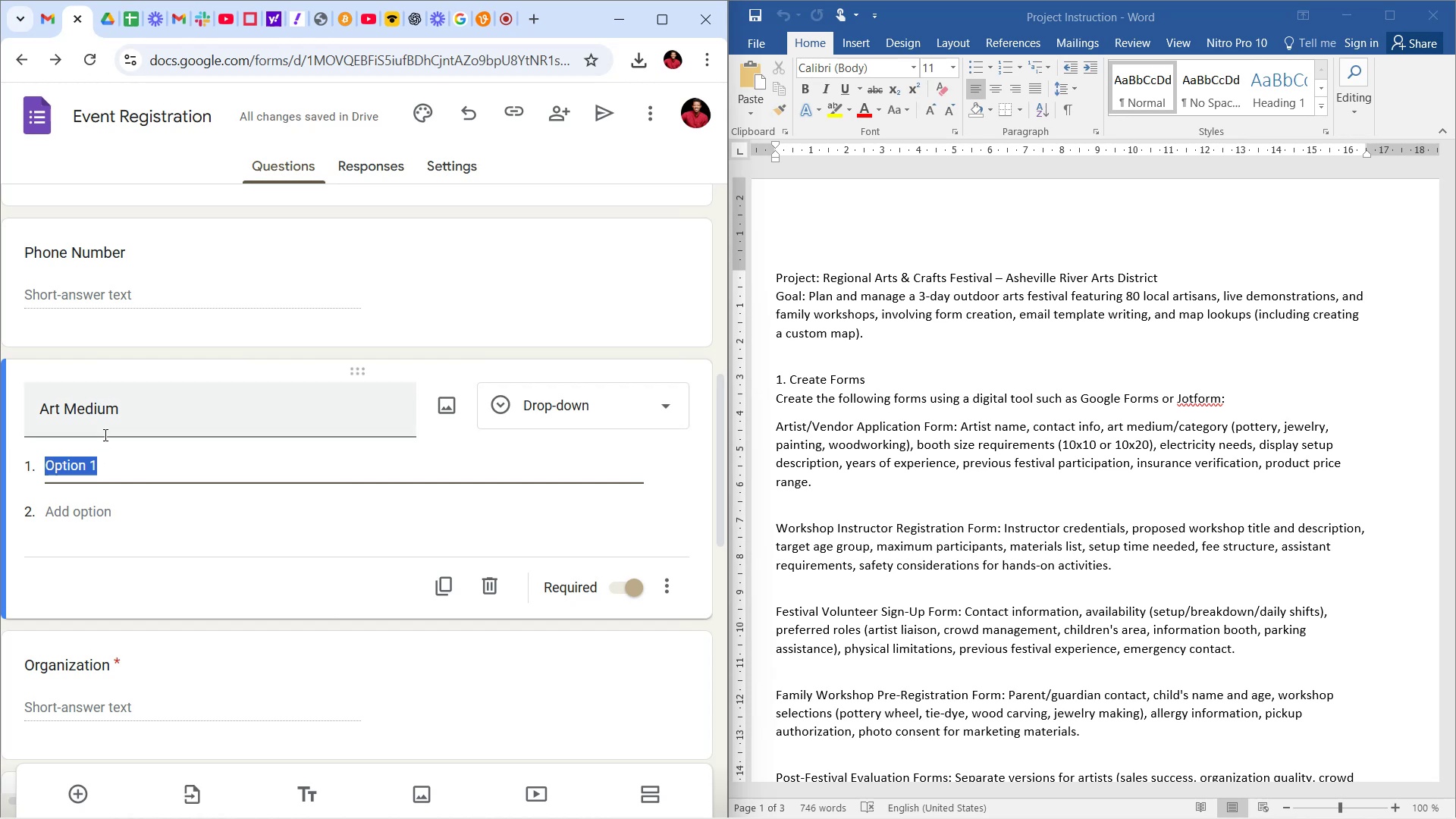 
type(Pottery)
 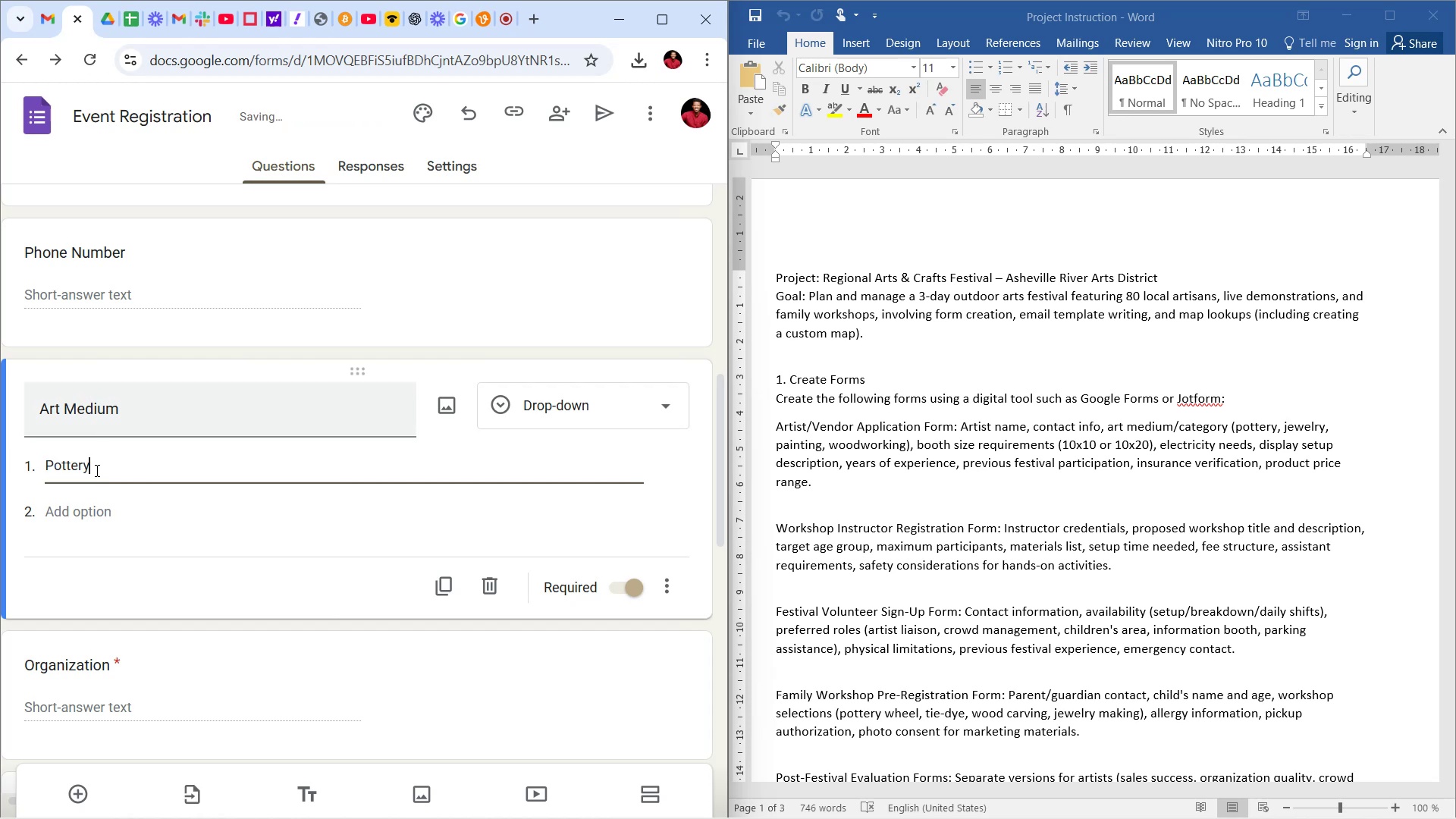 
left_click([96, 513])
 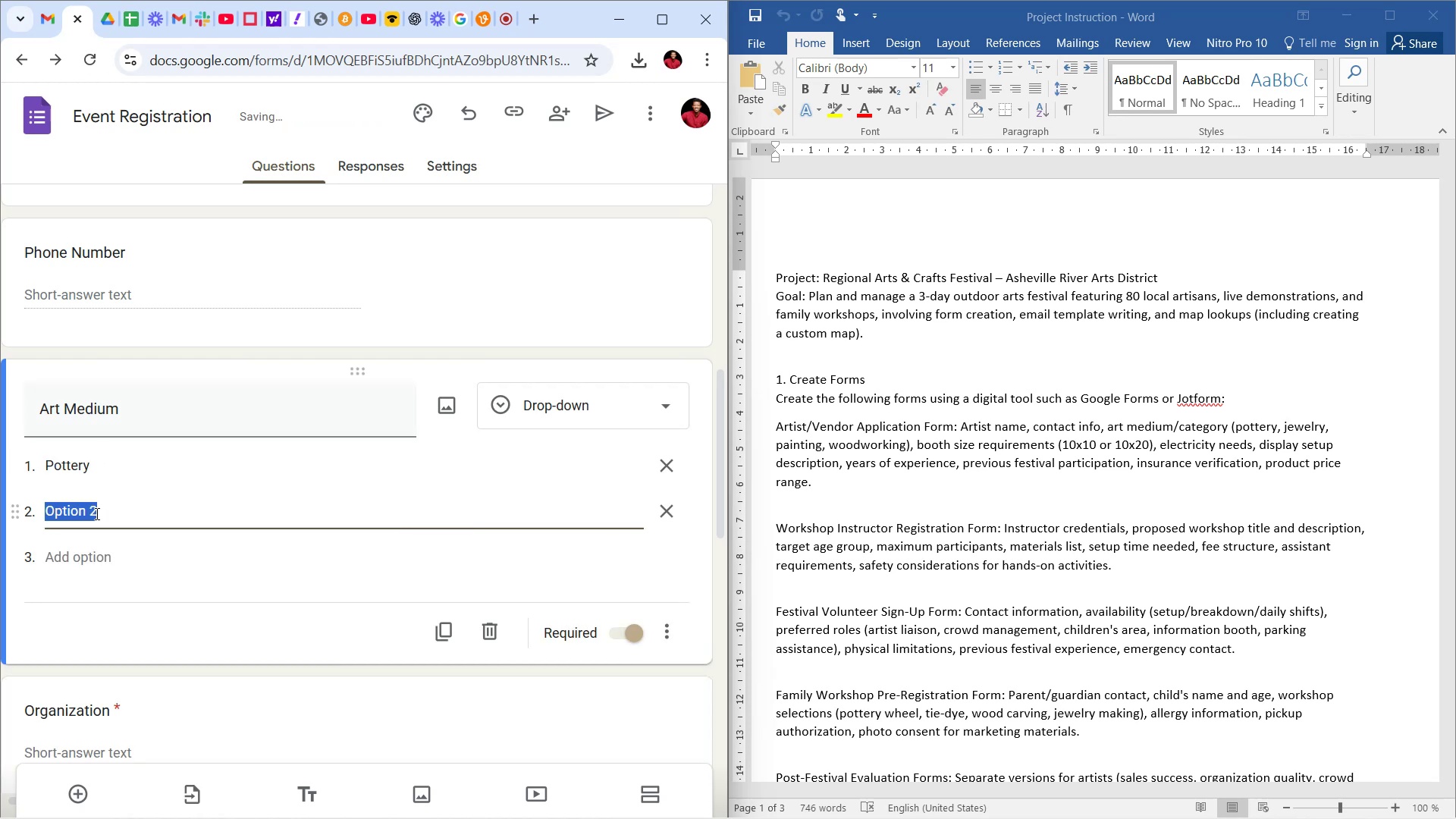 
type(Jewelry)
 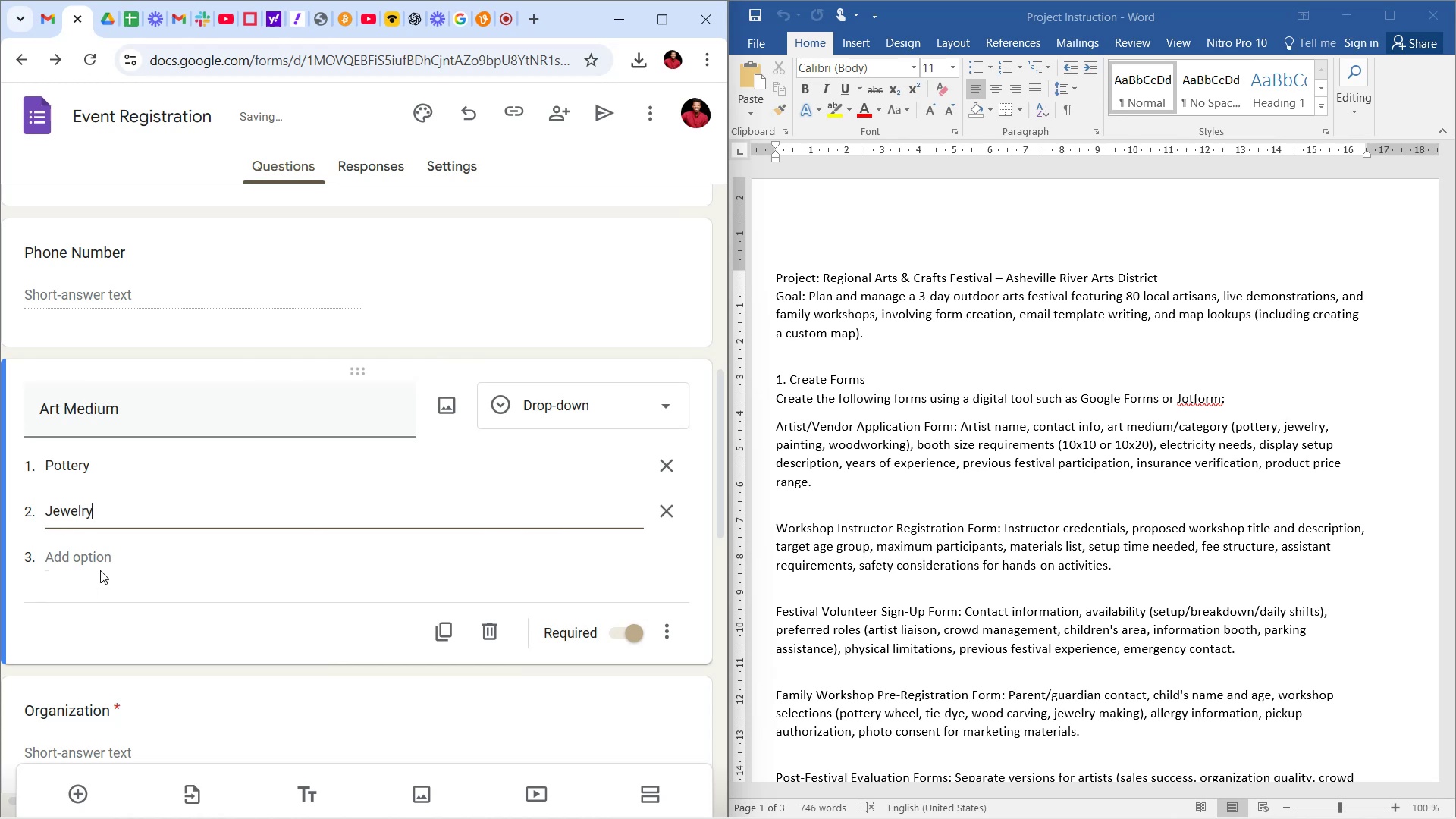 
left_click([110, 548])
 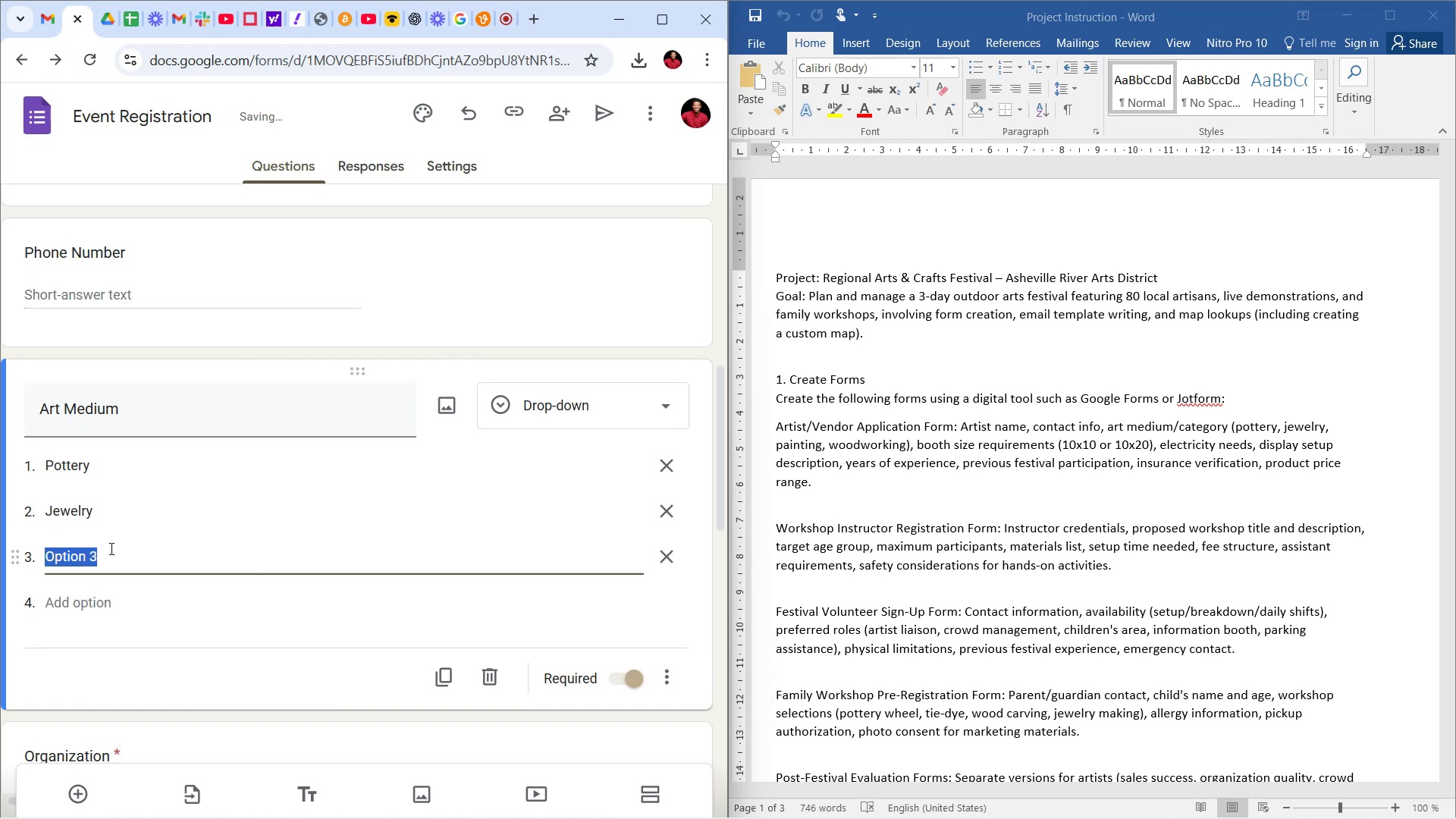 
type(Painting)
 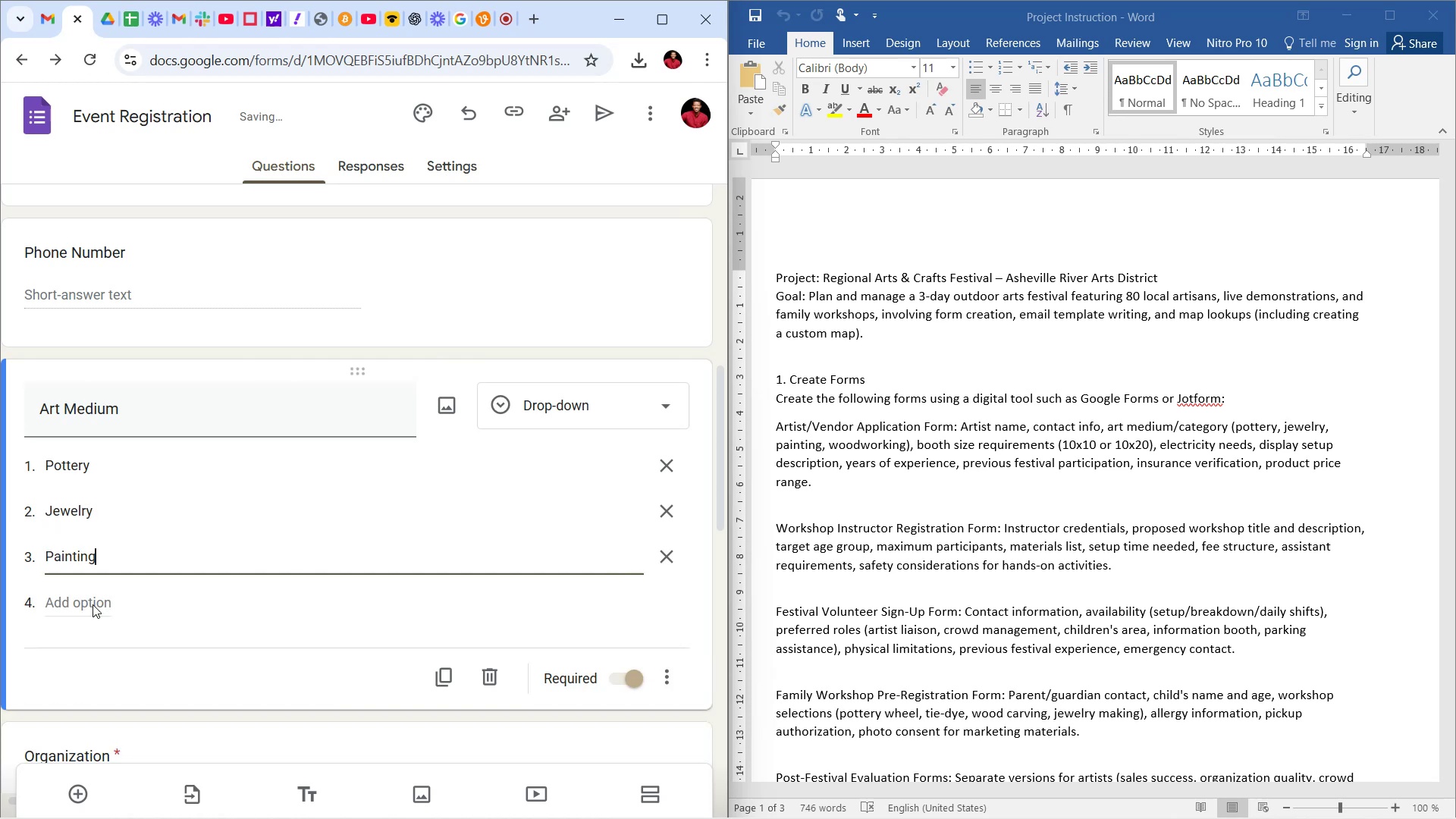 
left_click([91, 599])
 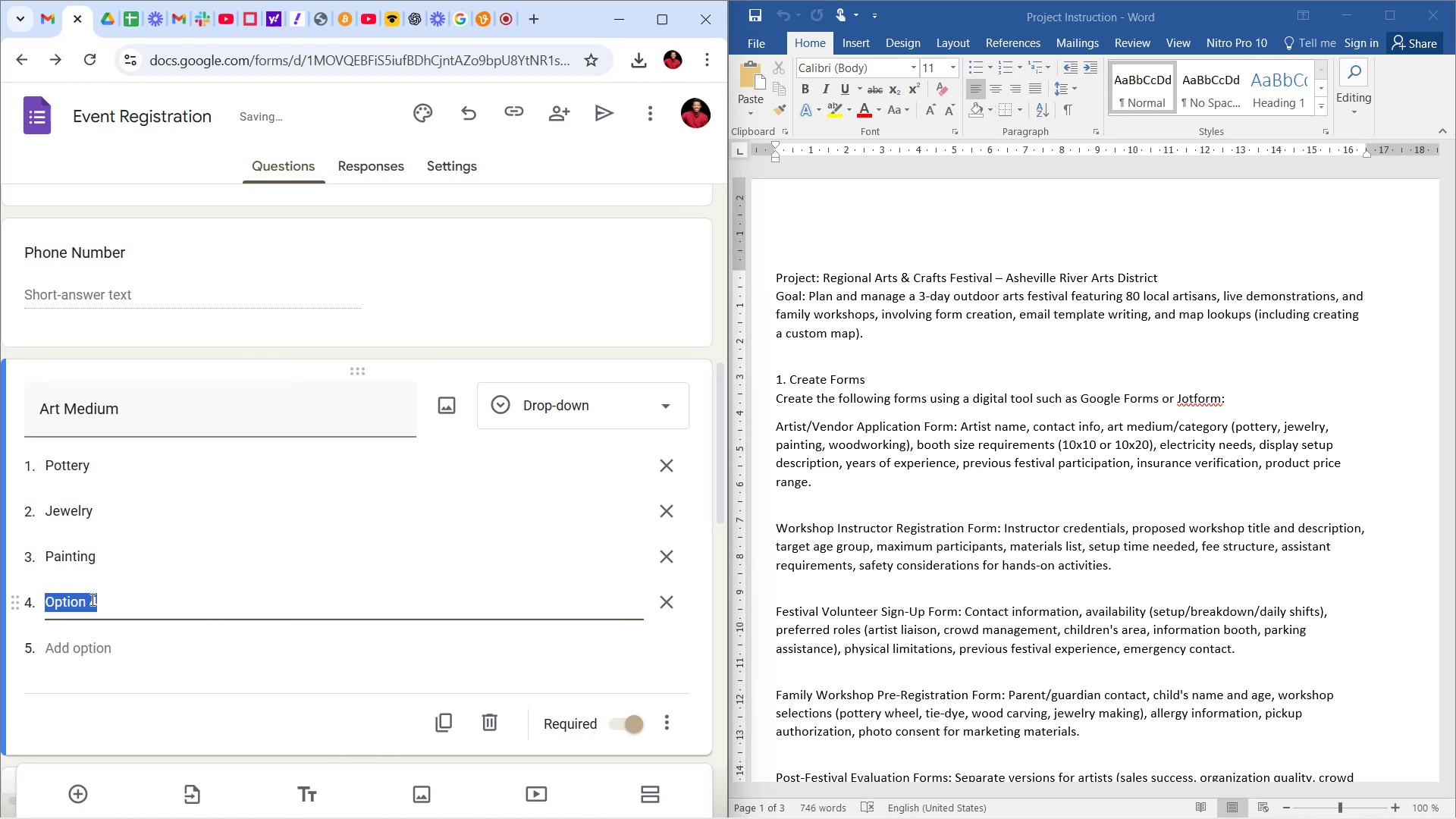 
type(Woodworking)
 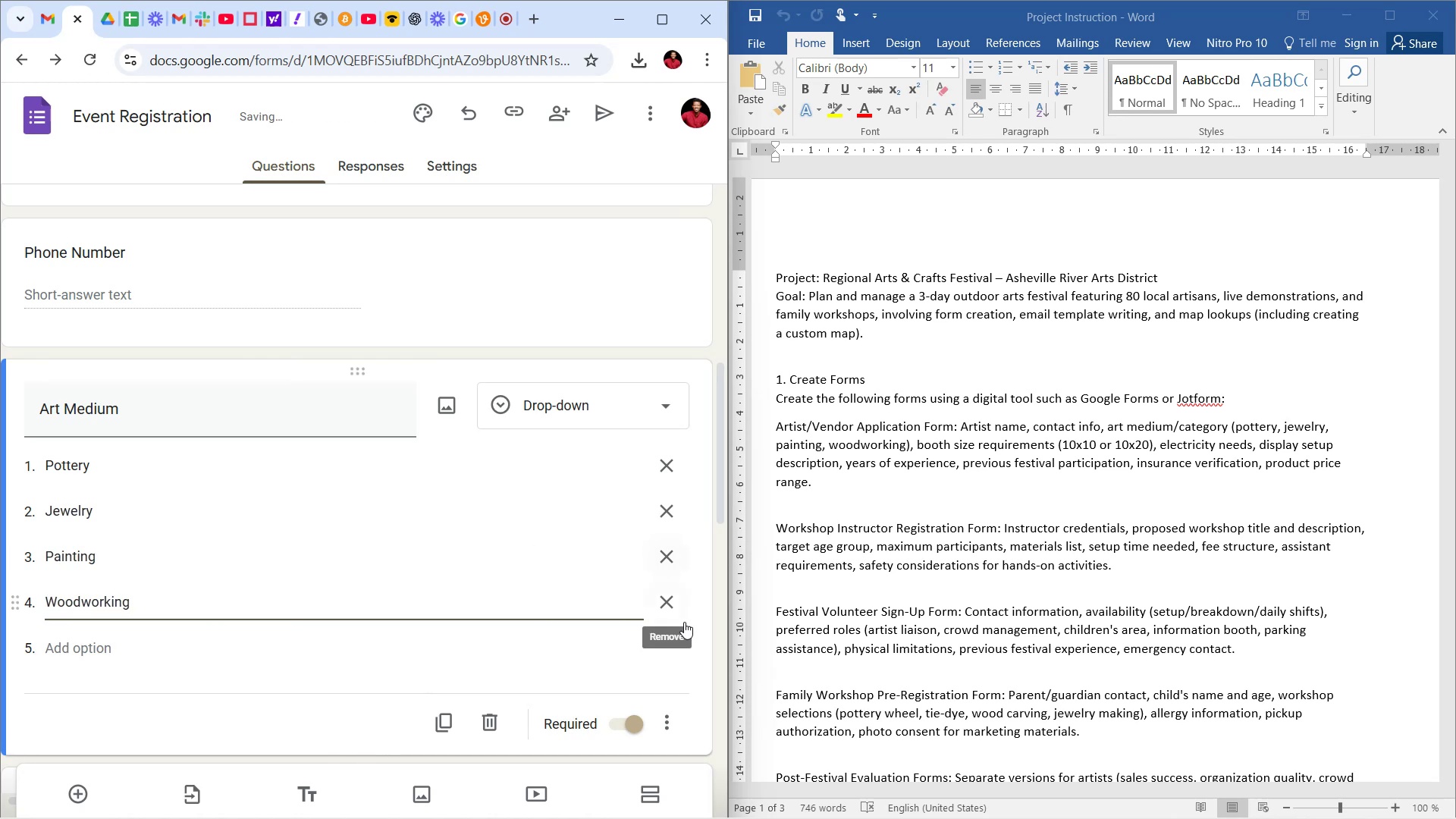 
left_click([695, 665])
 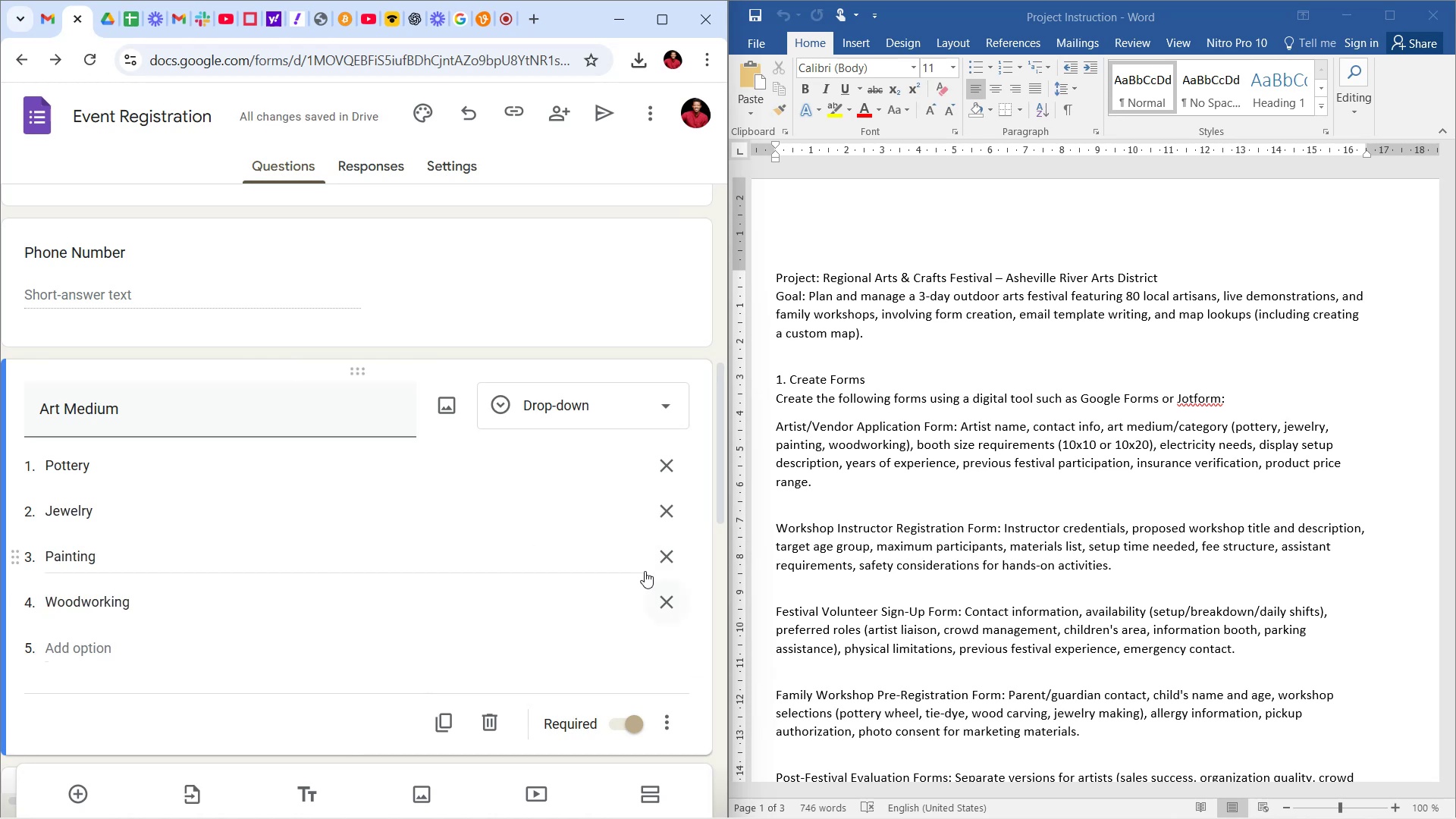 
scroll: coordinate [524, 509], scroll_direction: down, amount: 8.0
 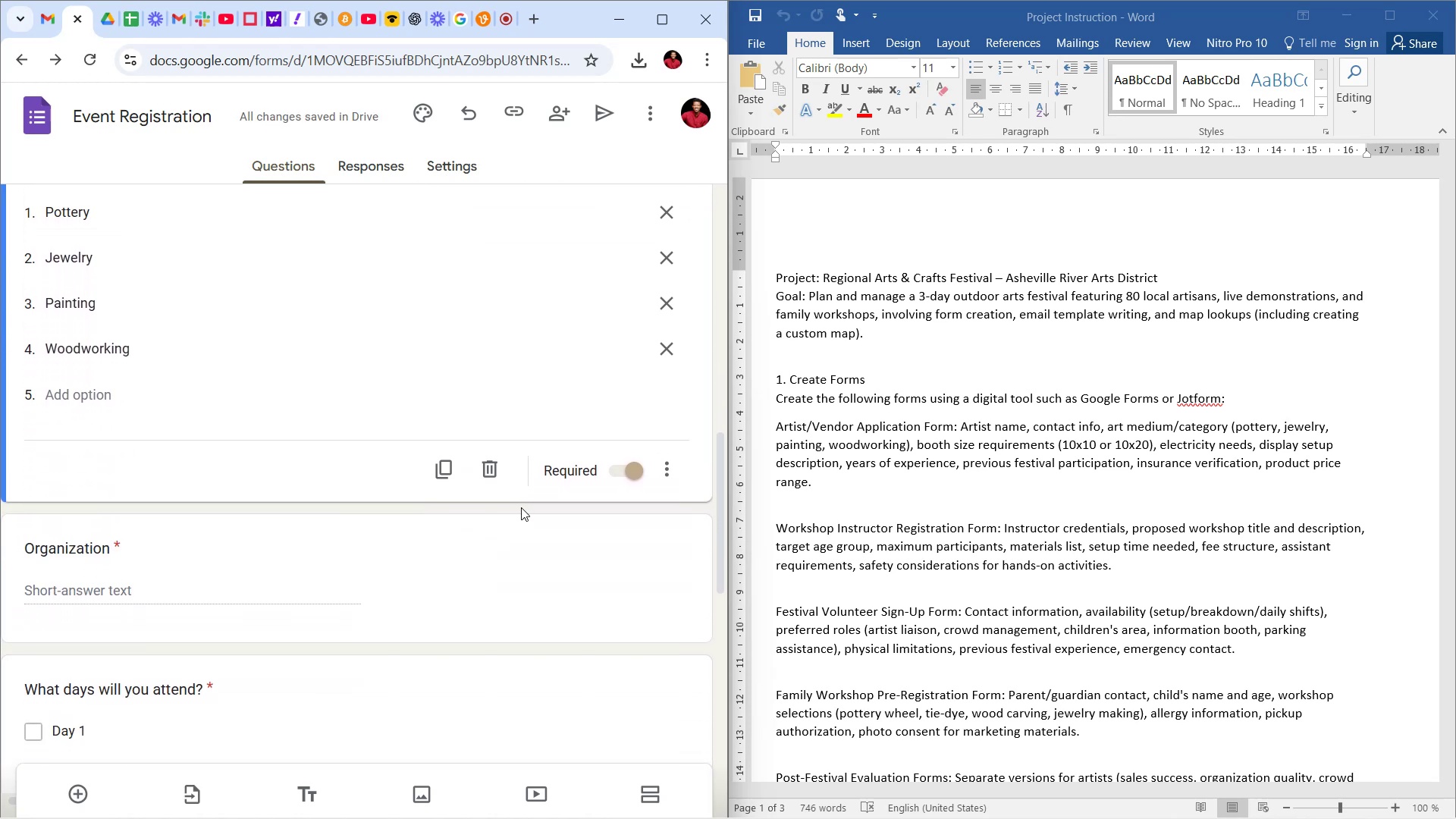 
scroll: coordinate [521, 514], scroll_direction: up, amount: 13.0
 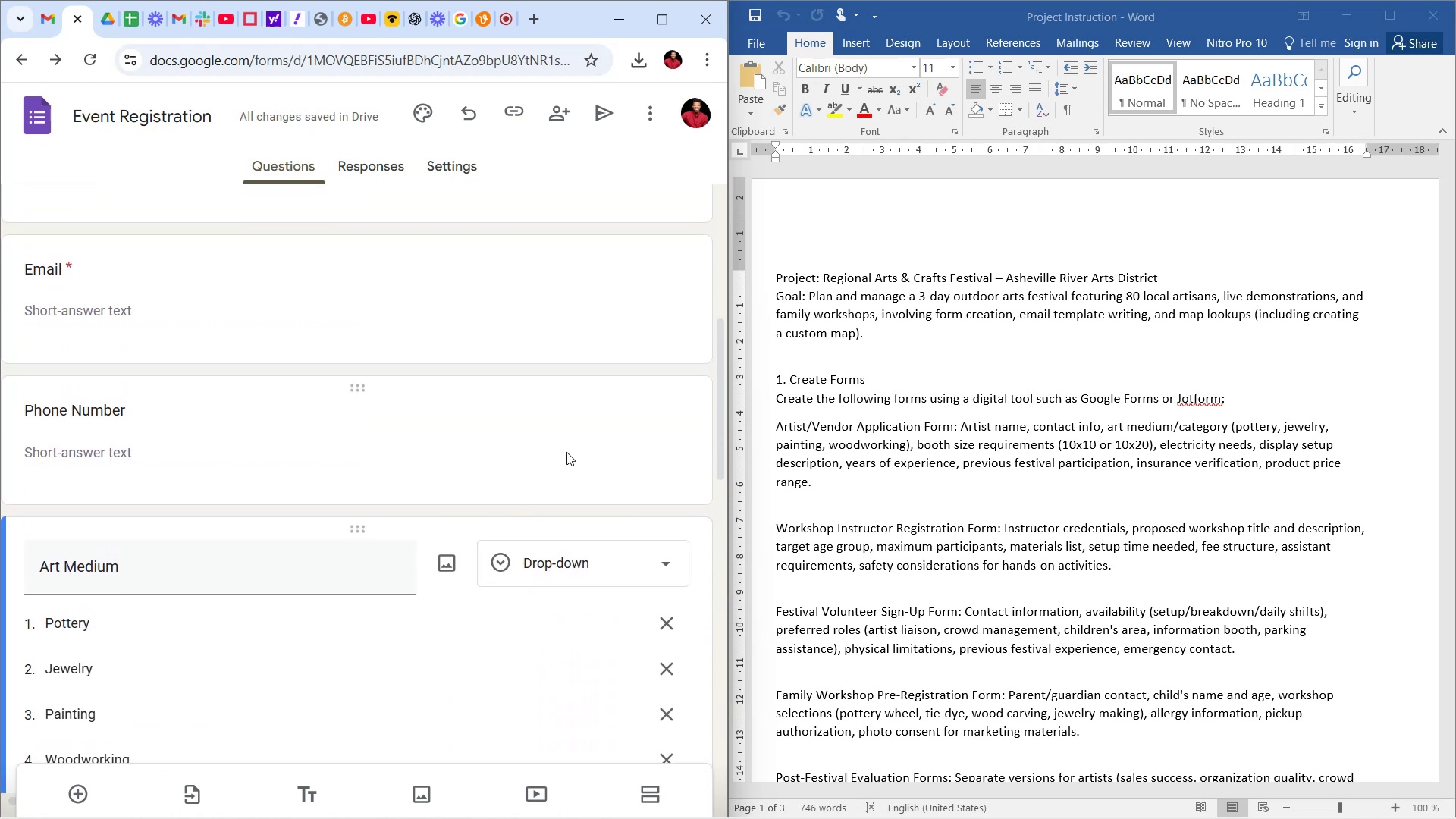 
scroll: coordinate [567, 453], scroll_direction: down, amount: 15.0
 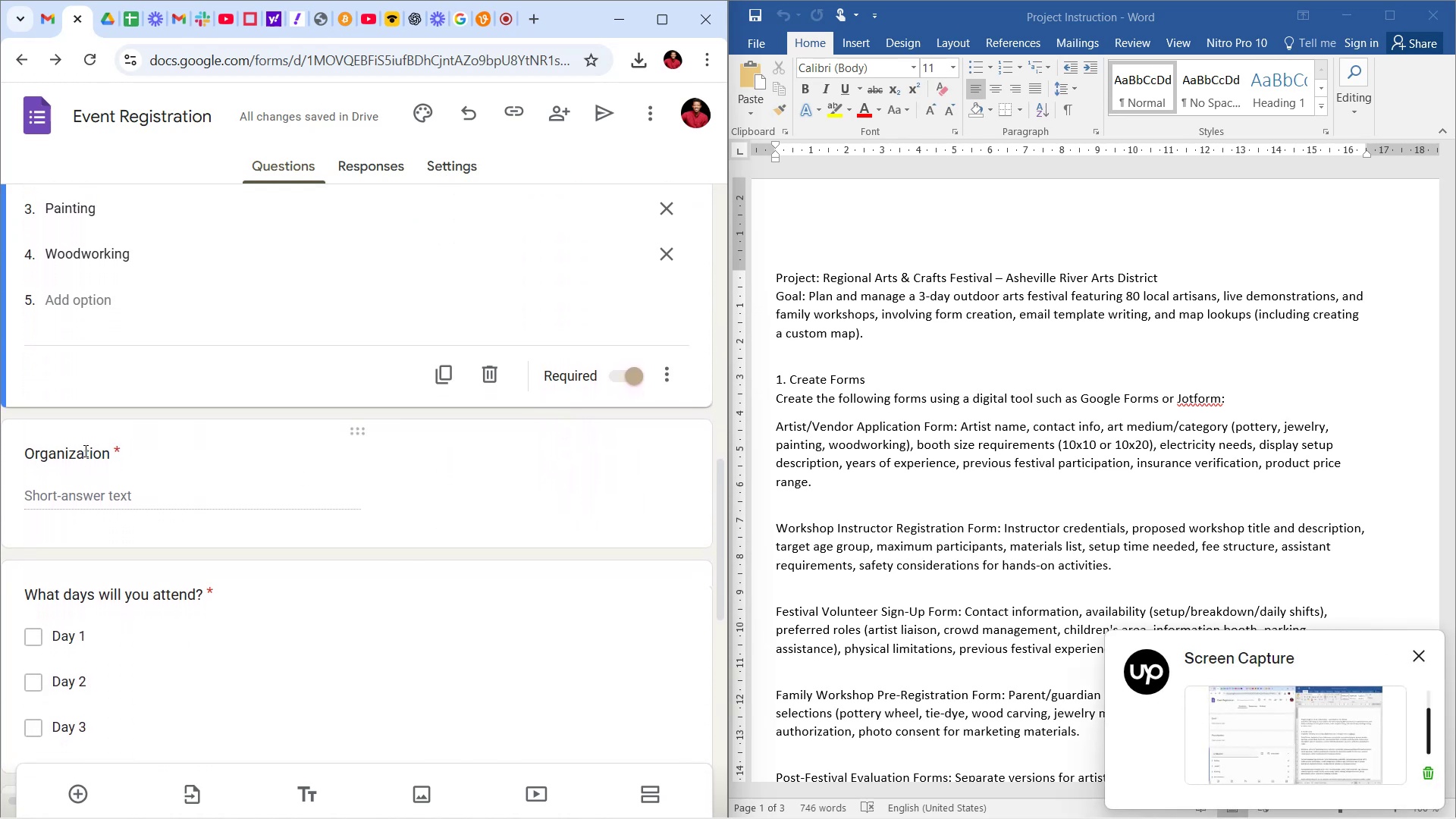 
left_click([62, 451])
 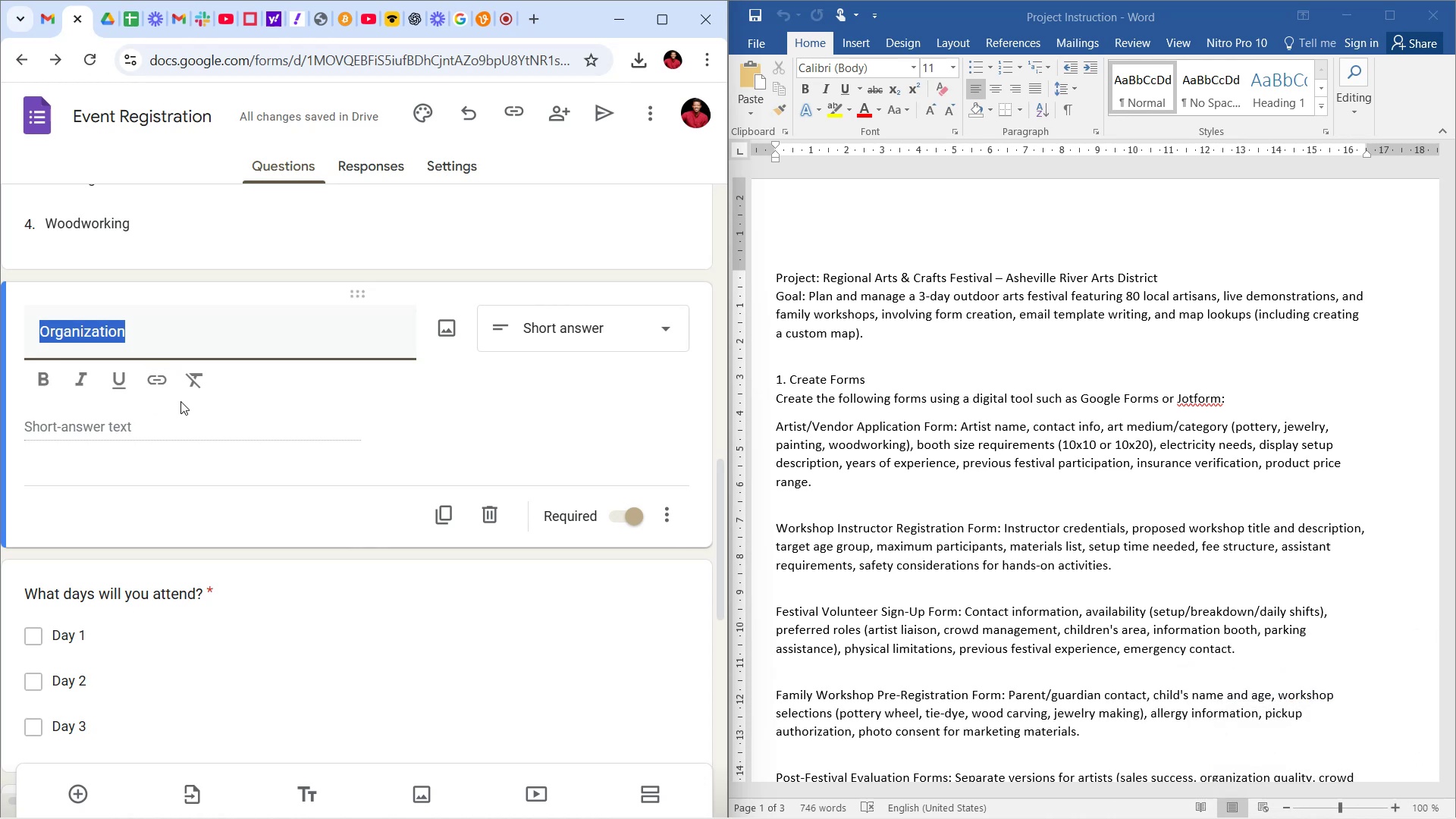 
wait(9.28)
 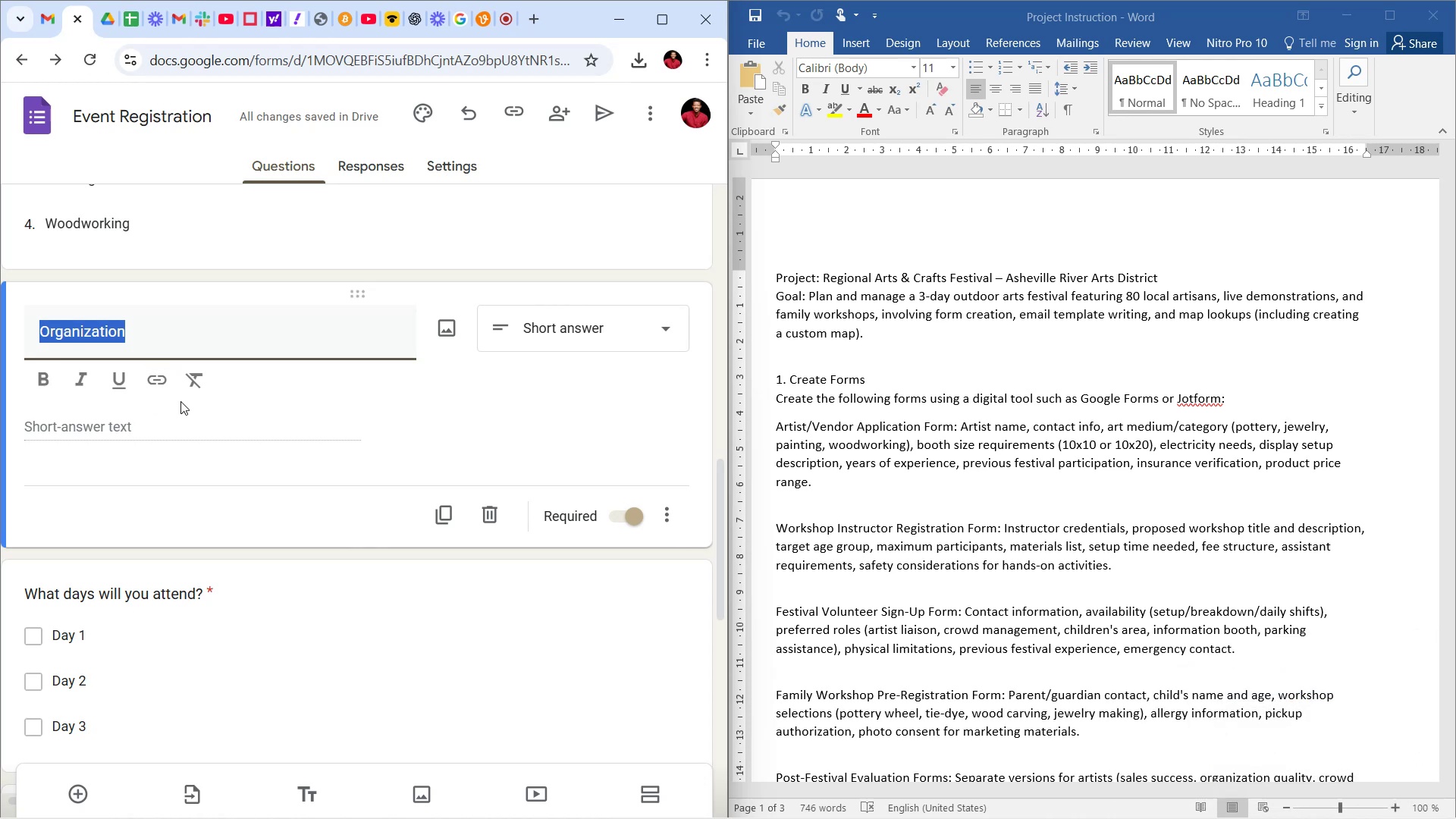 
type(Booth Size)
 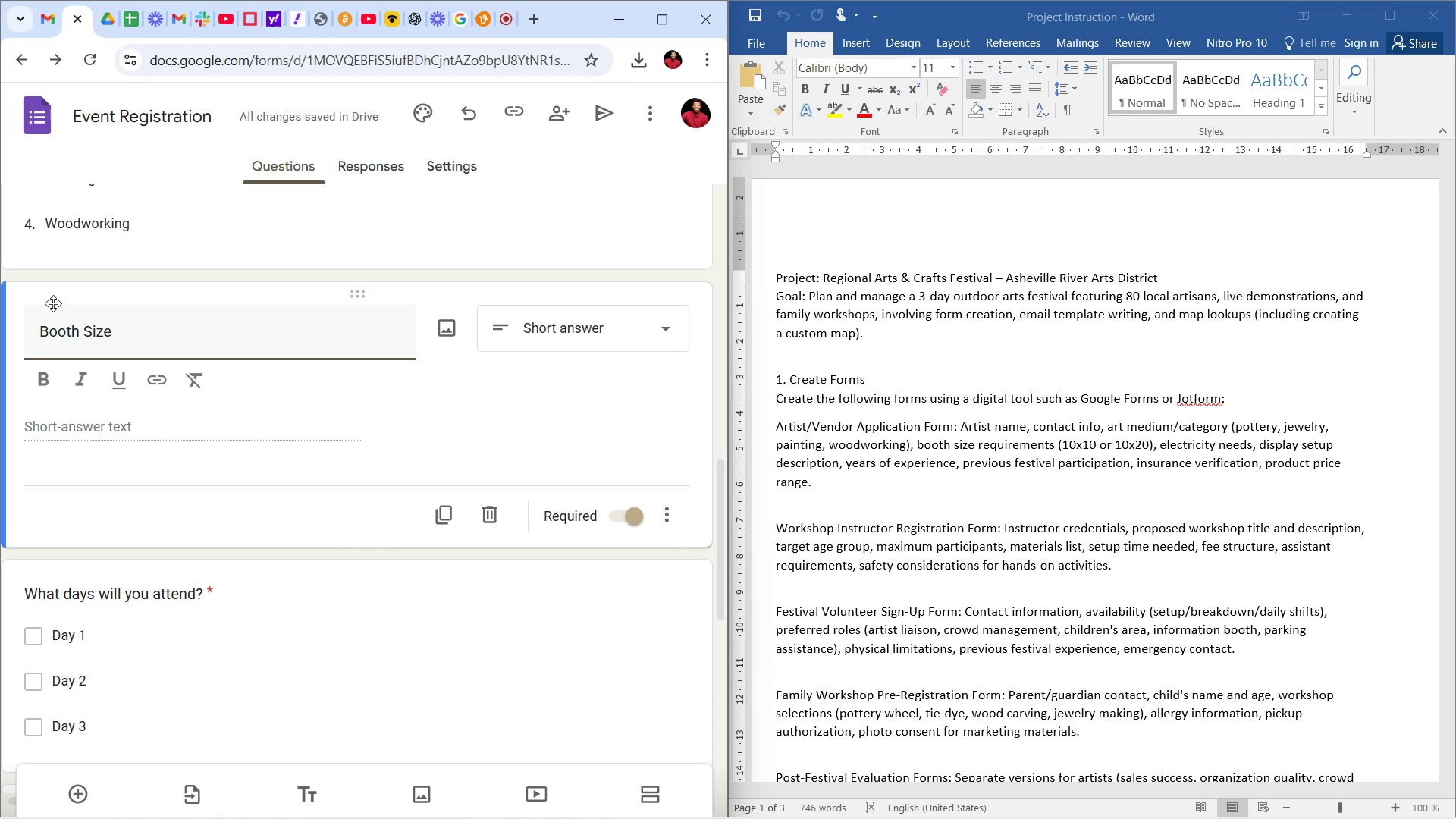 
wait(6.2)
 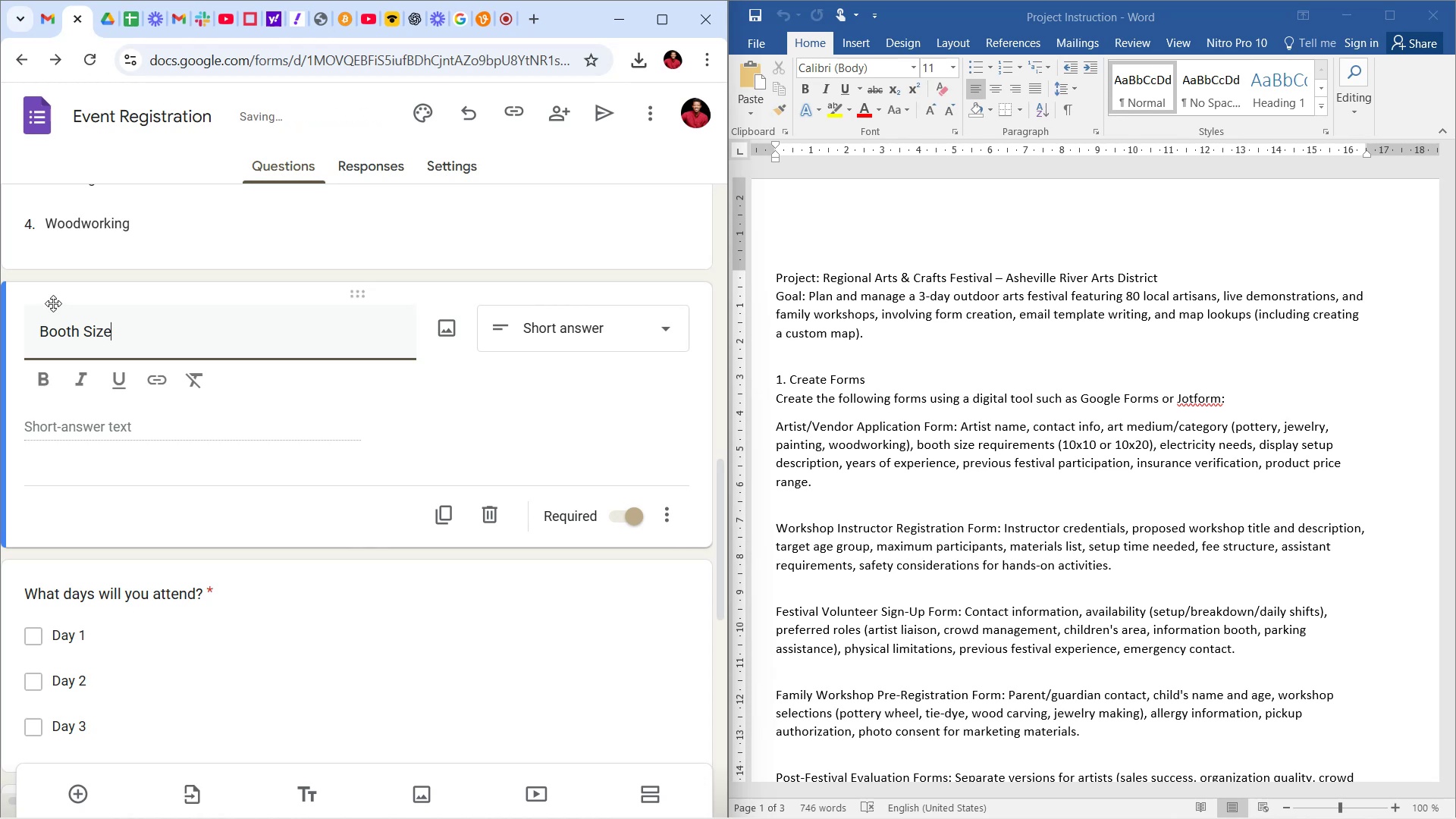 
key(Space)
 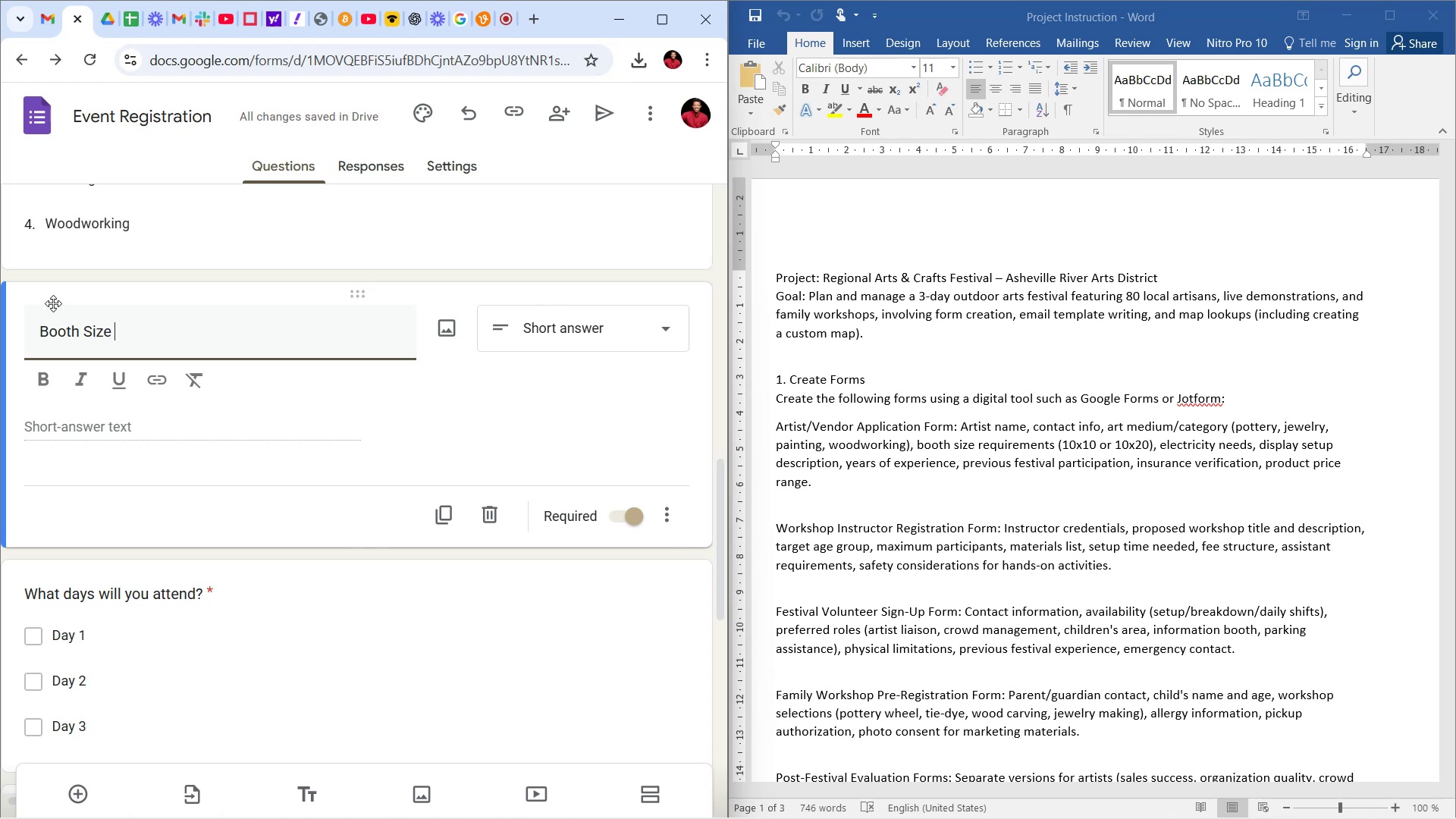 
key(CapsLock)
 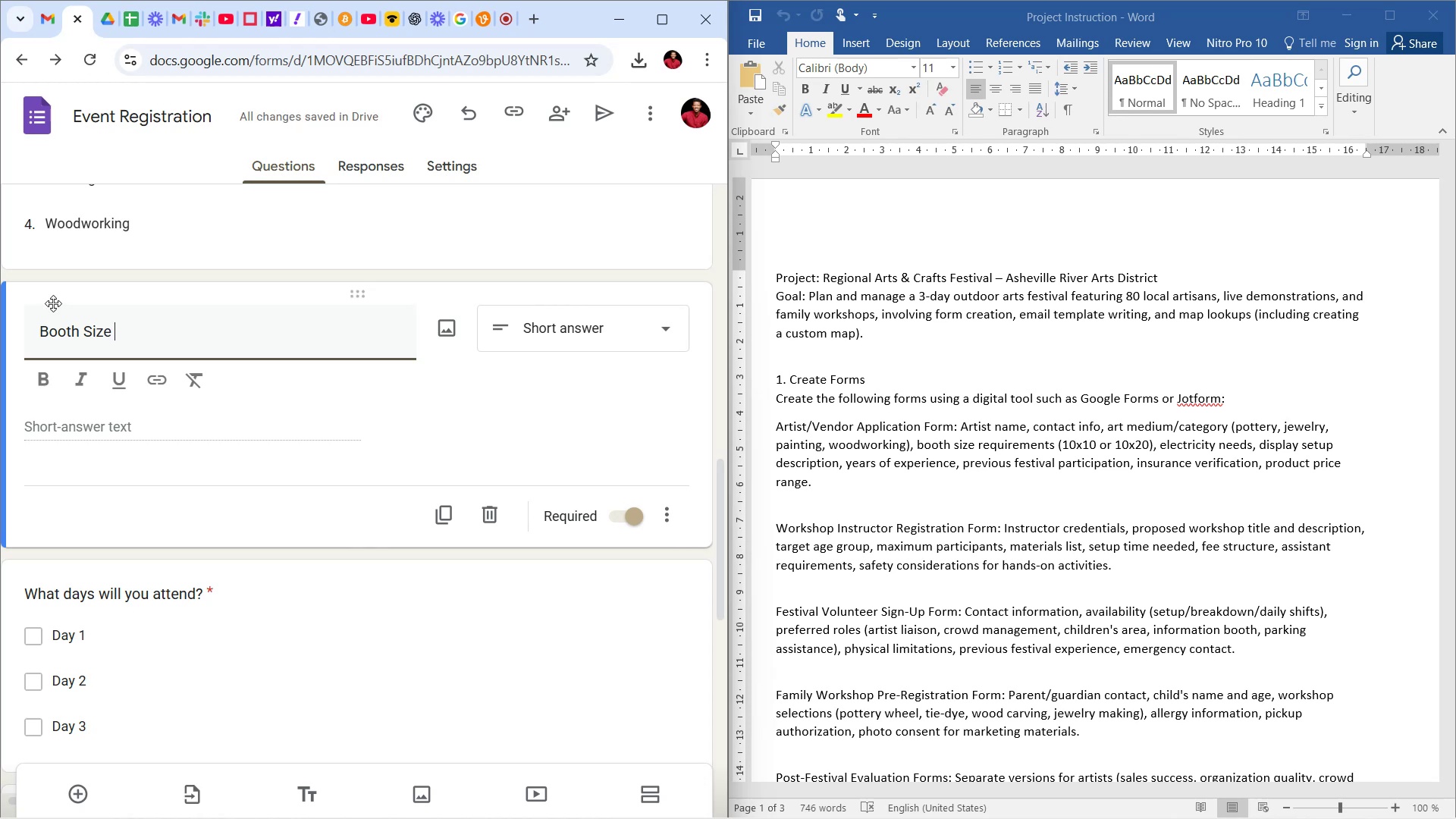 
key(R)
 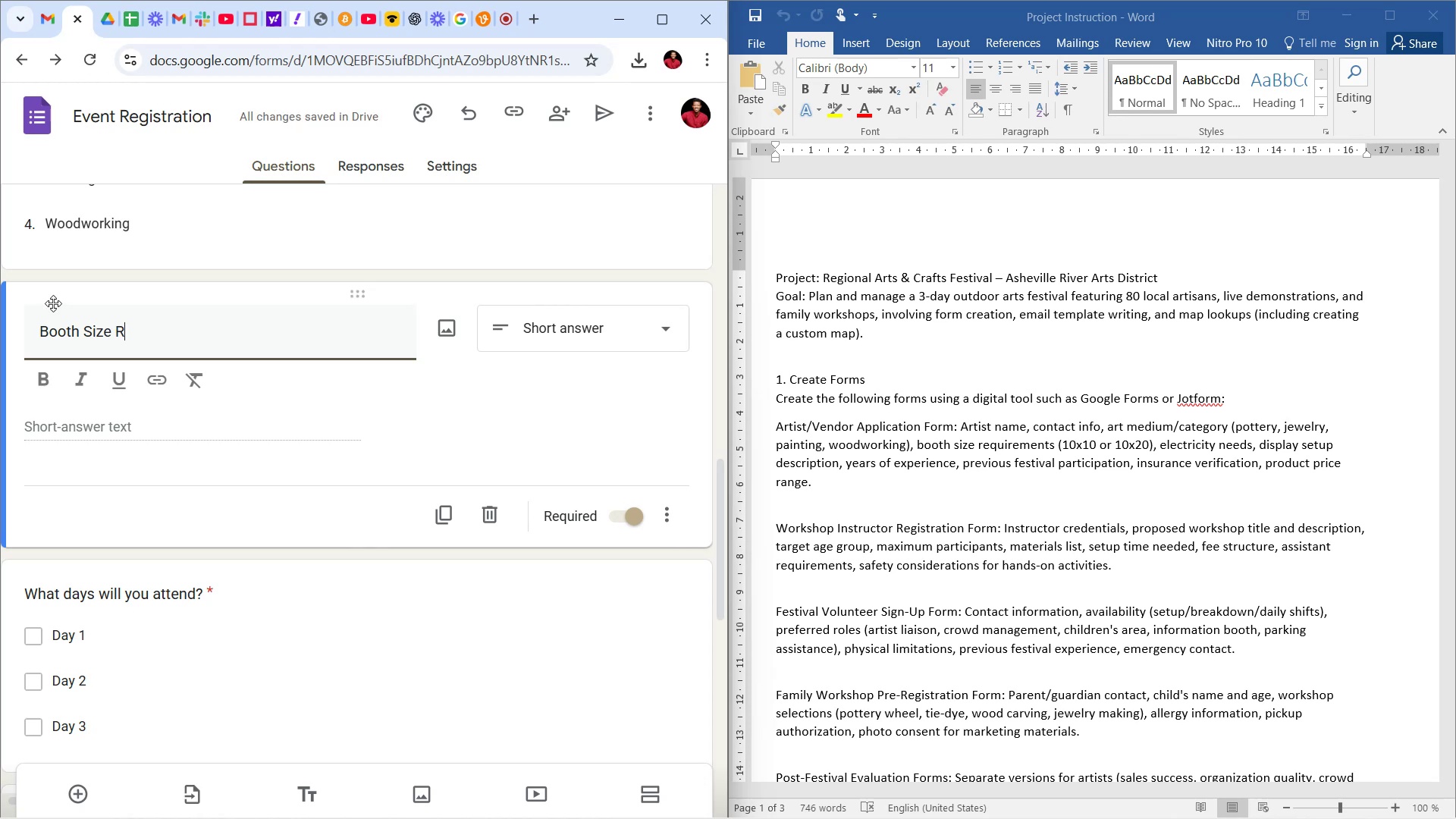 
key(CapsLock)
 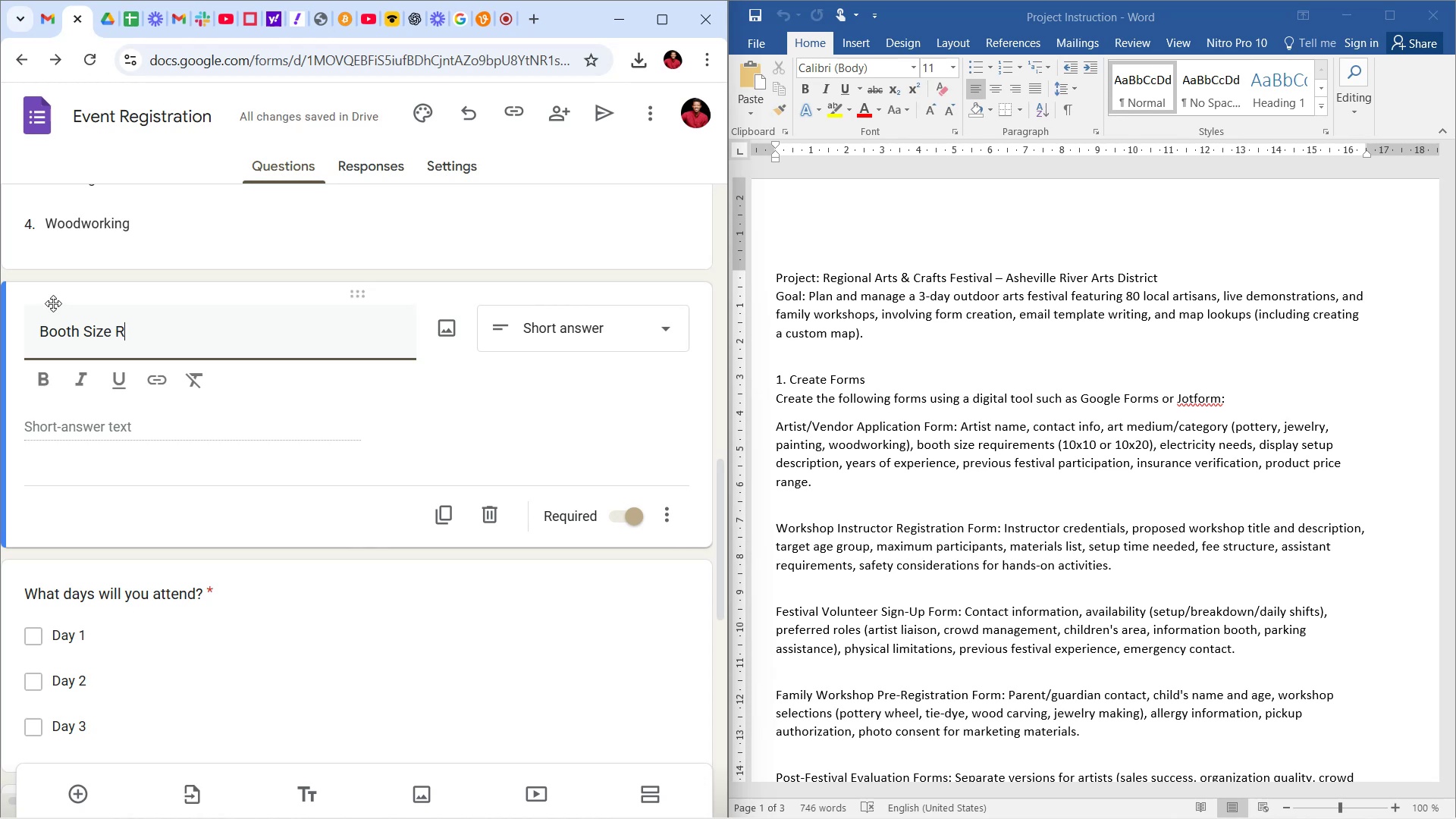 
key(E)
 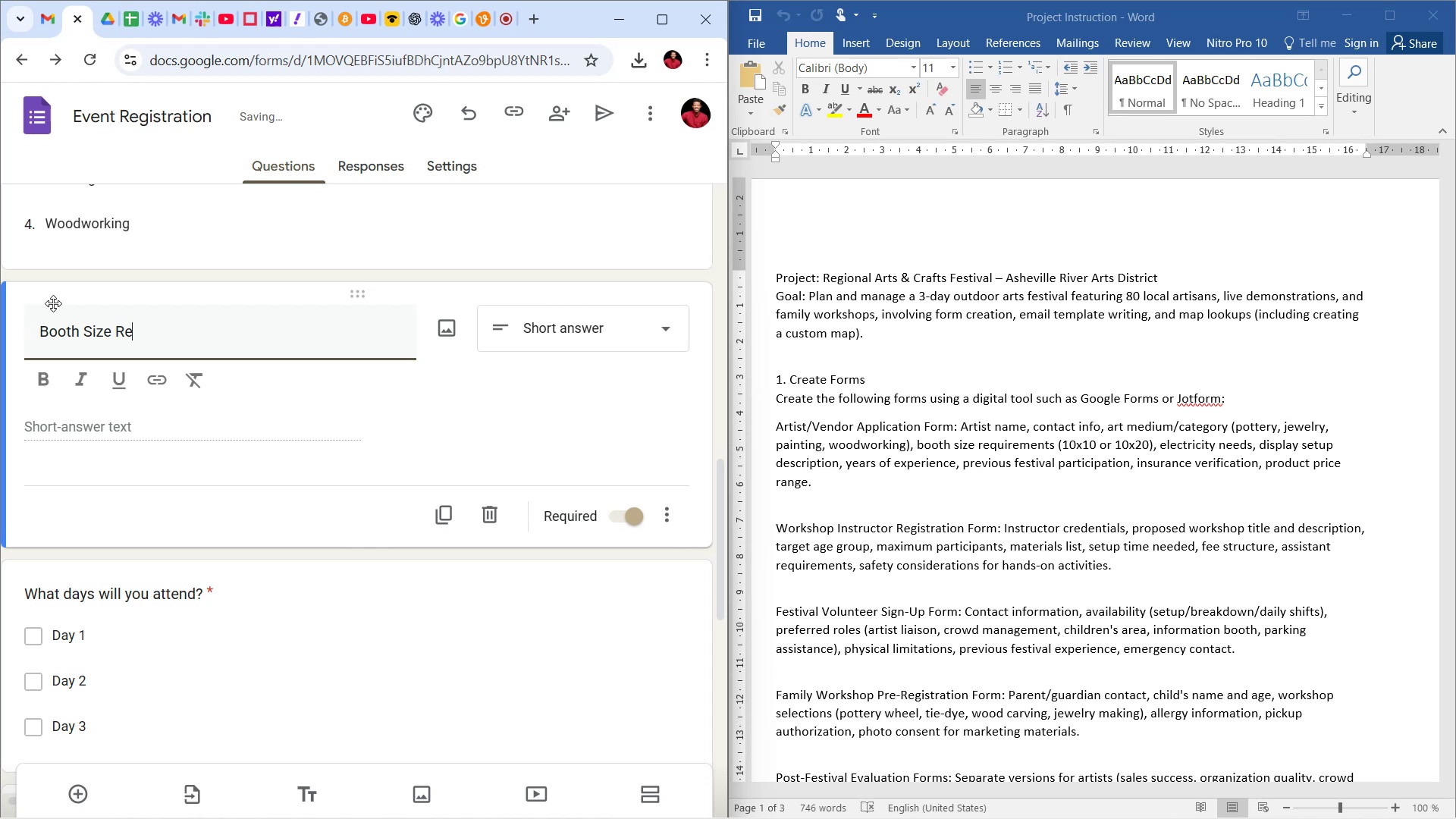 
type(w)
key(Backspace)
type(quirementas)
key(Backspace)
key(Backspace)
type(s)
 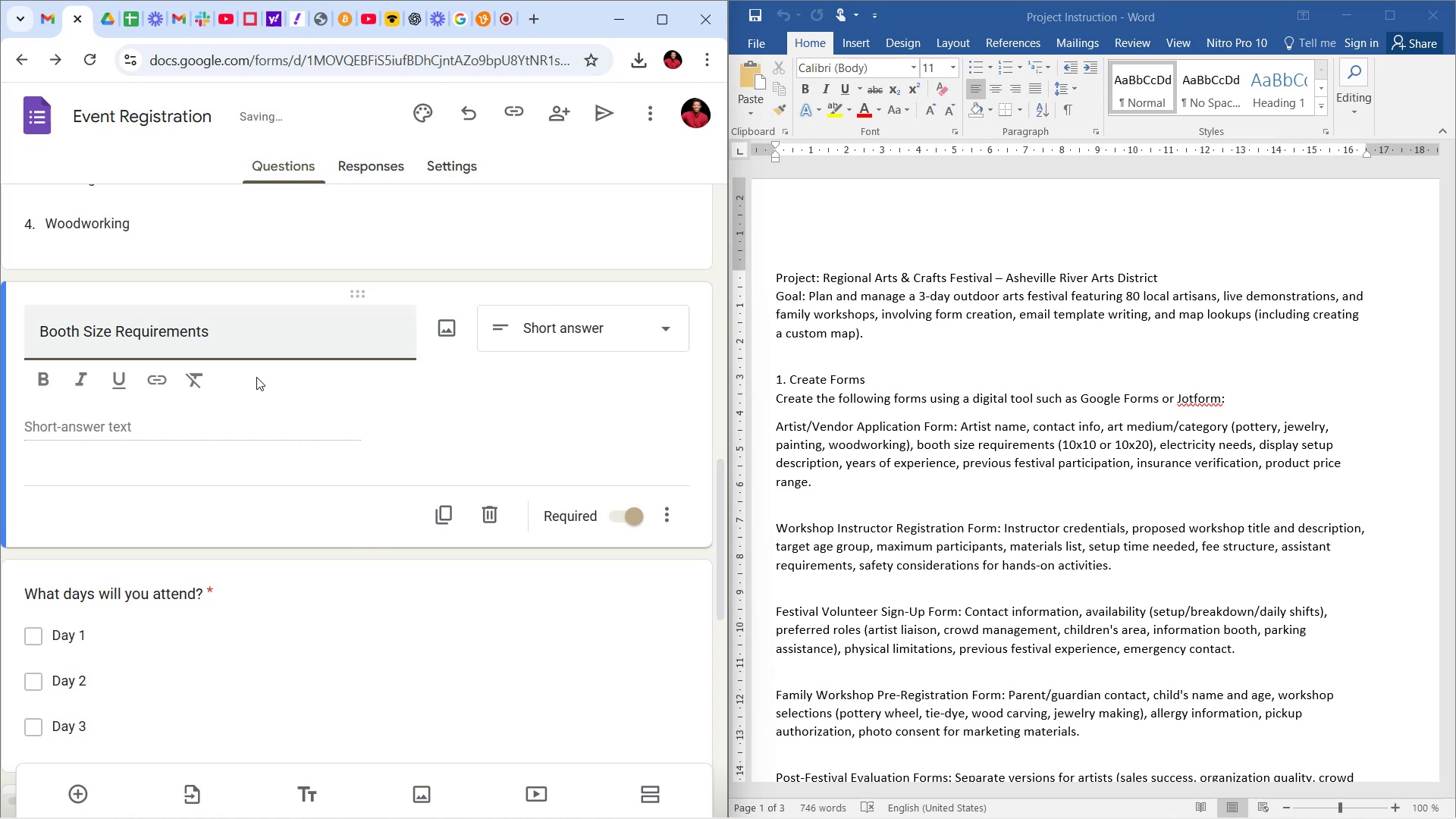 
left_click([492, 381])
 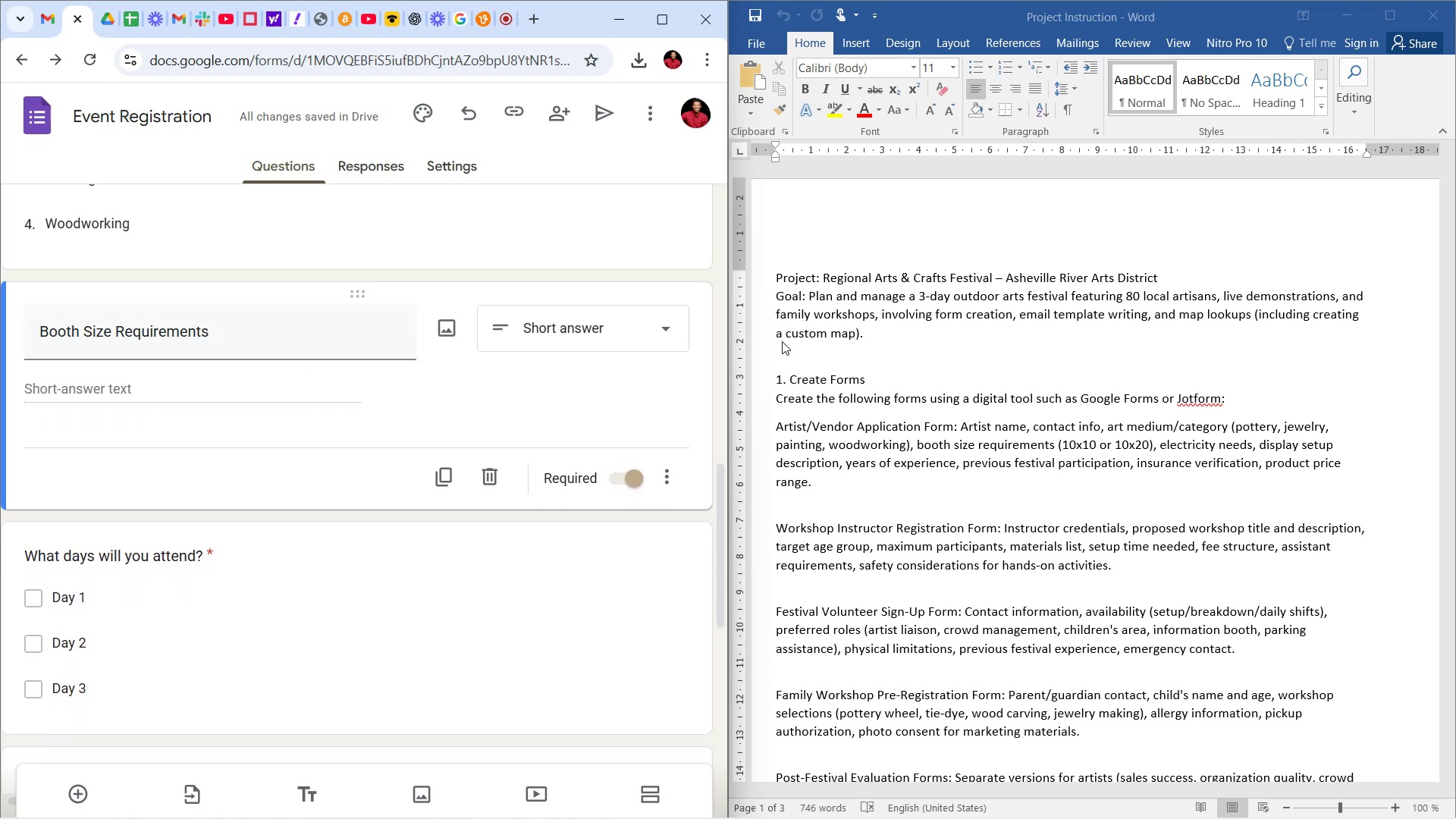 
left_click([627, 337])
 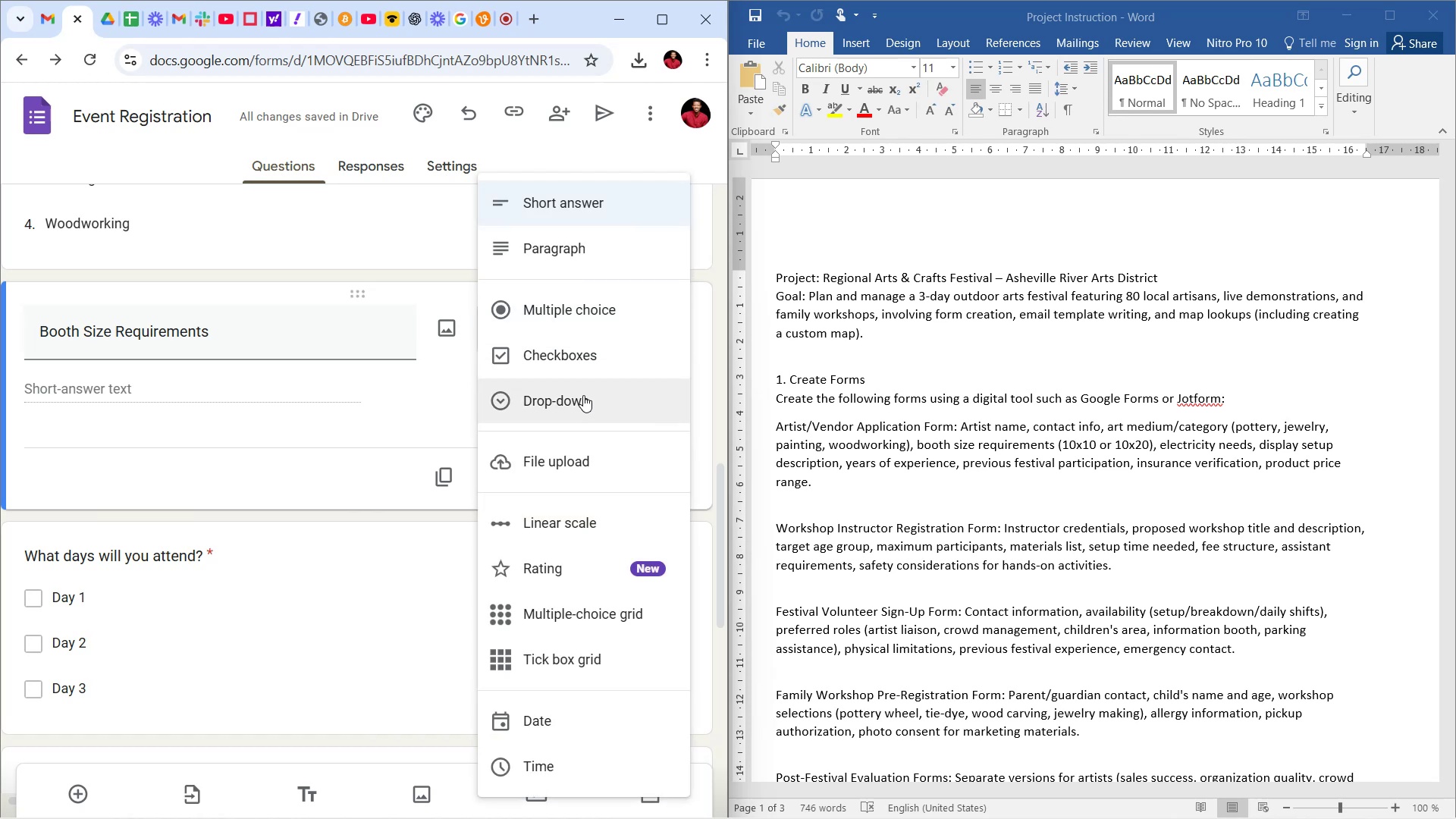 
left_click([583, 395])
 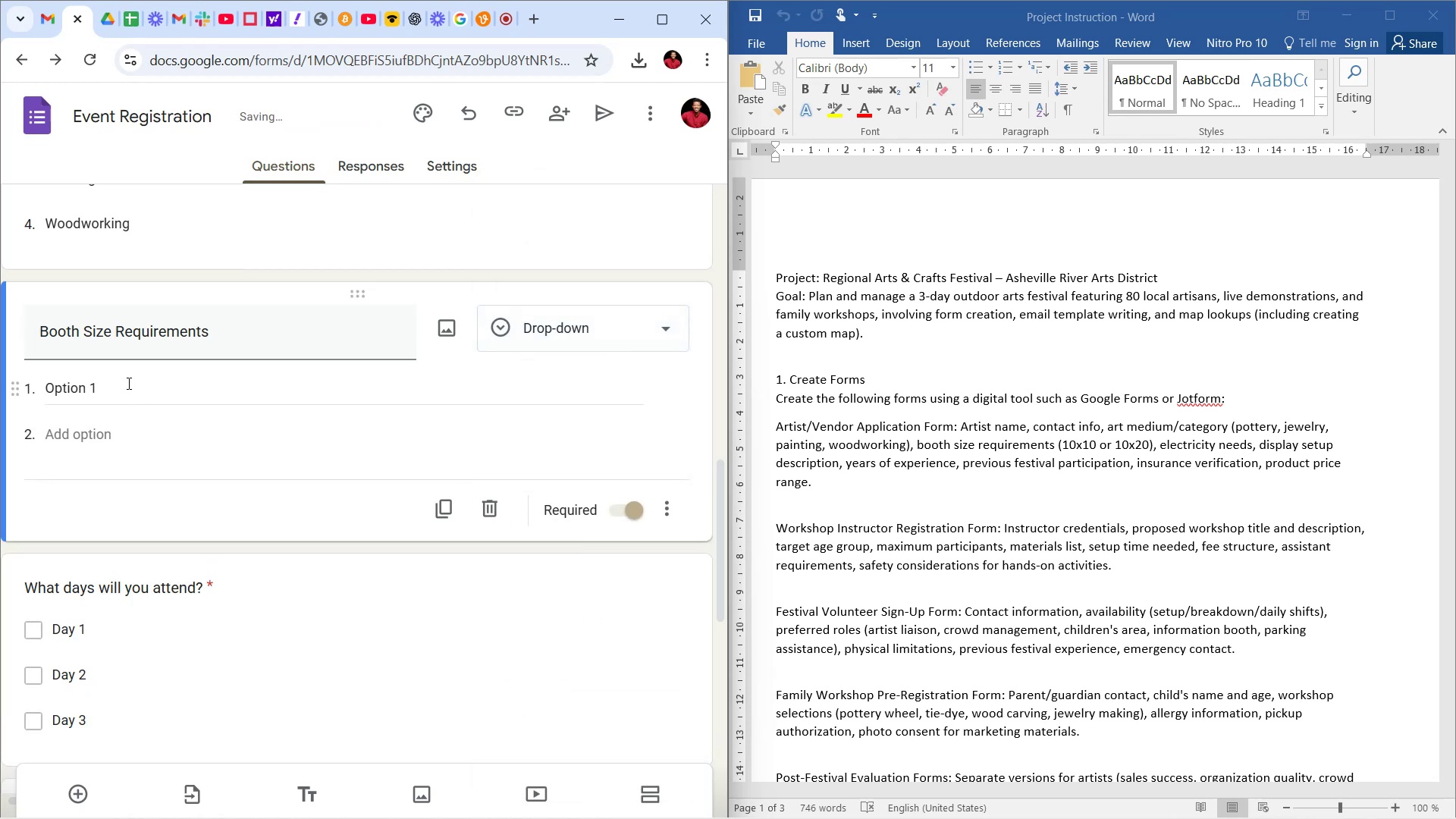 
left_click([127, 383])
 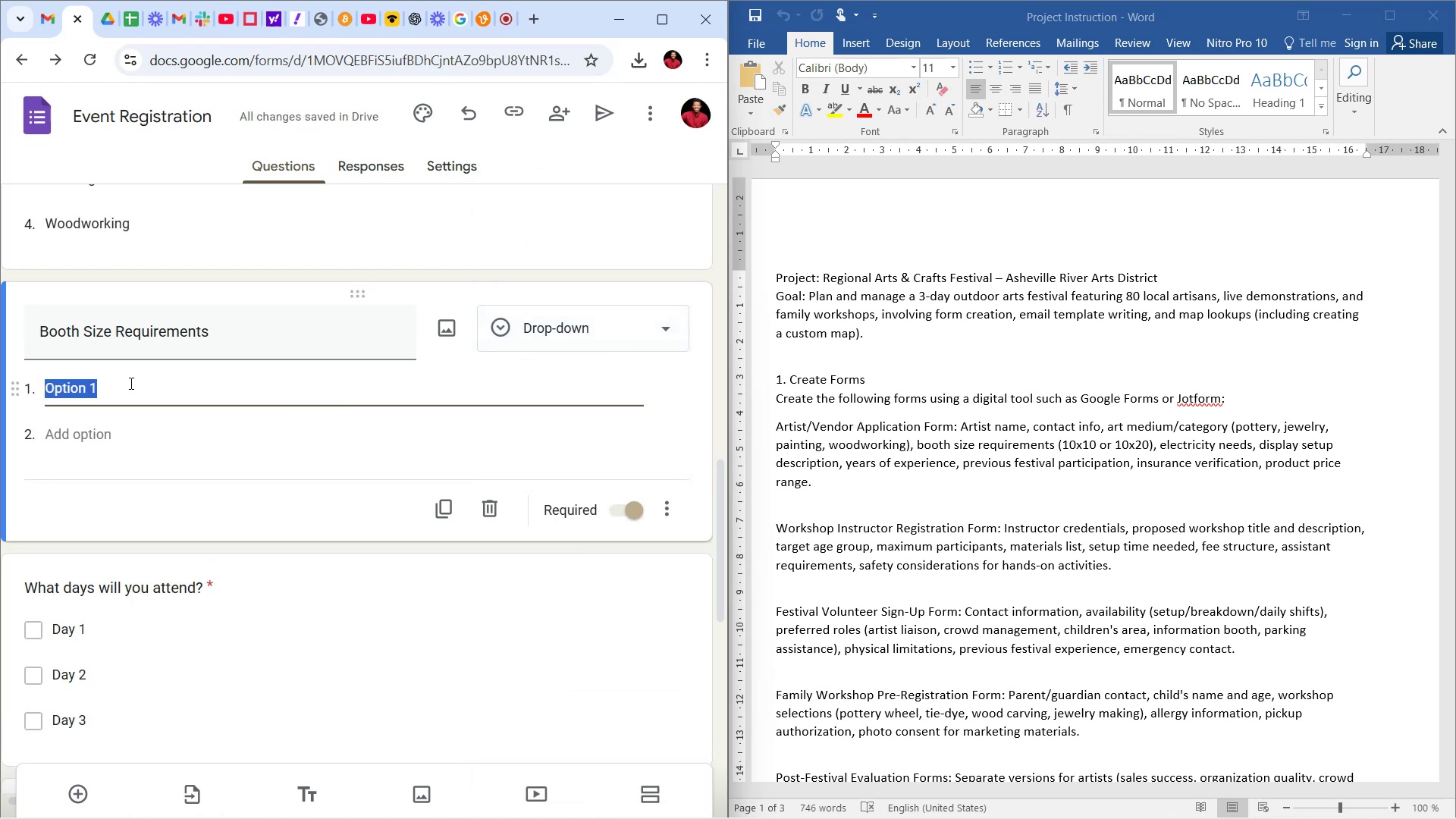 
type(10 x10)
 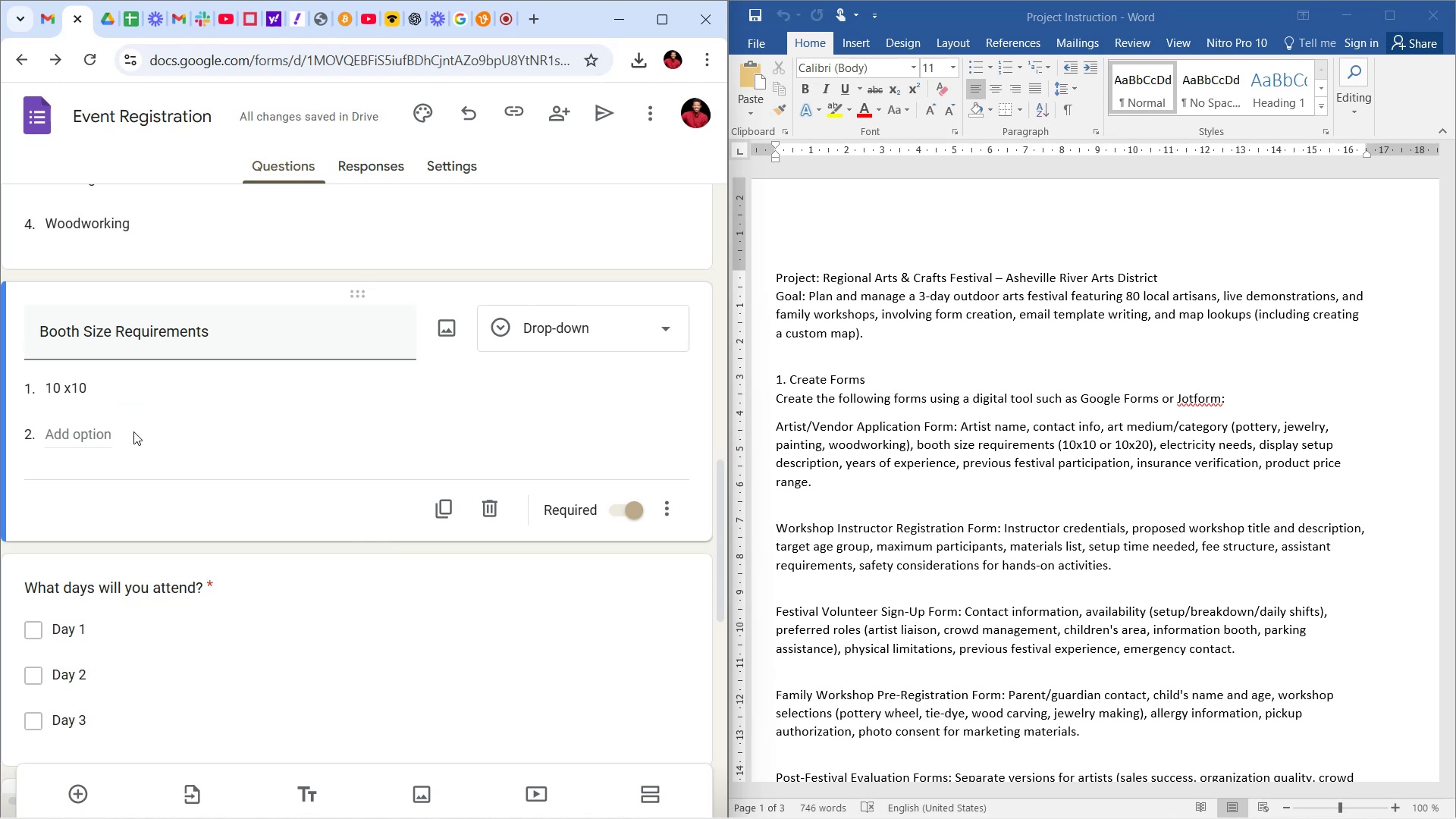 
wait(5.14)
 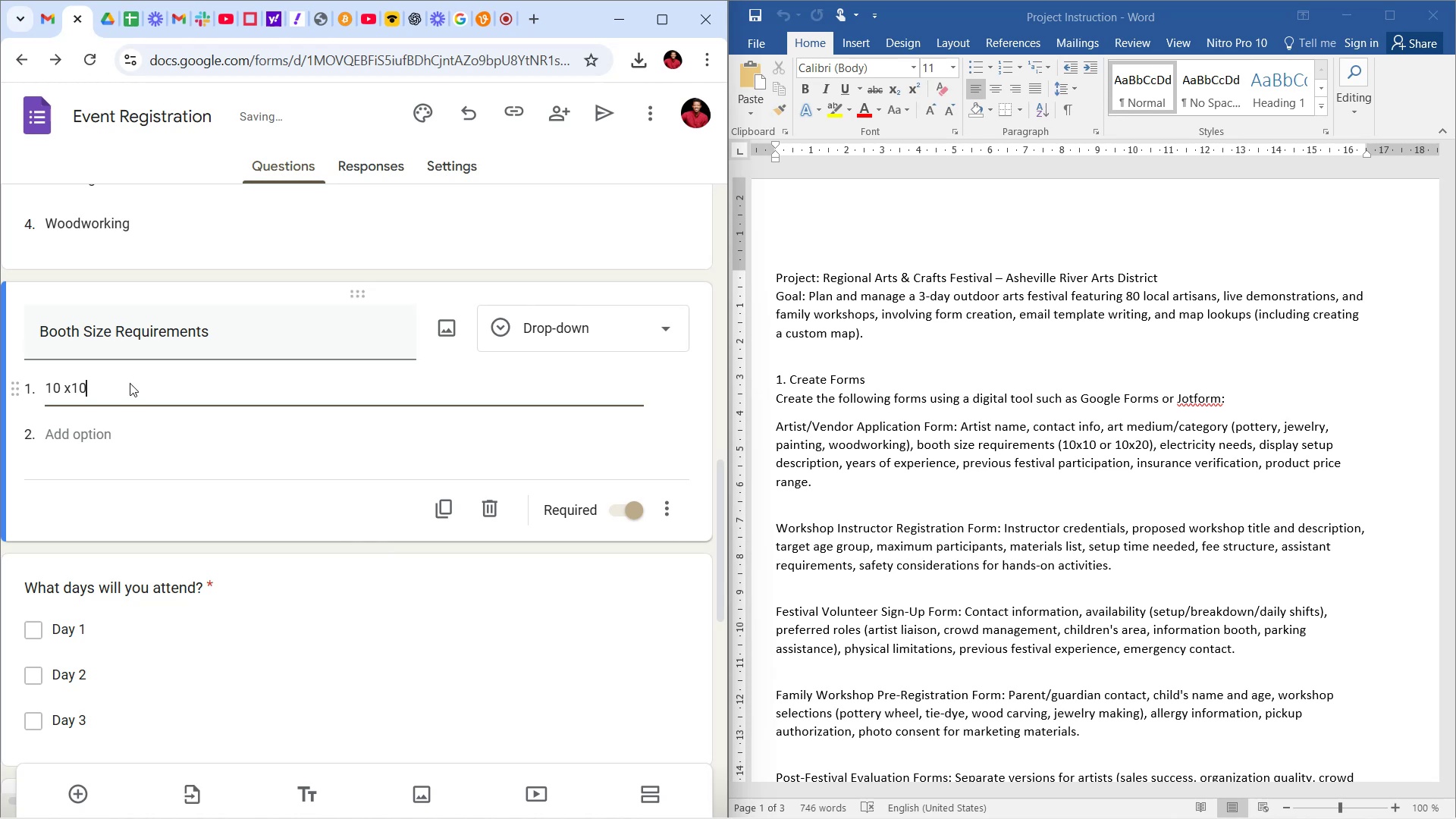 
left_click([86, 429])
 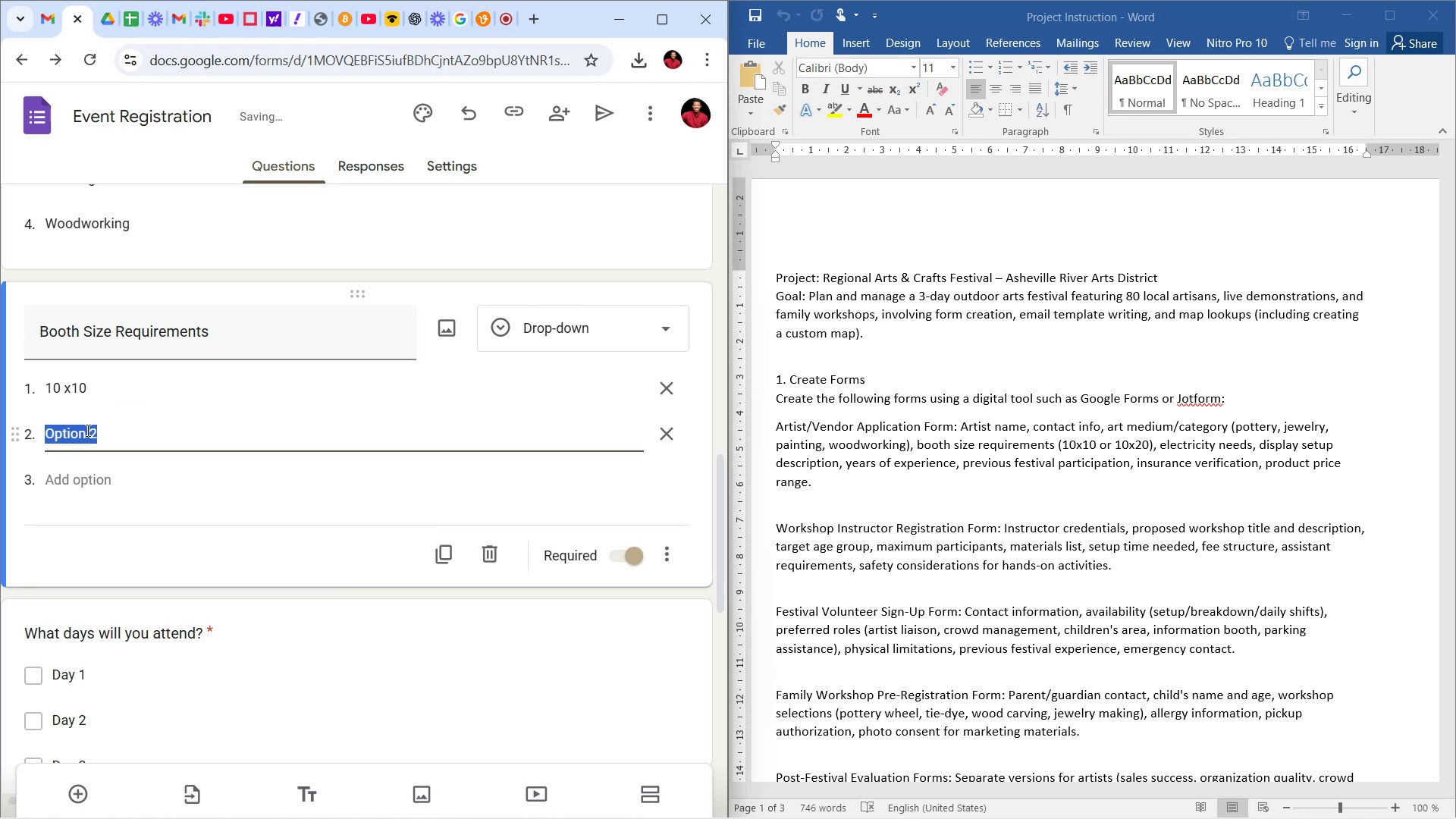 
type(10 x 20)
 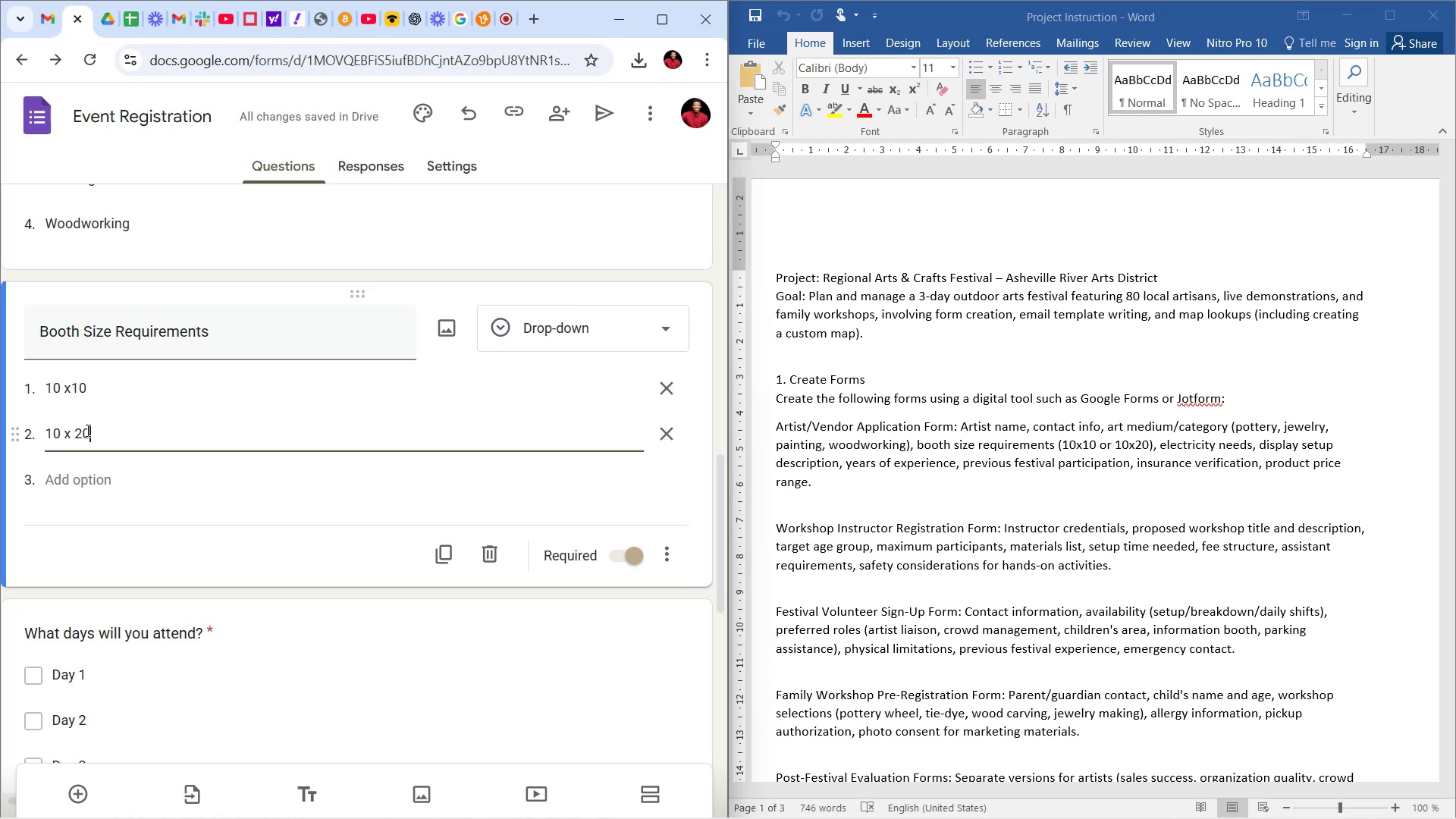 
wait(11.91)
 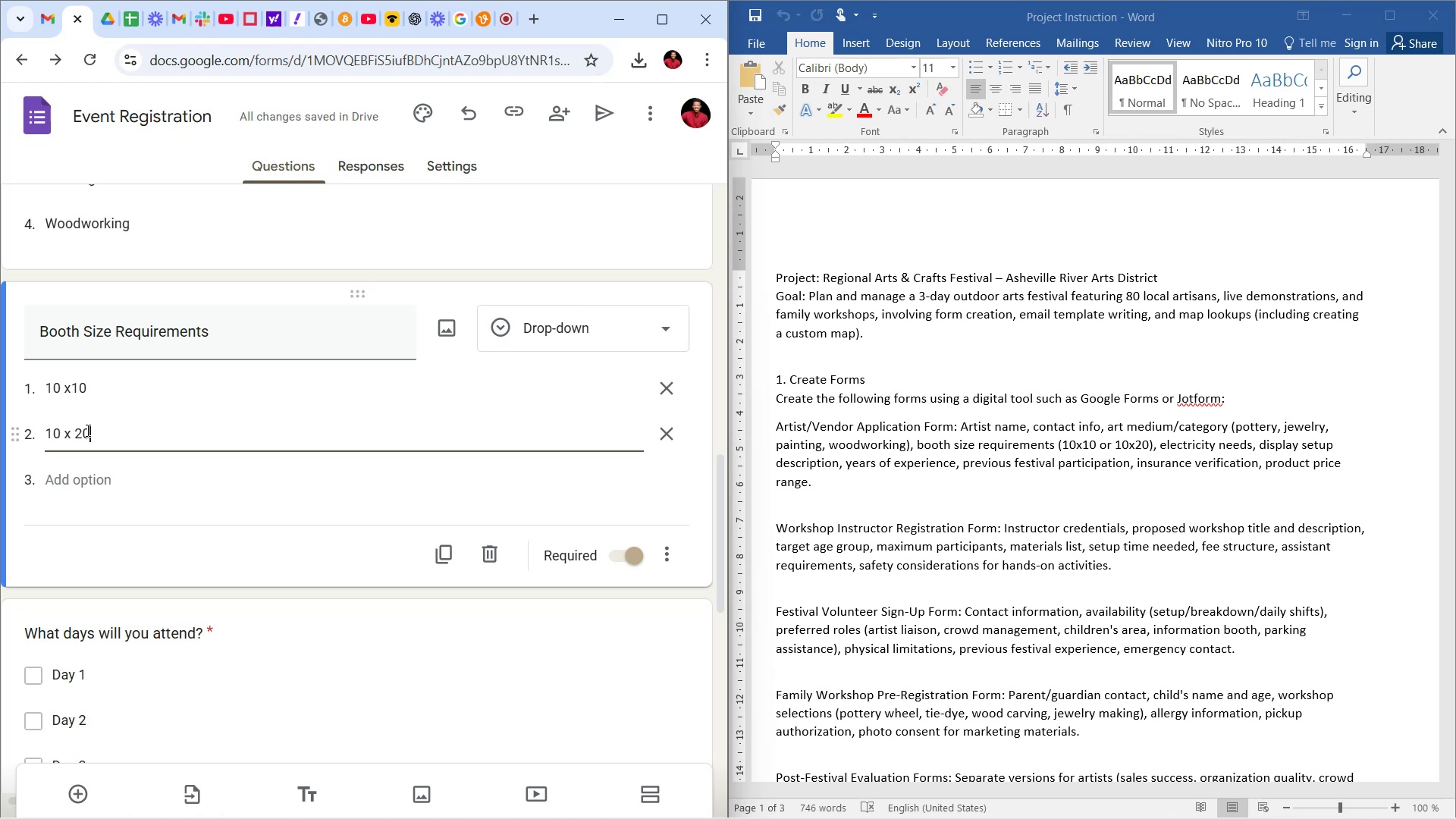 
left_click([492, 284])
 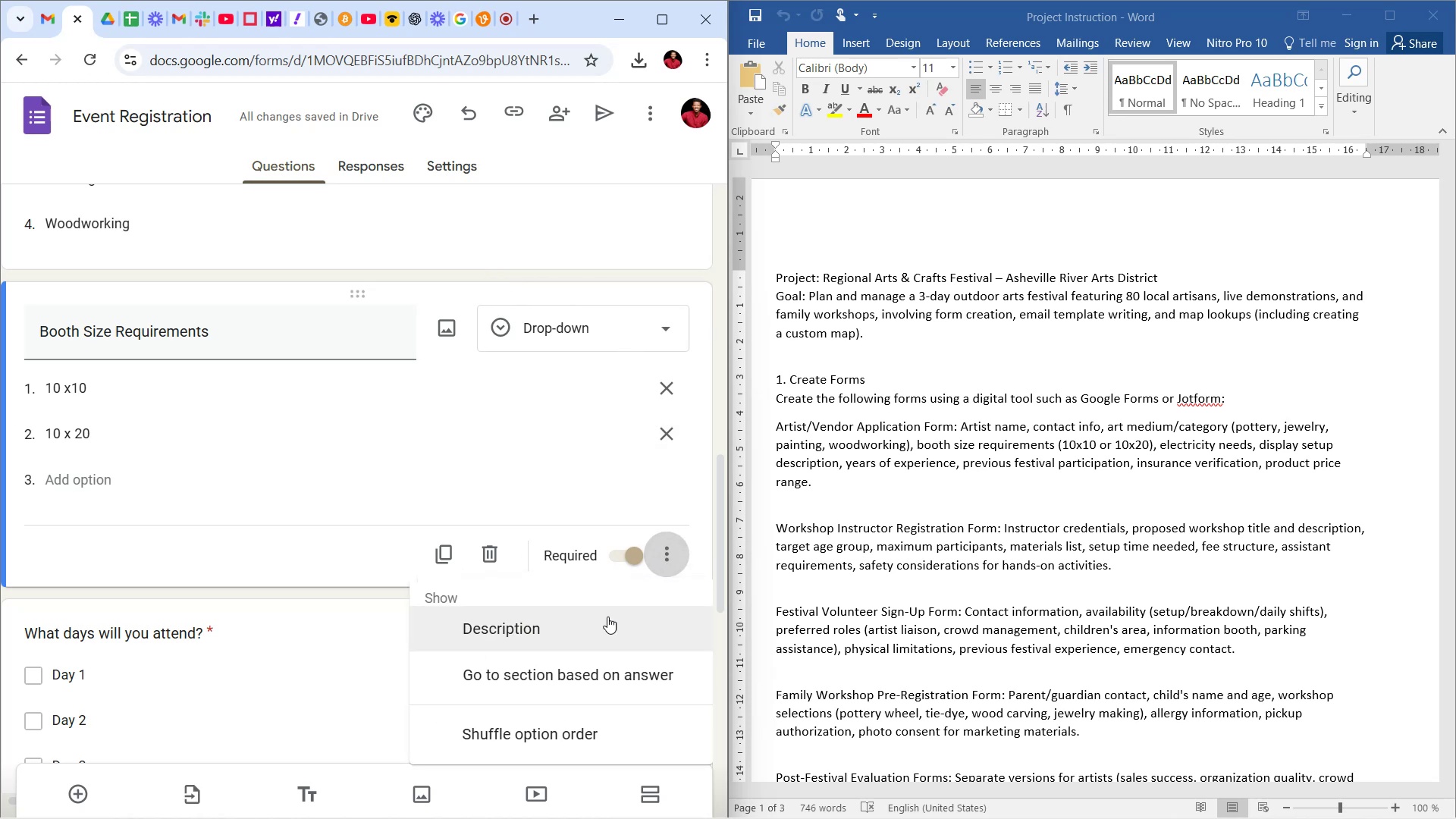 
left_click([601, 635])
 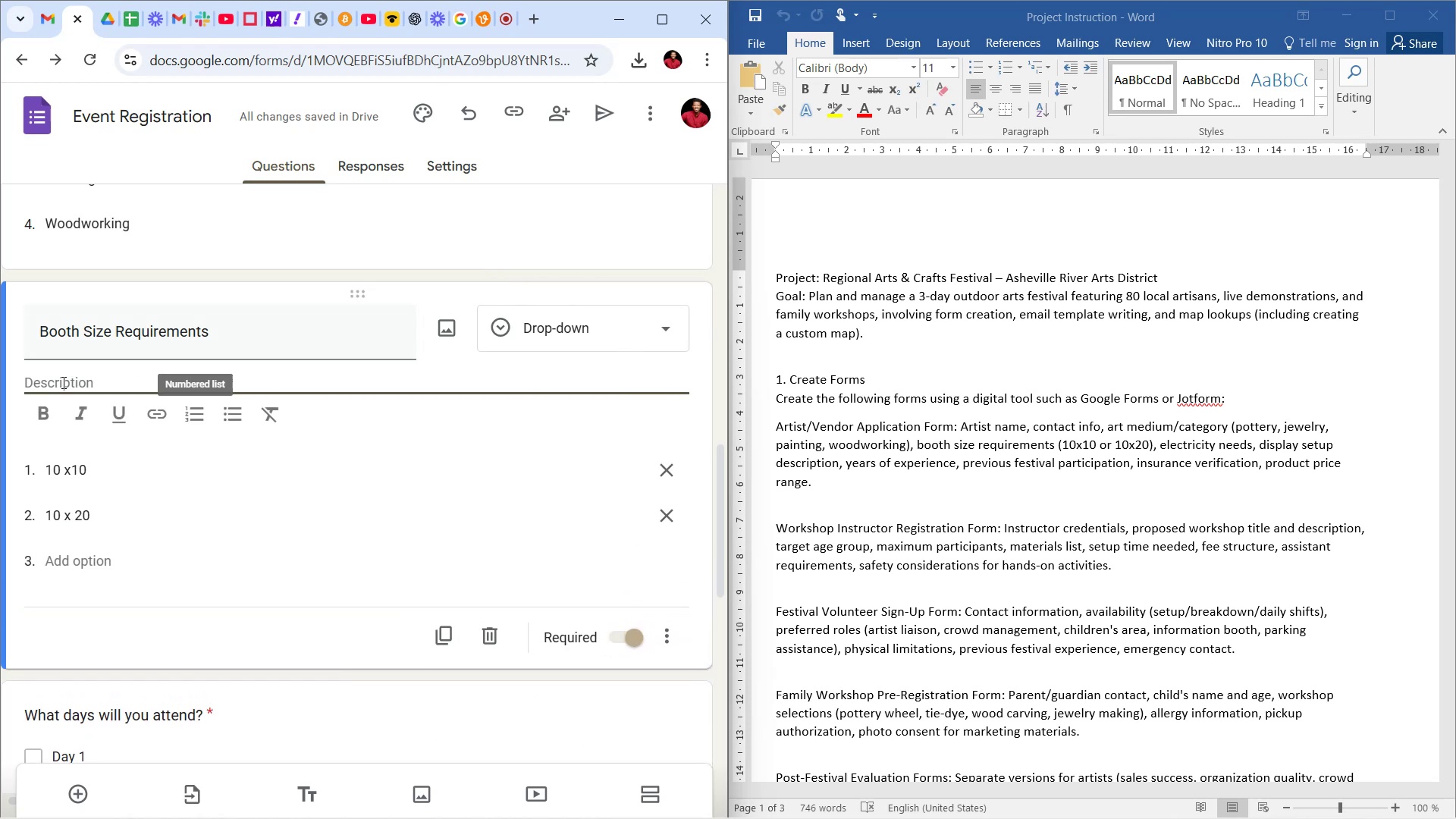 
left_click([62, 383])
 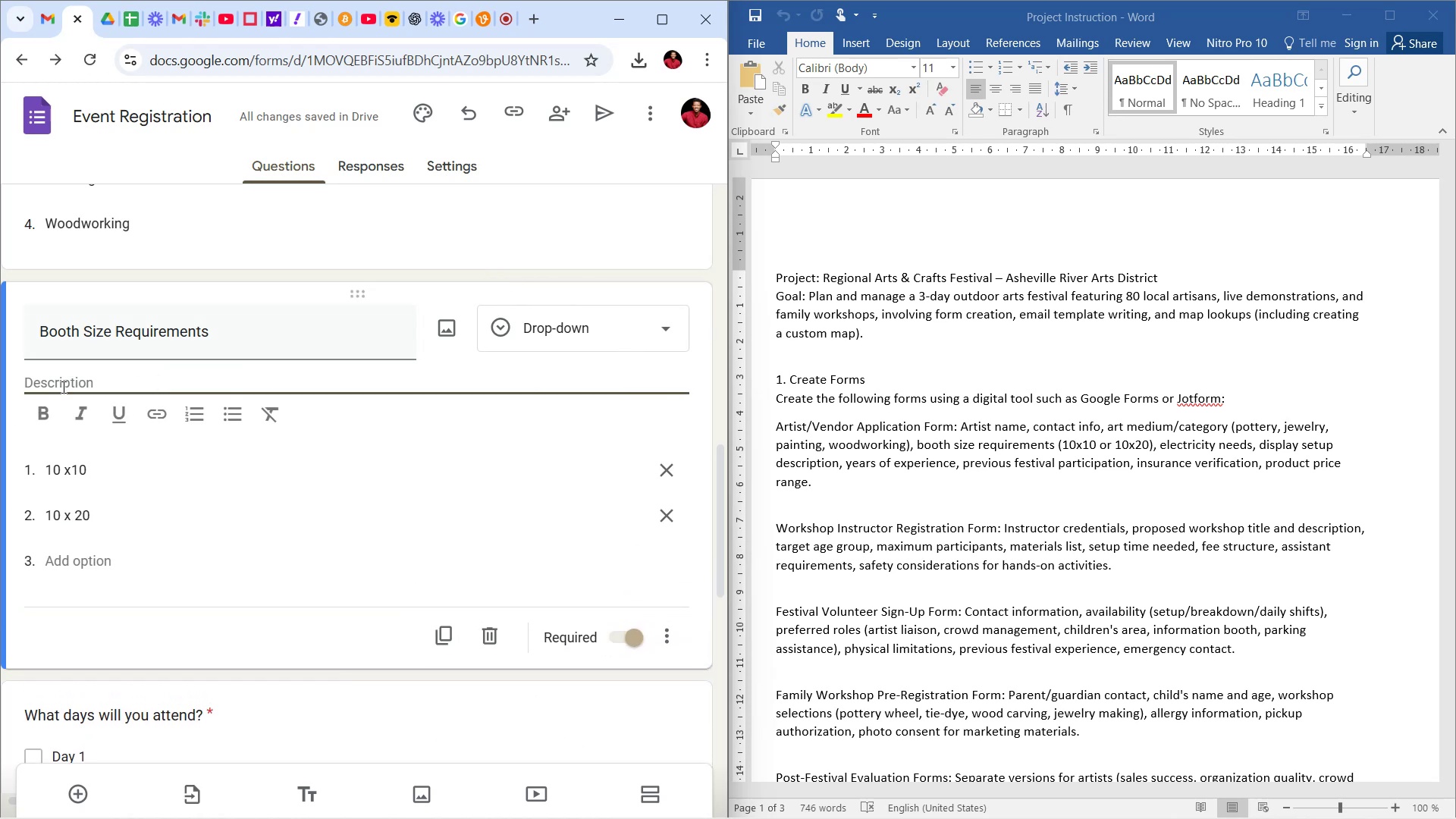 
key(CapsLock)
 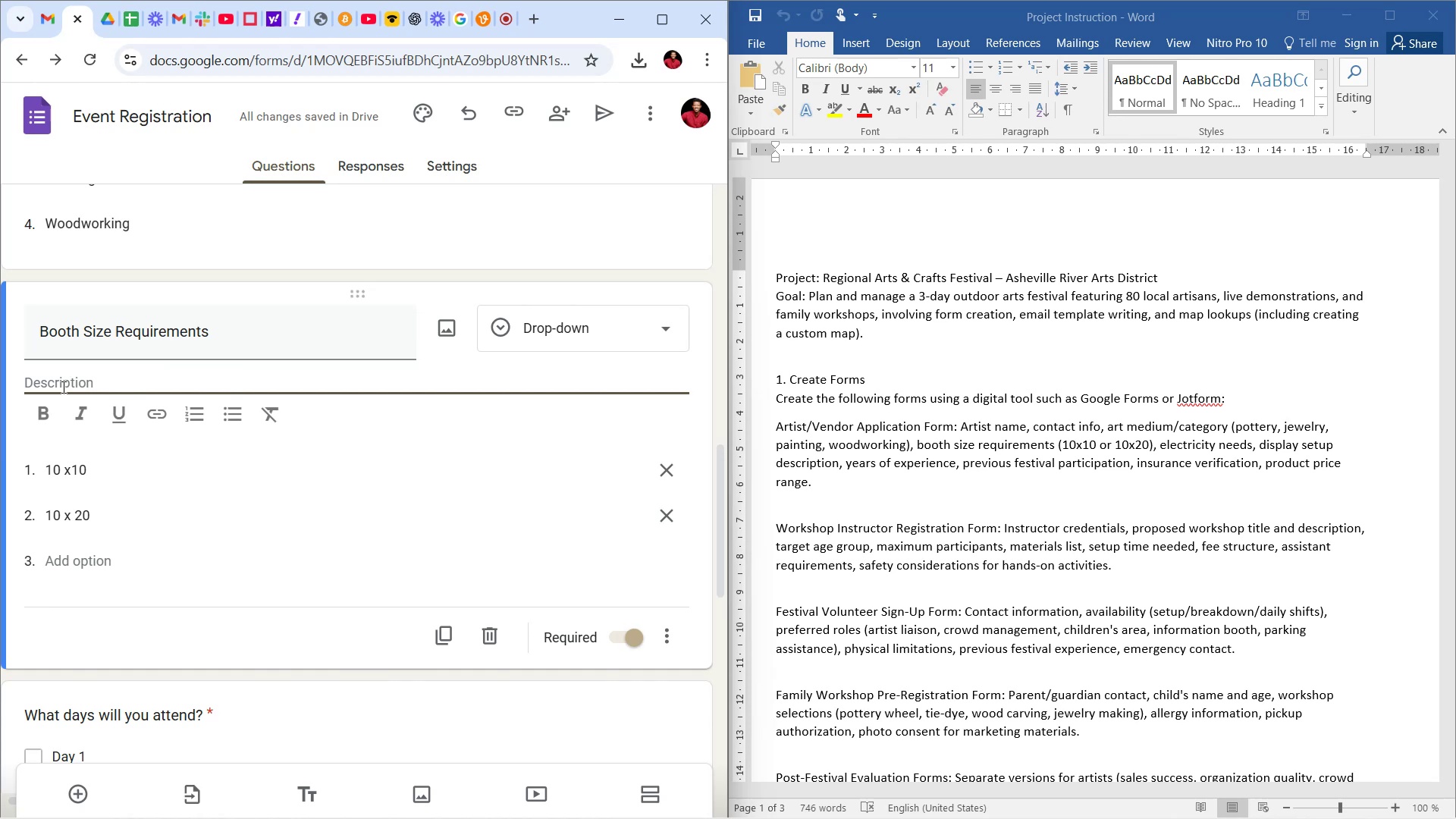 
type(What will be your preferred work space size?)
 